 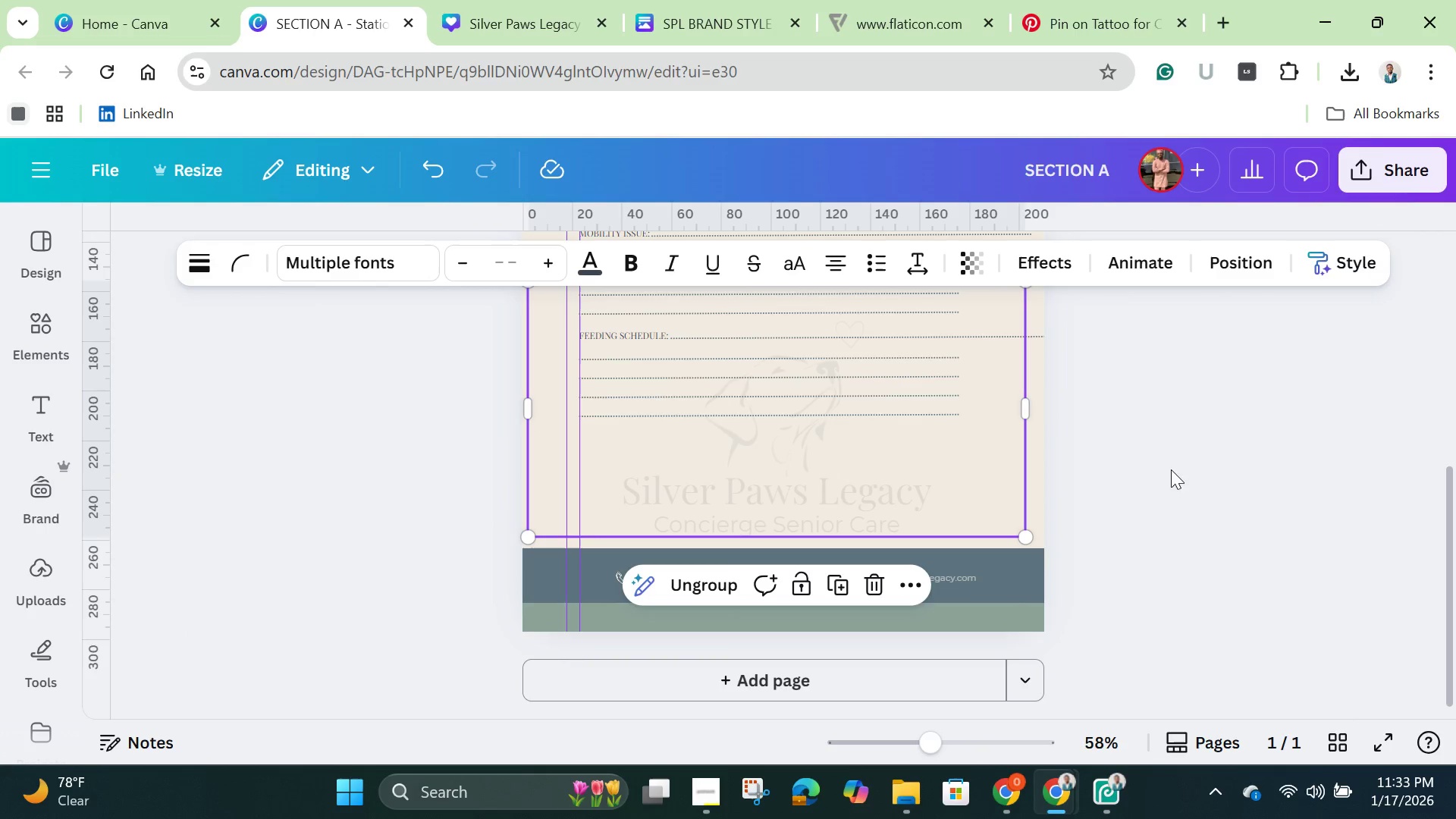 
left_click([1181, 456])
 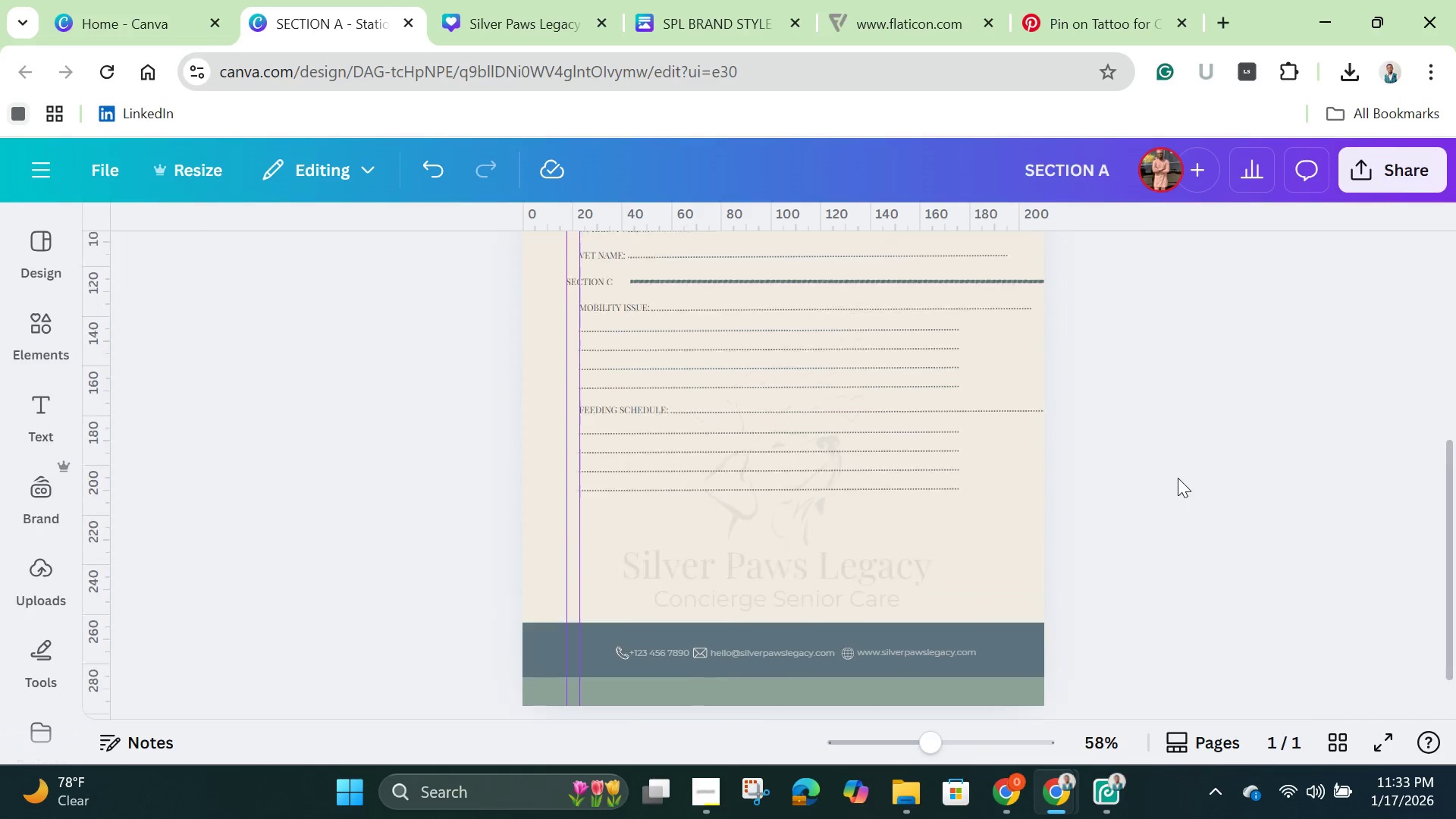 
scroll: coordinate [1176, 478], scroll_direction: up, amount: 6.0
 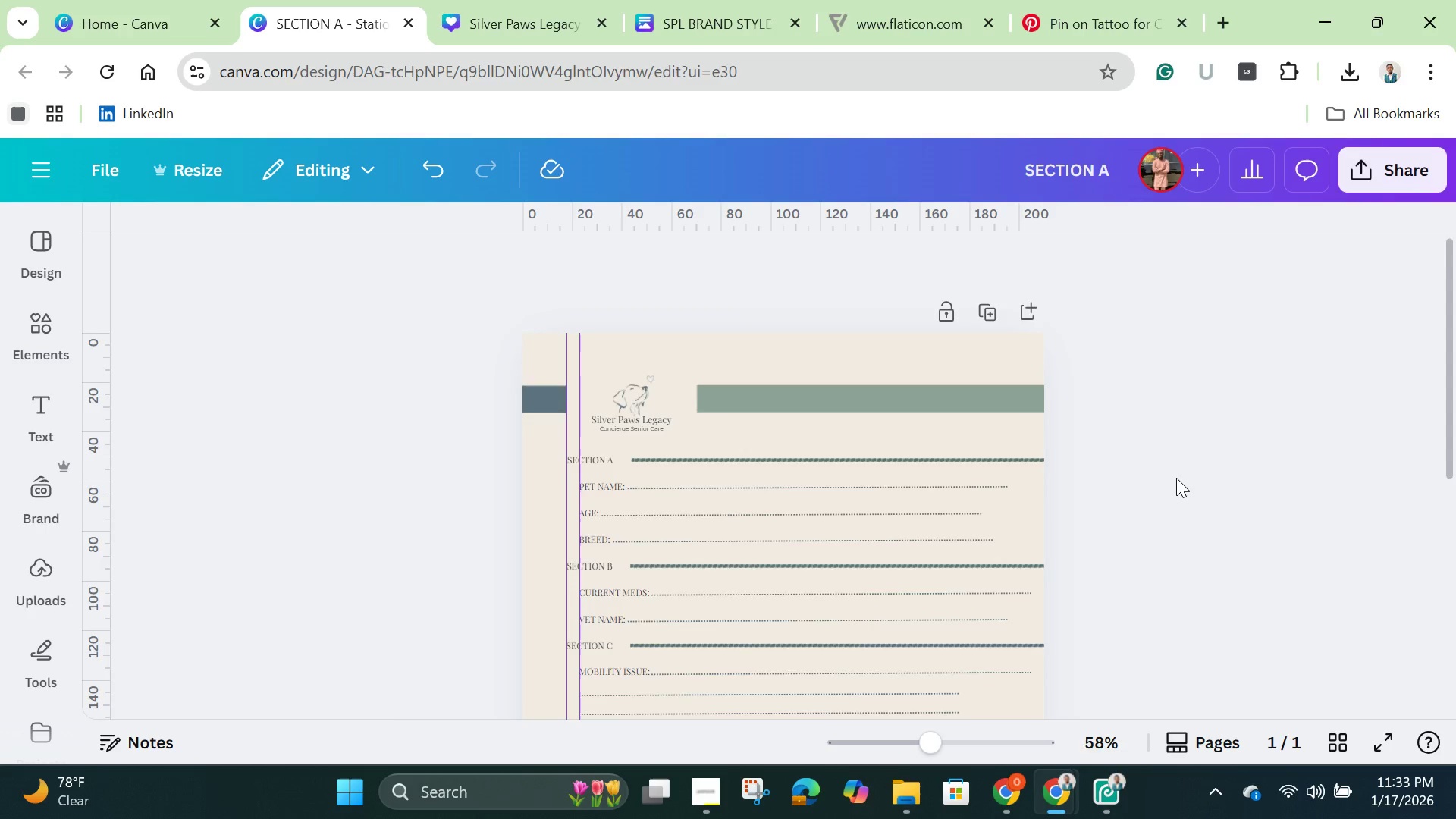 
scroll: coordinate [1176, 478], scroll_direction: down, amount: 2.0
 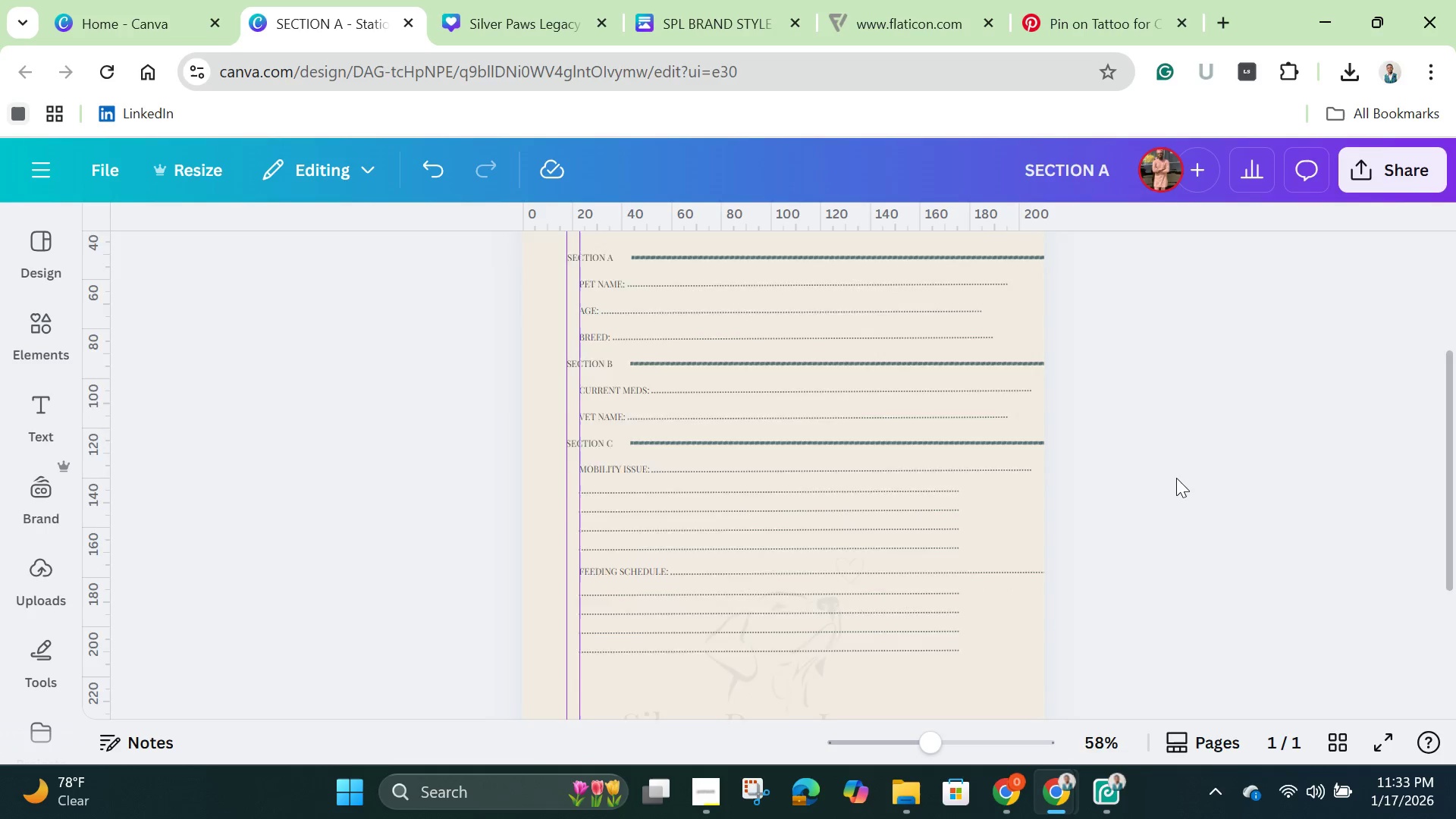 
scroll: coordinate [1176, 478], scroll_direction: up, amount: 3.0
 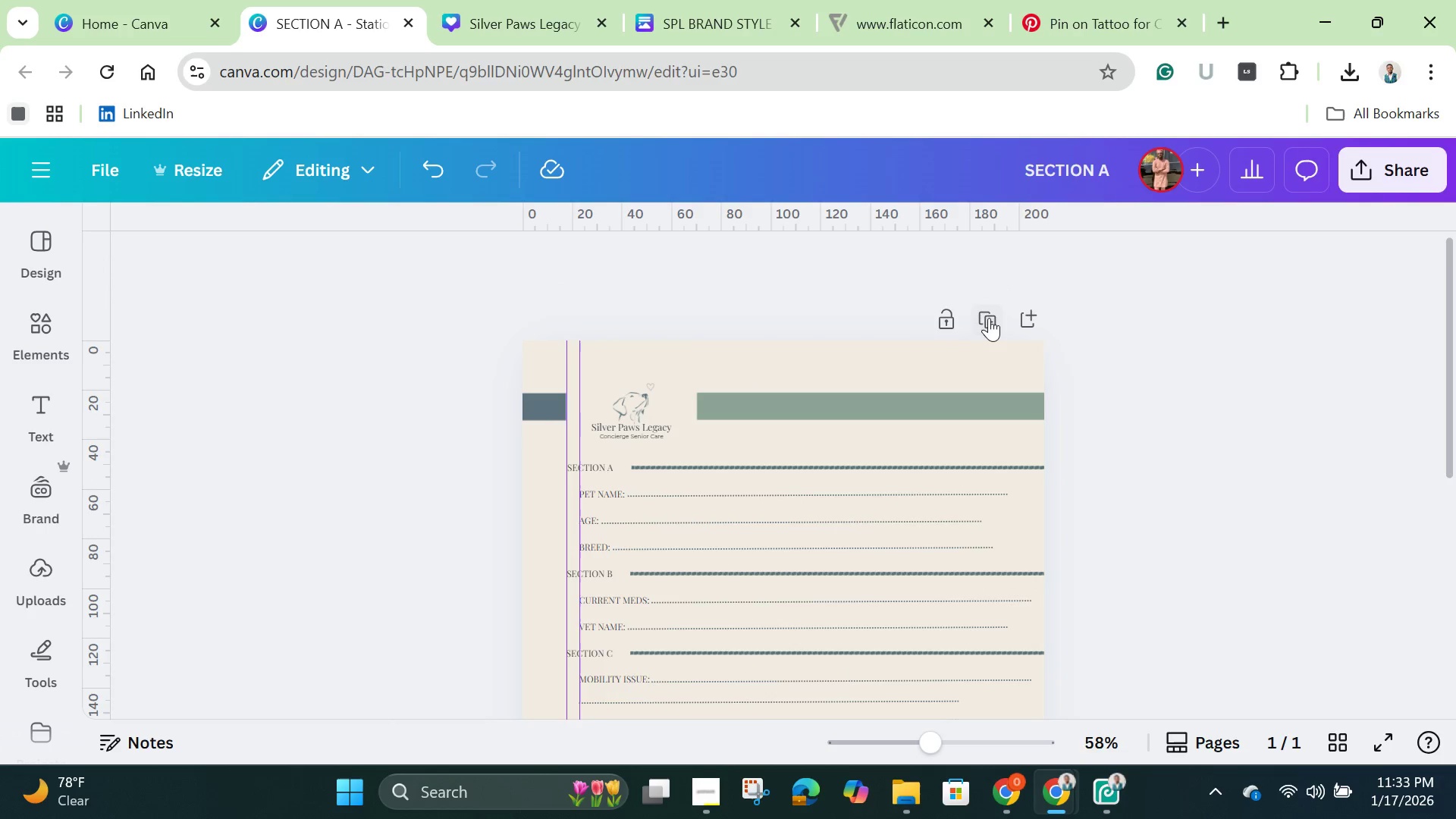 
left_click([992, 314])
 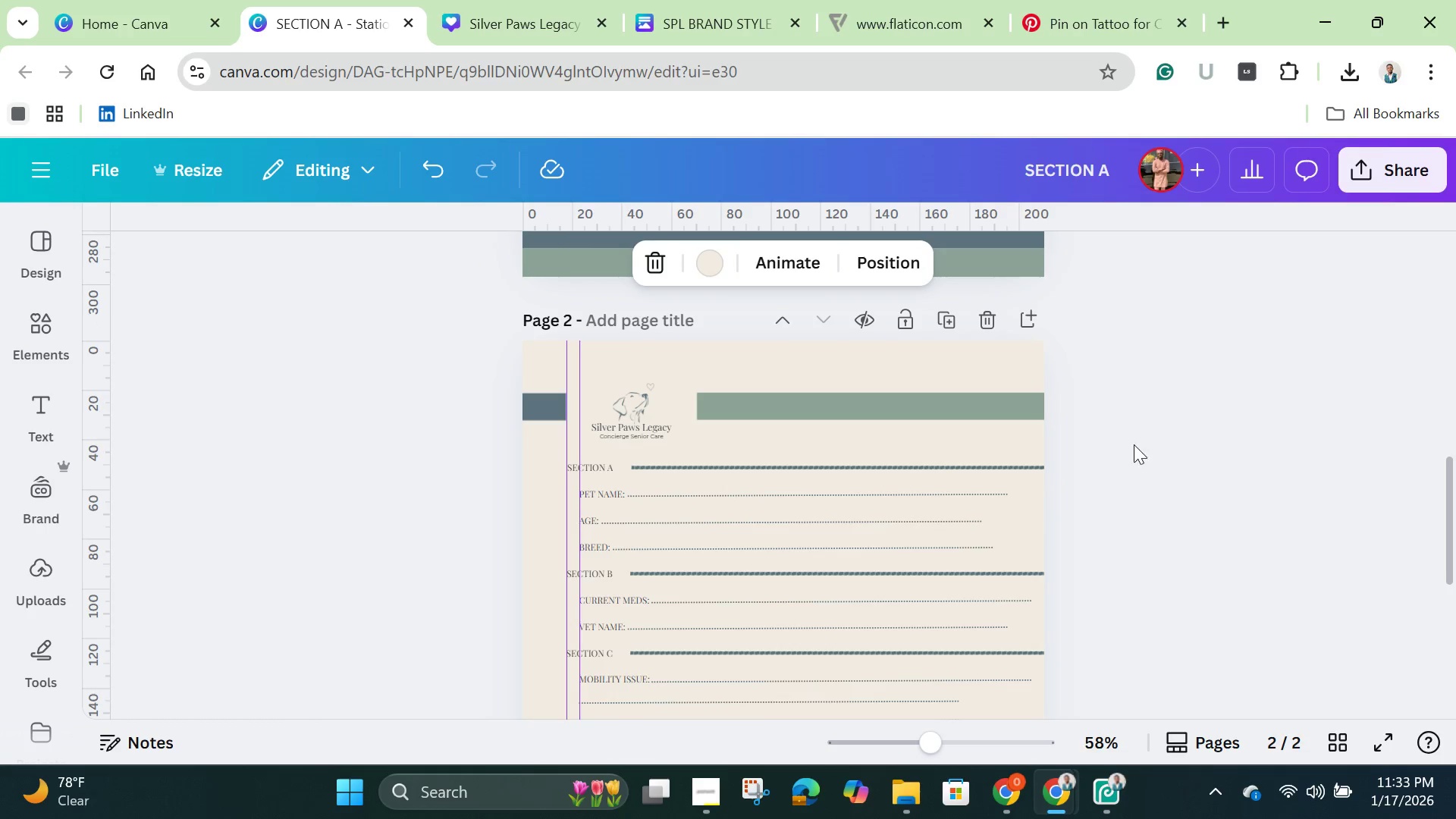 
scroll: coordinate [1134, 444], scroll_direction: up, amount: 4.0
 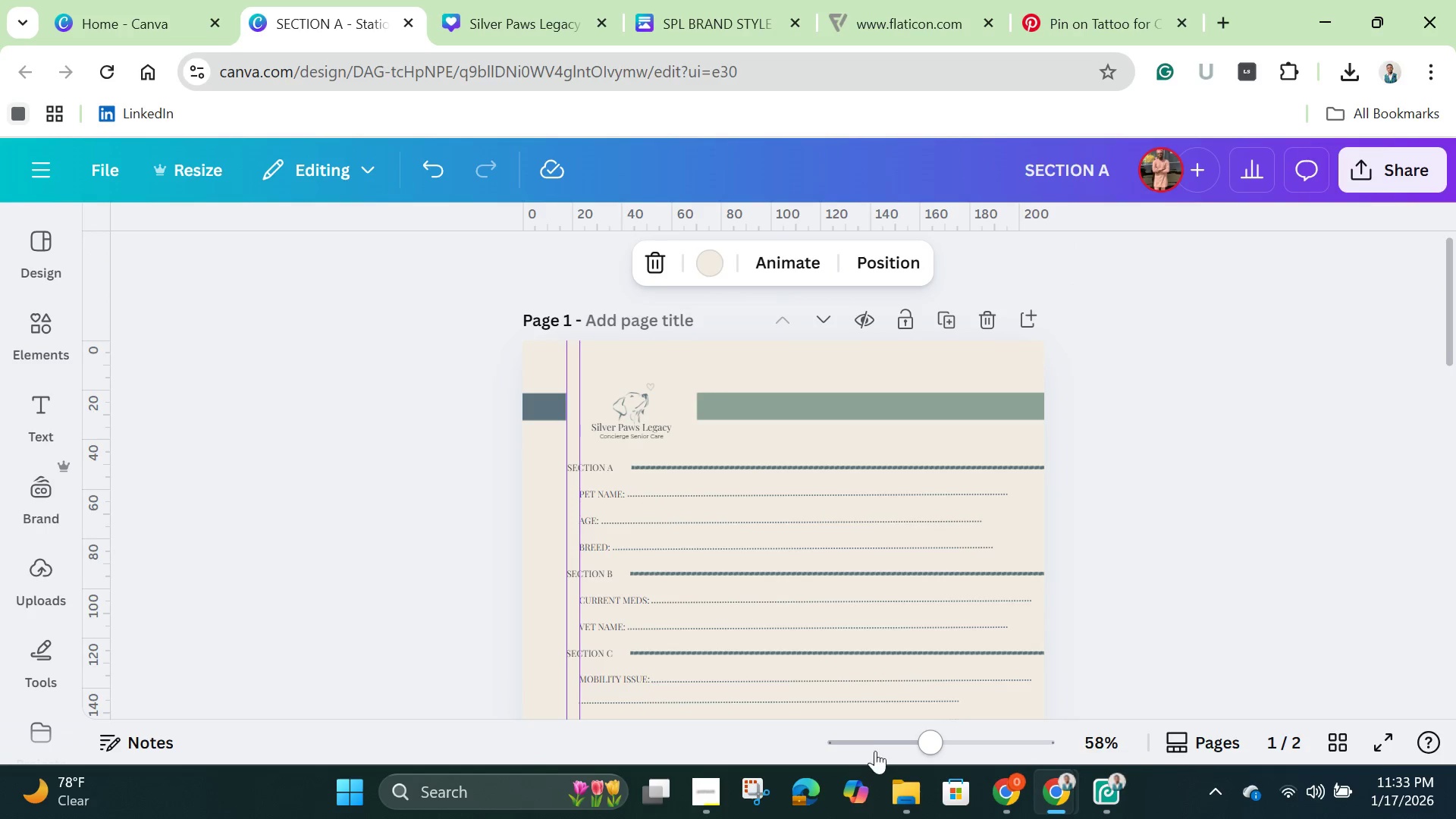 
left_click_drag(start_coordinate=[924, 739], to_coordinate=[957, 754])
 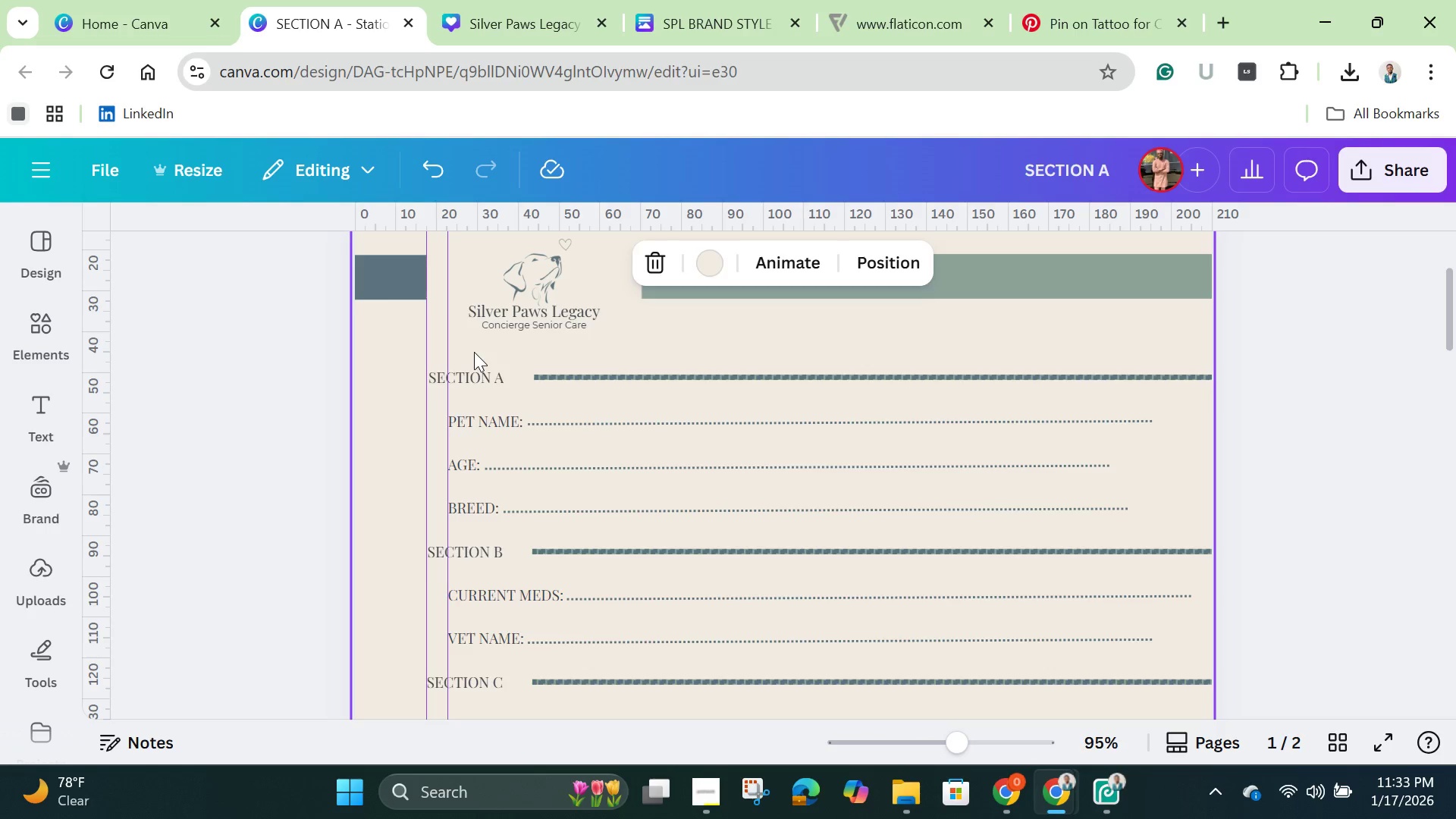 
left_click([476, 376])
 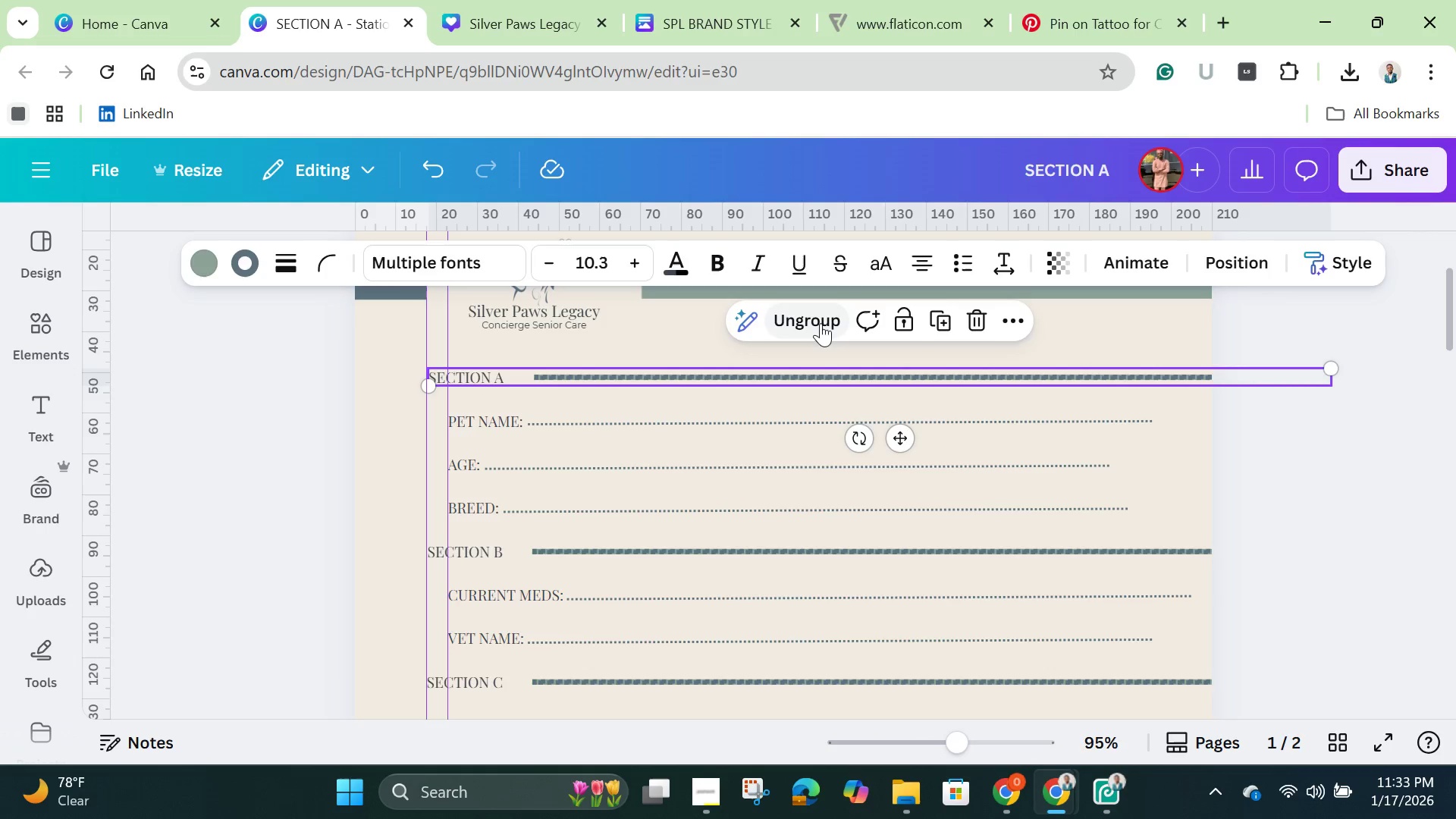 
left_click([821, 323])
 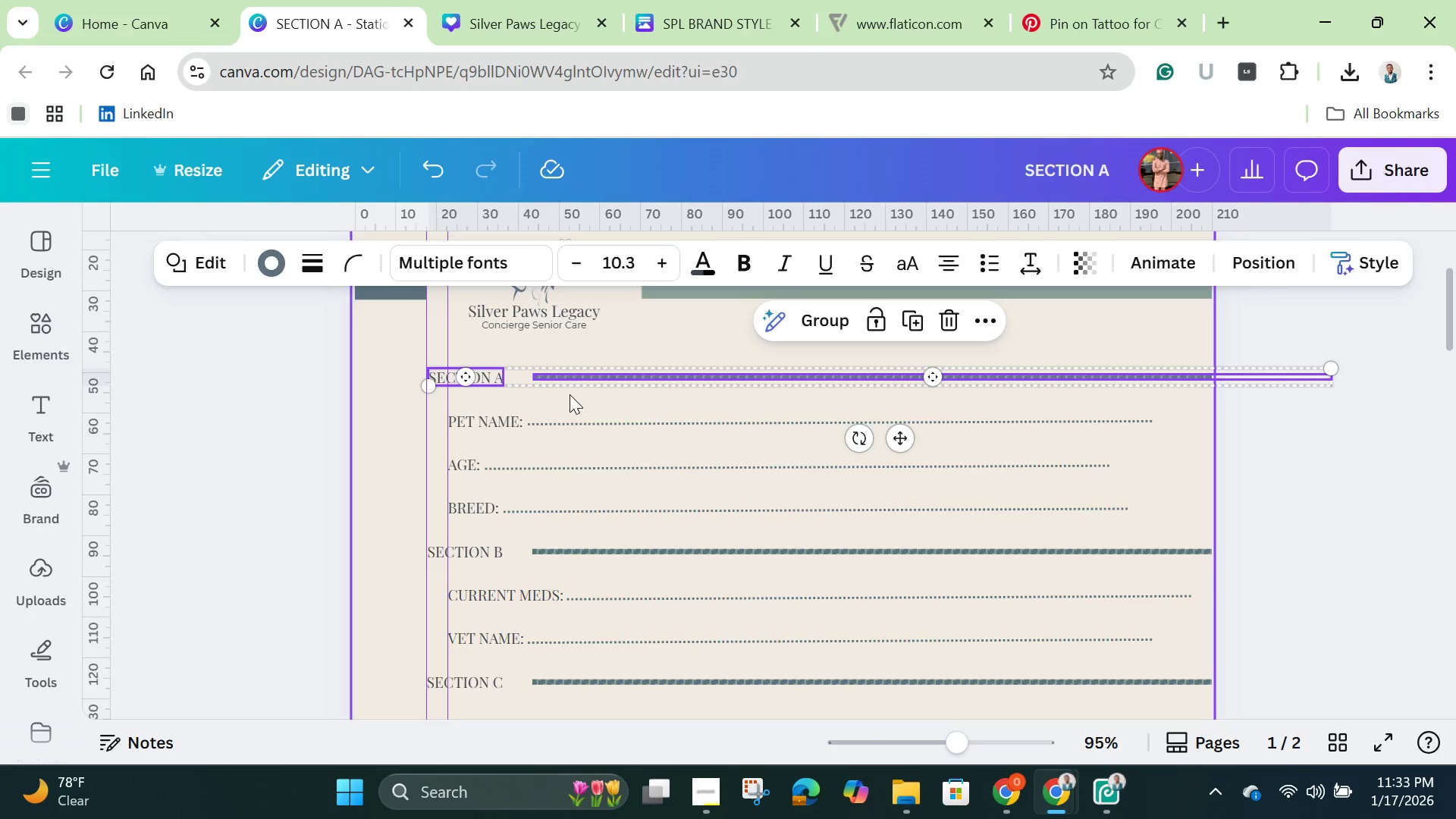 
left_click([570, 394])
 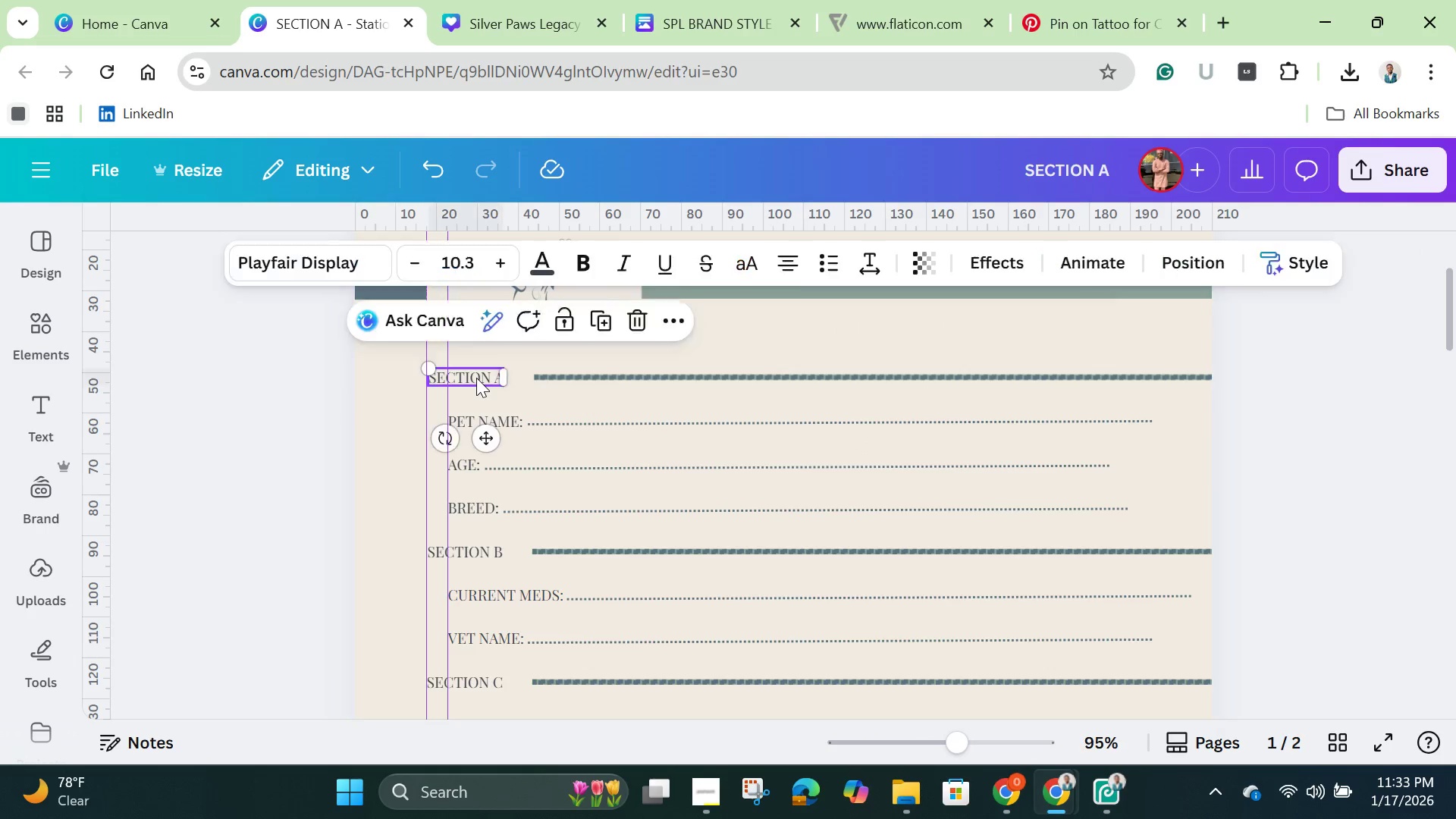 
left_click_drag(start_coordinate=[476, 378], to_coordinate=[856, 334])
 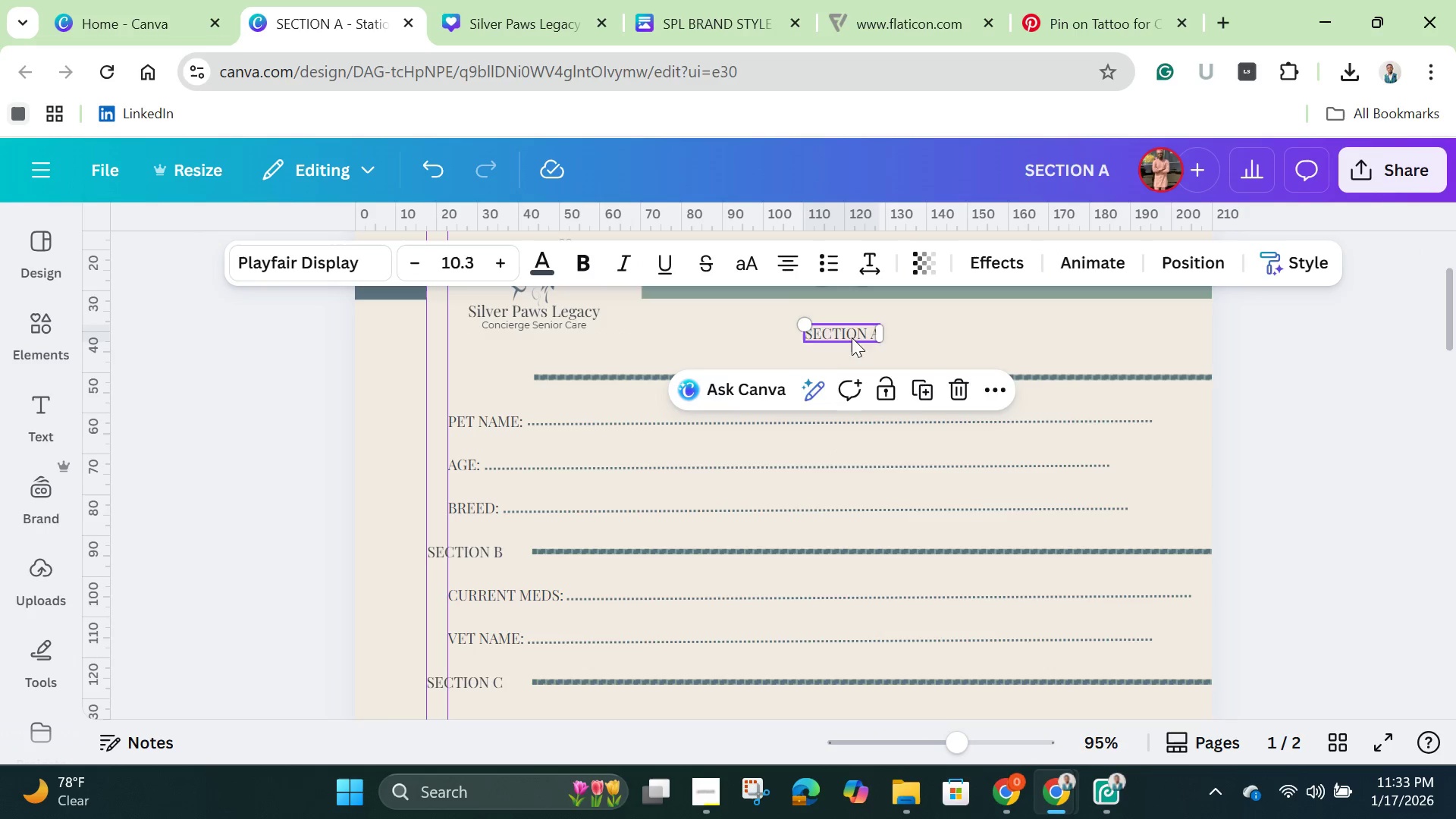 
left_click([852, 337])
 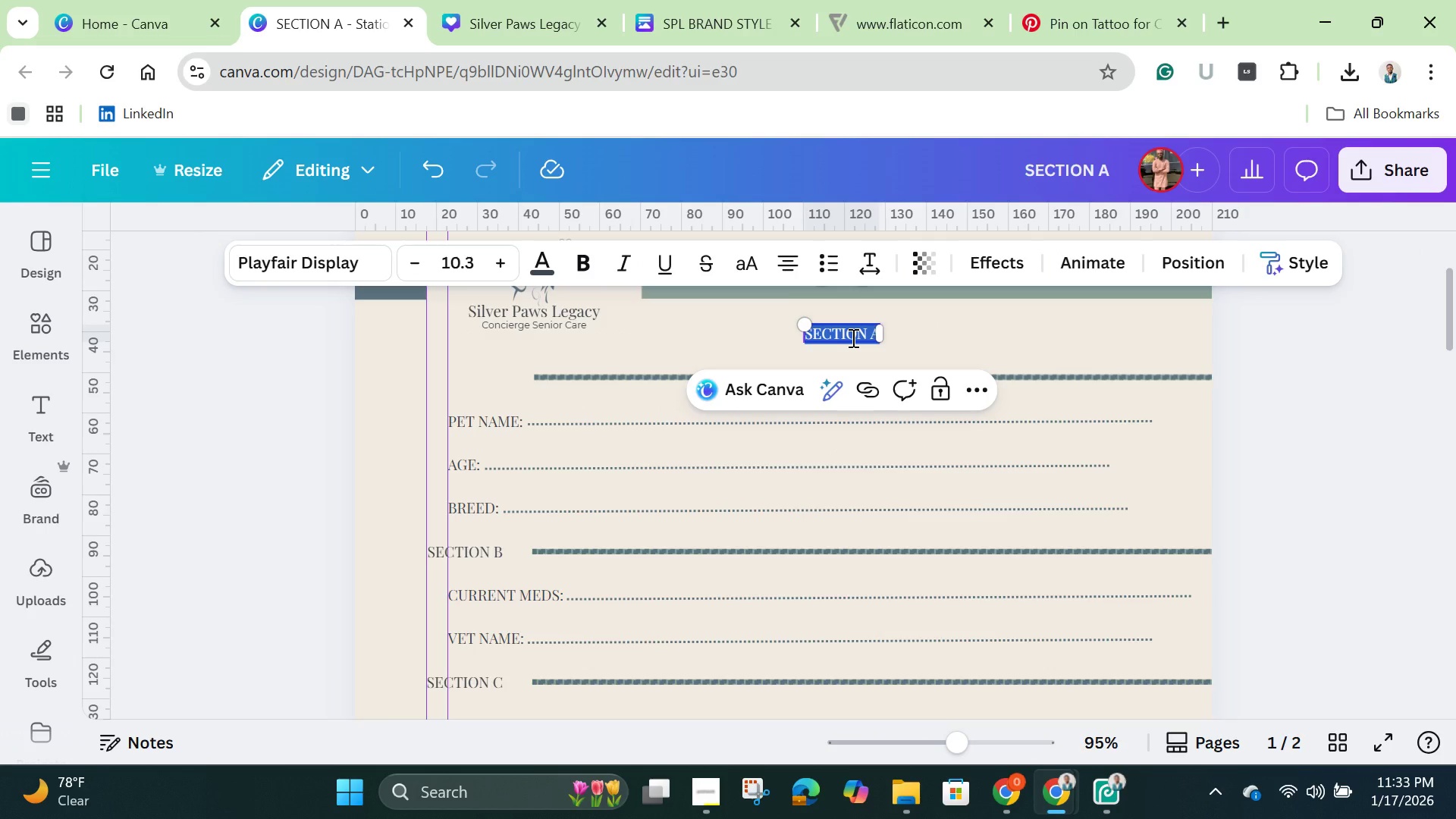 
key(Backspace)
type(SILVER PAWS )
 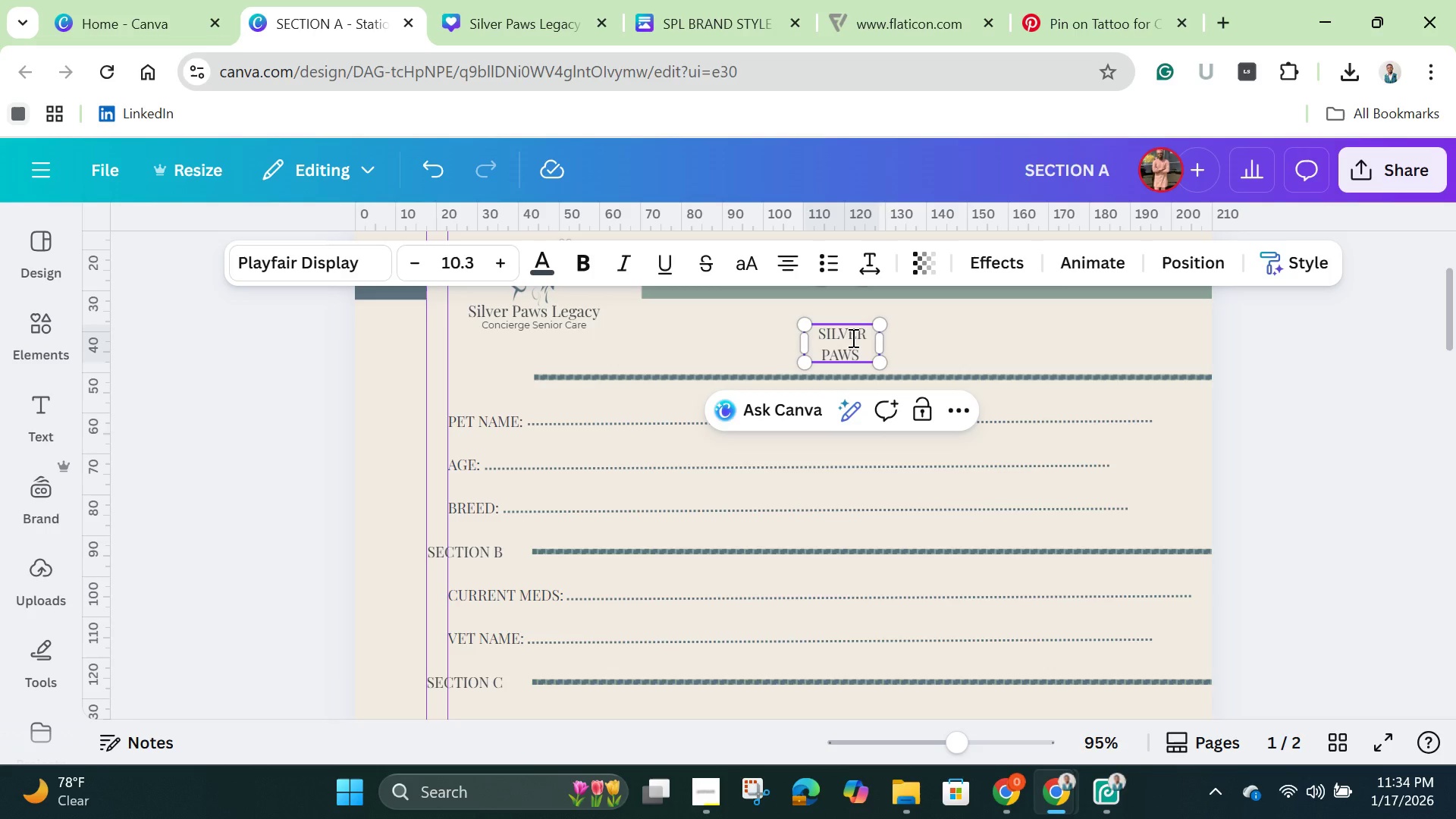 
wait(6.06)
 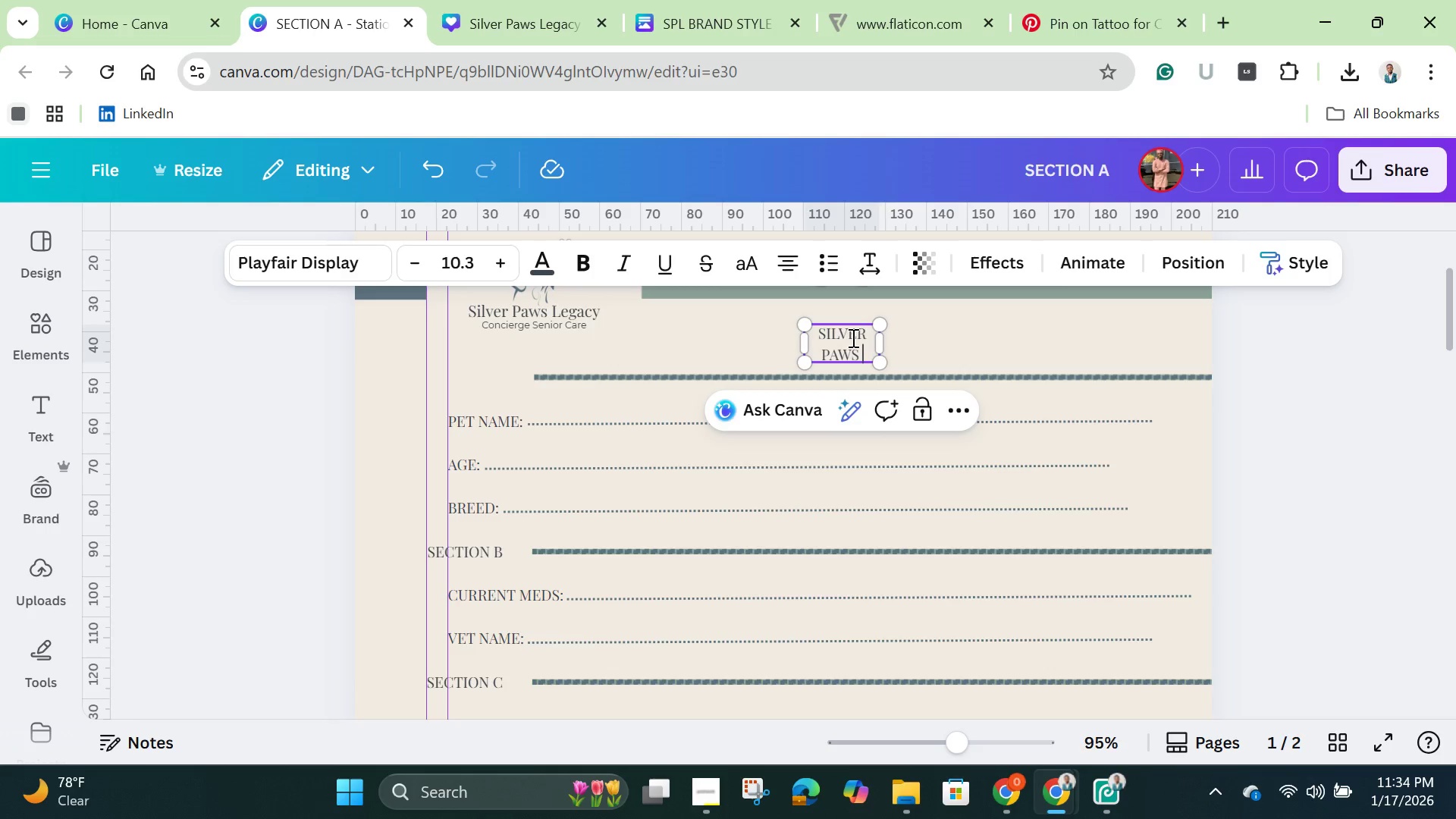 
type(INTAKE F)
key(Backspace)
type(FORM)
 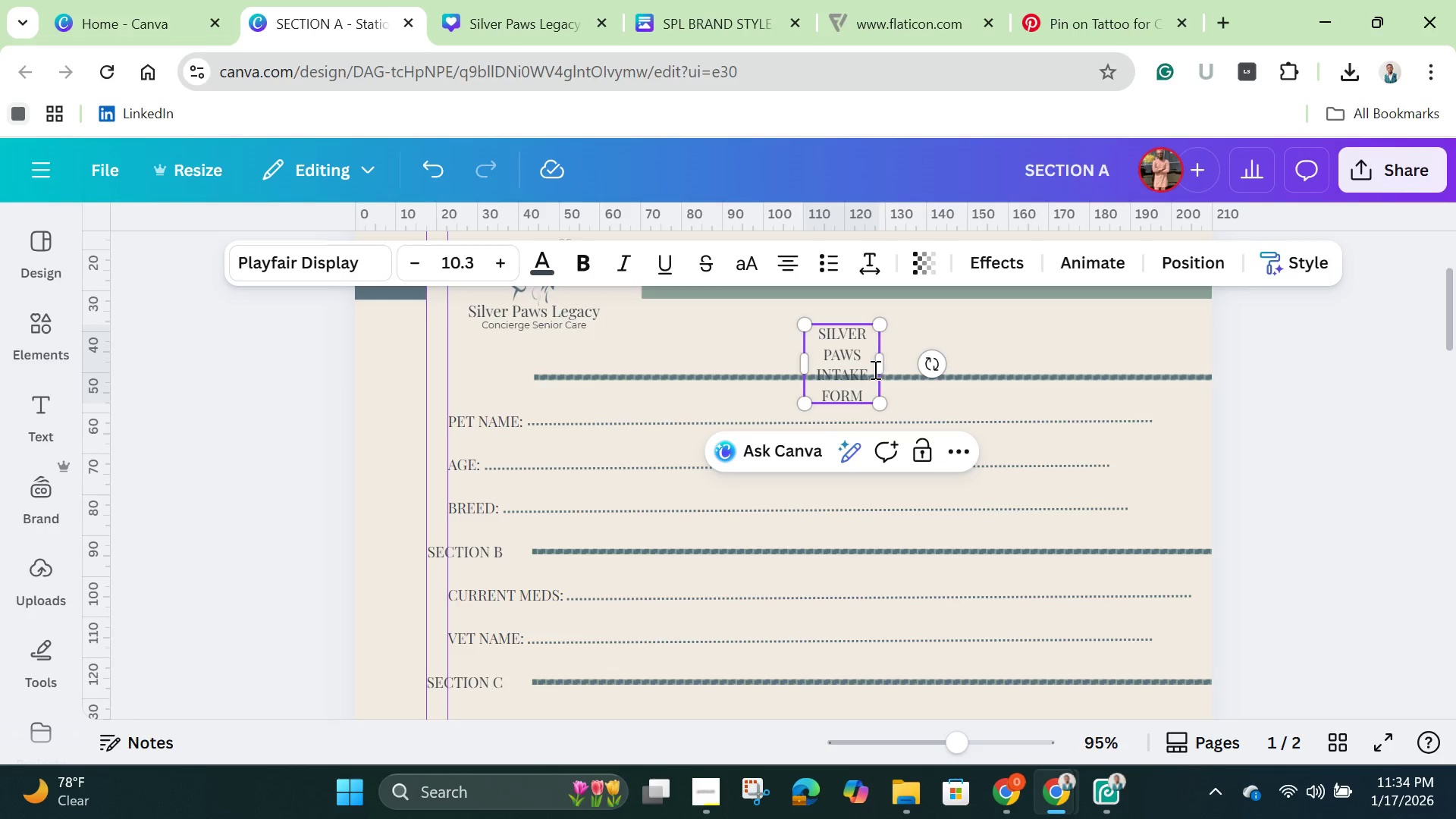 
left_click_drag(start_coordinate=[882, 362], to_coordinate=[1050, 357])
 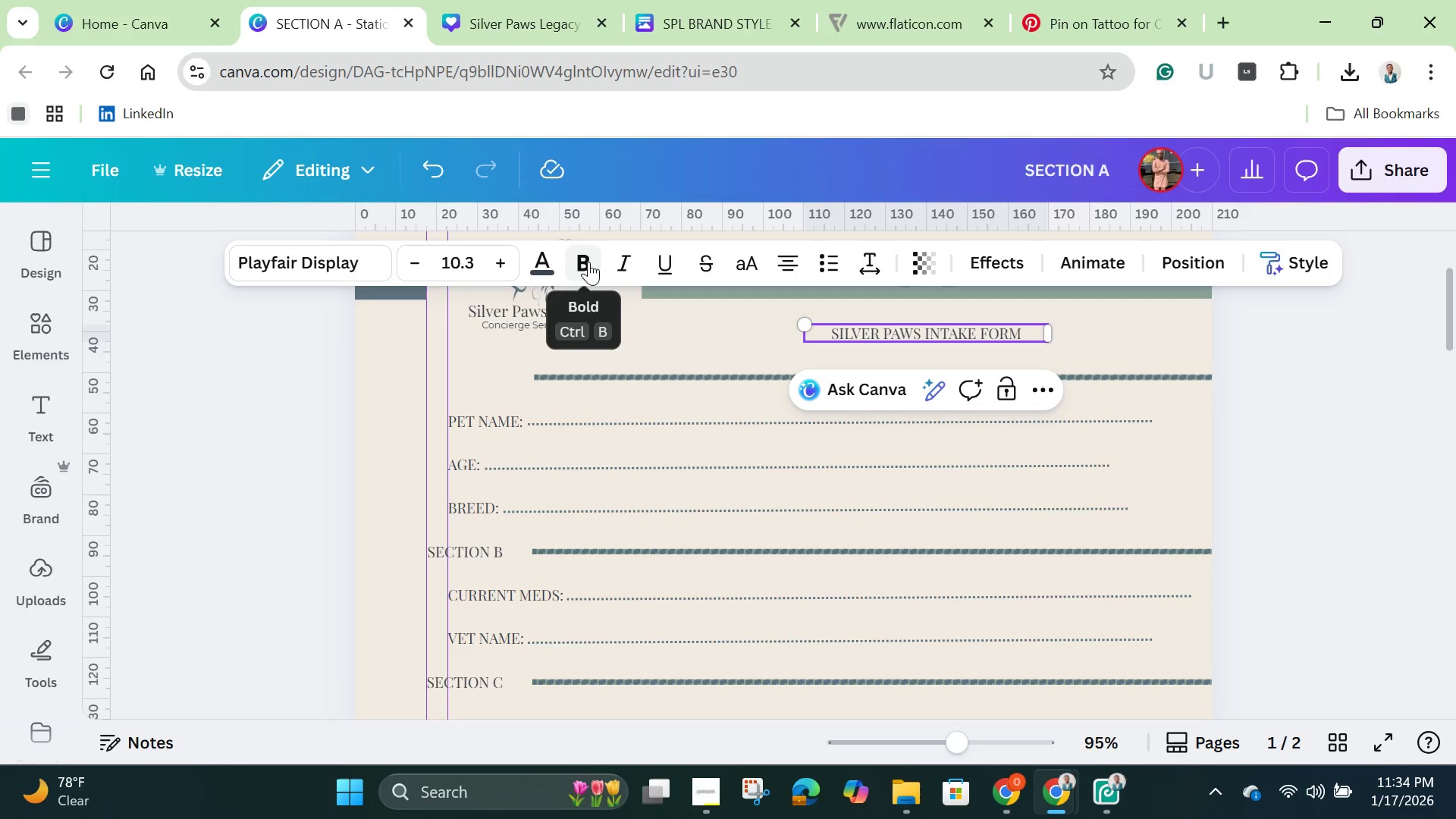 
left_click([582, 265])
 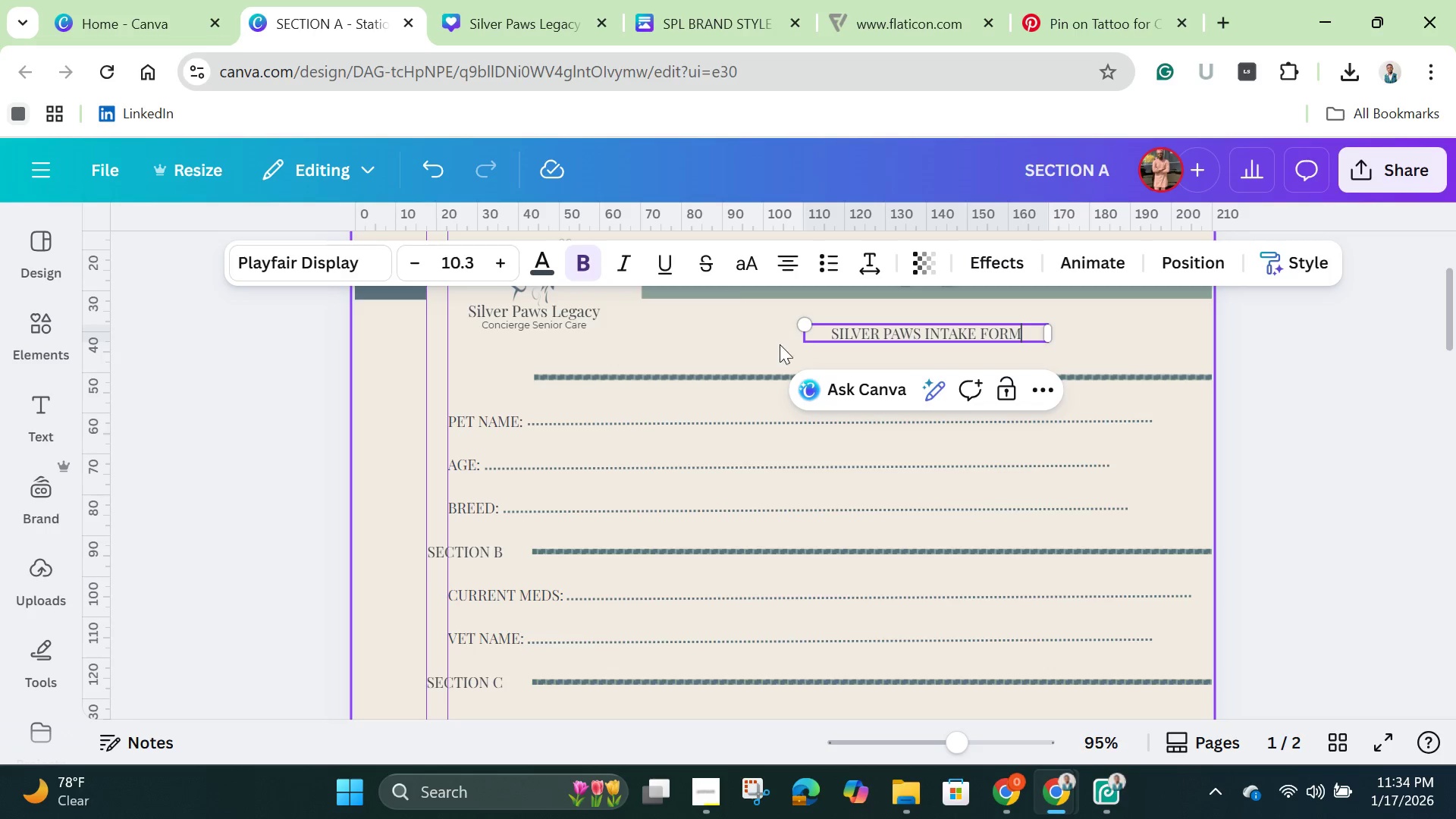 
left_click([758, 344])
 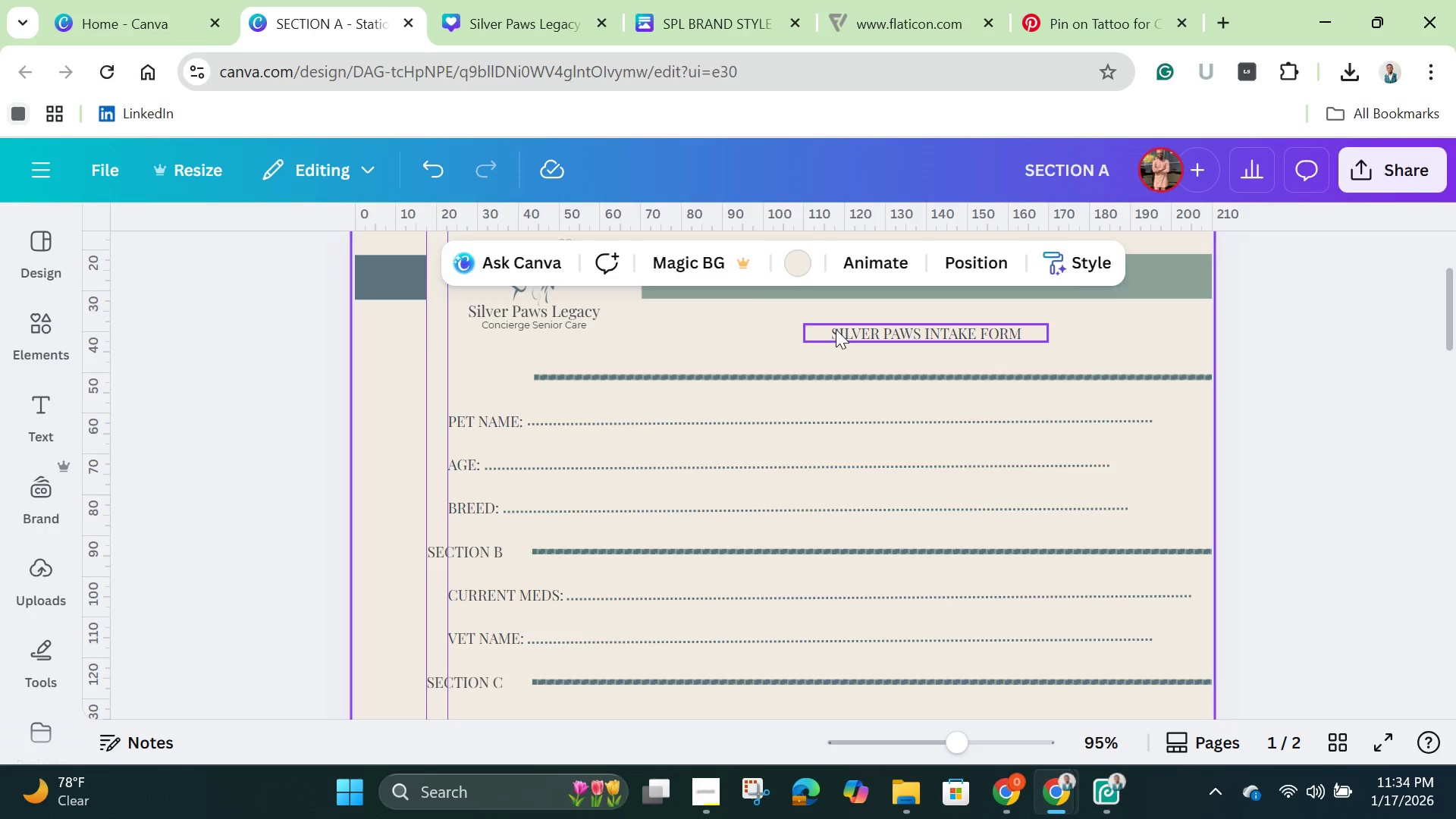 
left_click([836, 329])
 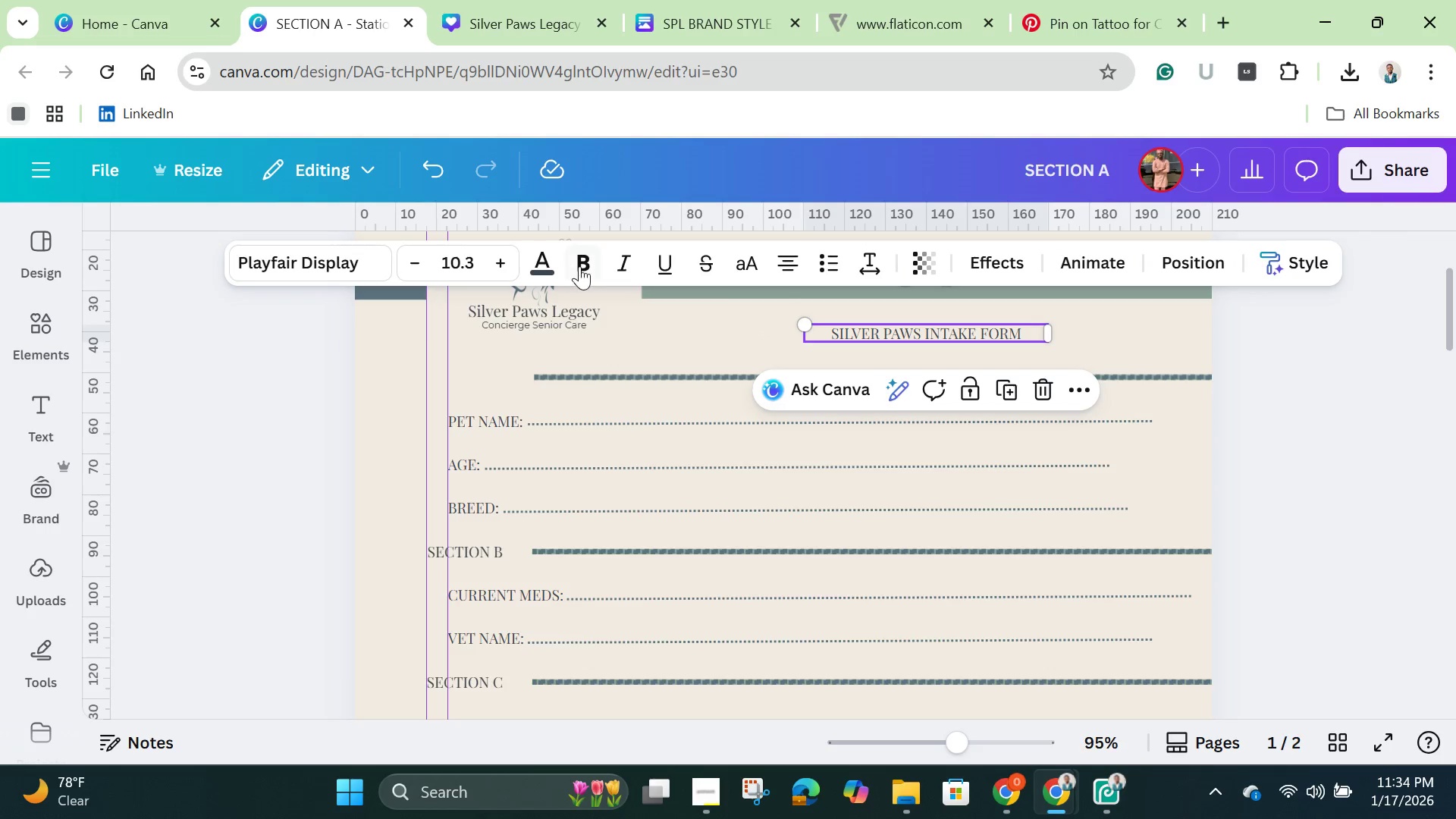 
left_click([581, 266])
 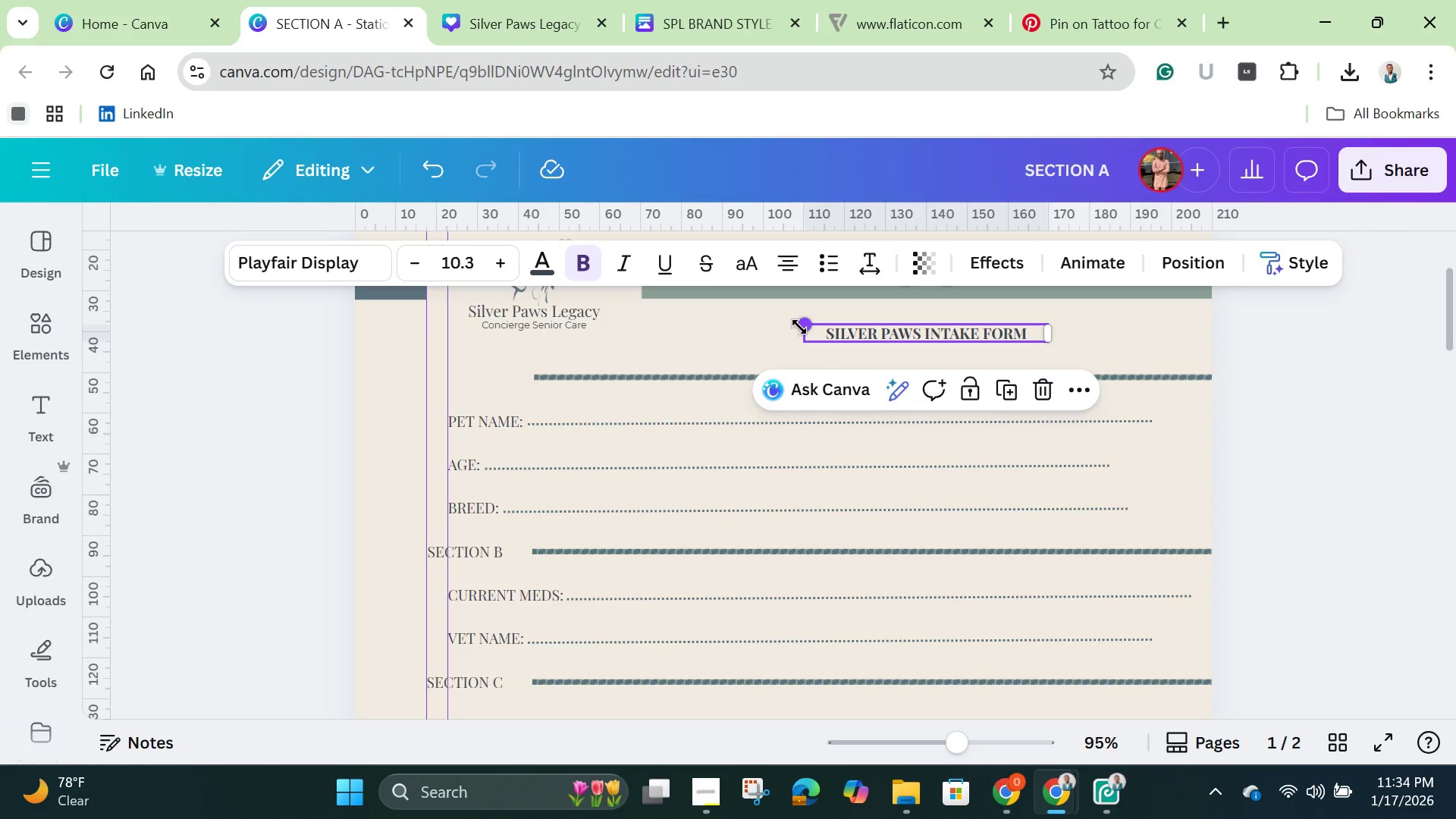 
left_click_drag(start_coordinate=[799, 327], to_coordinate=[699, 314])
 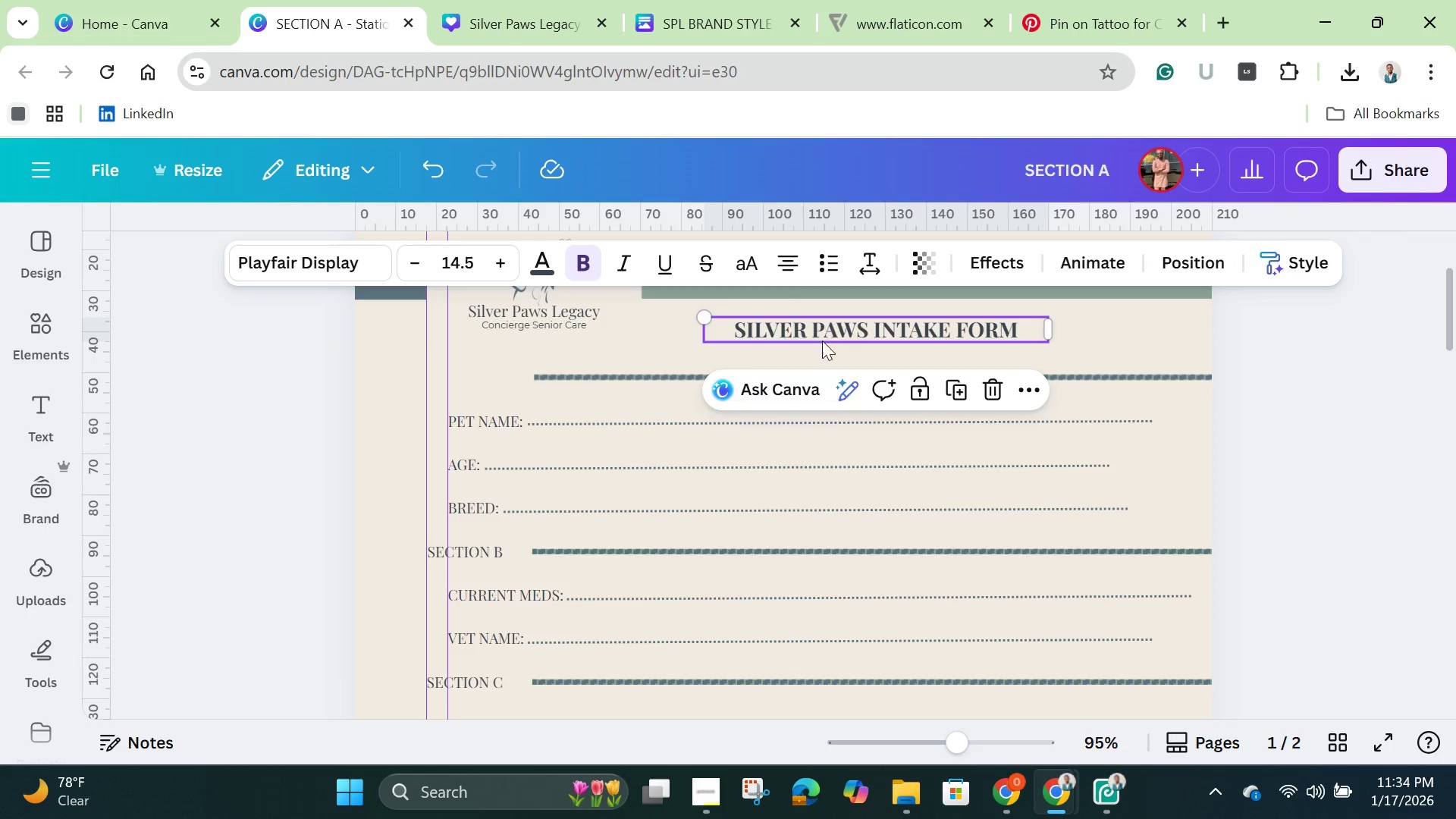 
left_click_drag(start_coordinate=[826, 329], to_coordinate=[805, 348])
 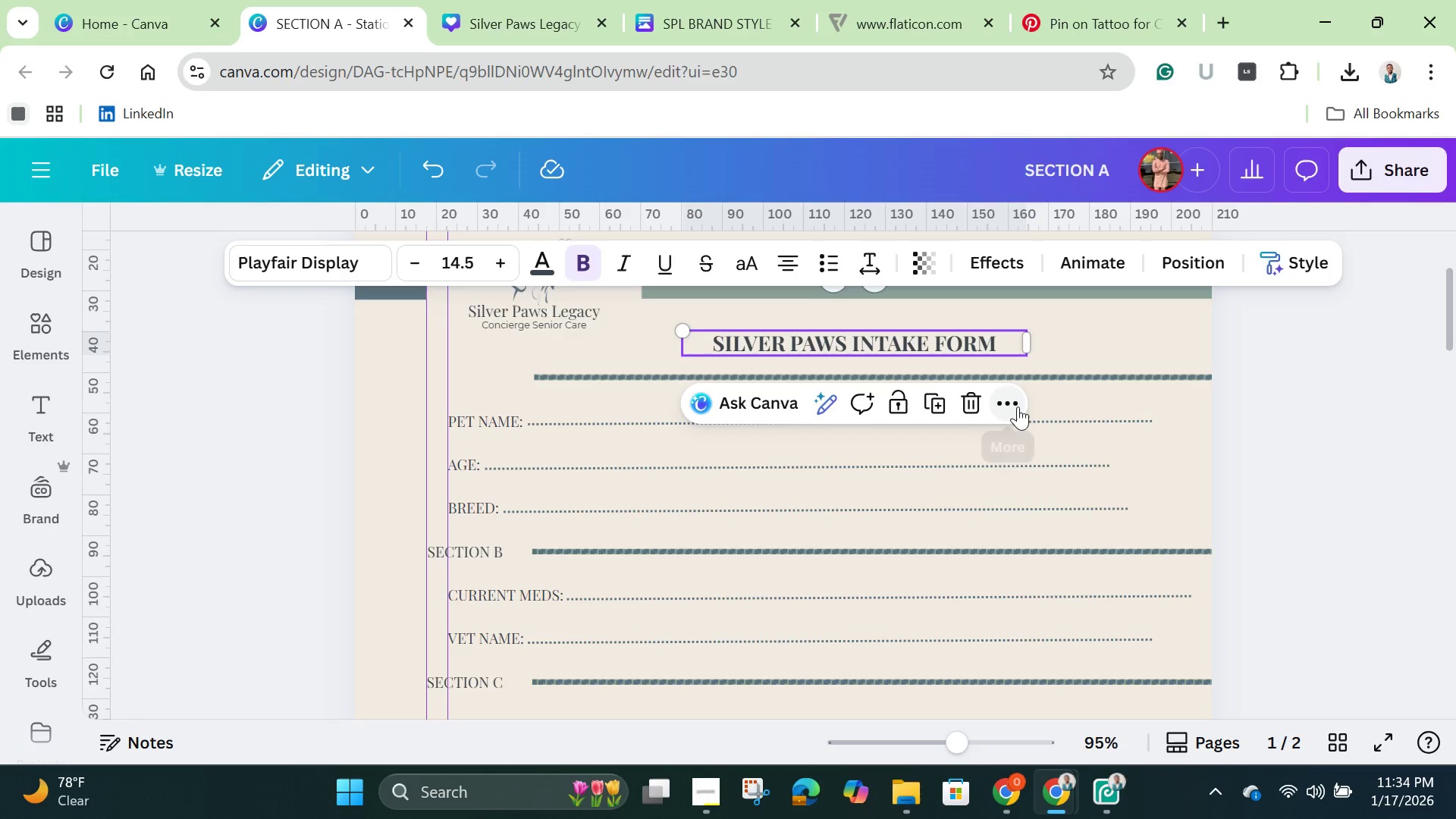 
left_click([1012, 404])
 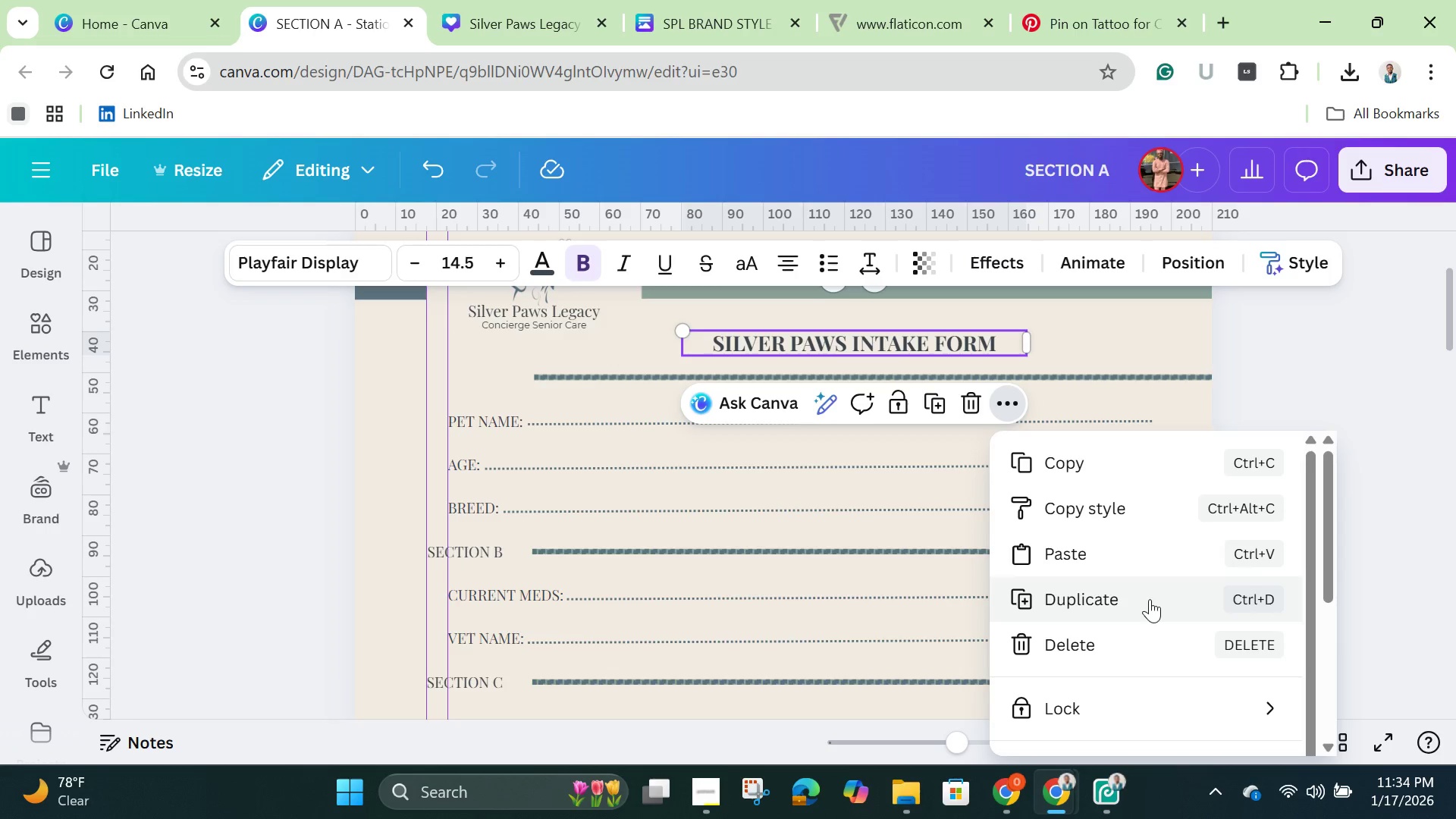 
scroll: coordinate [1145, 610], scroll_direction: down, amount: 3.0
 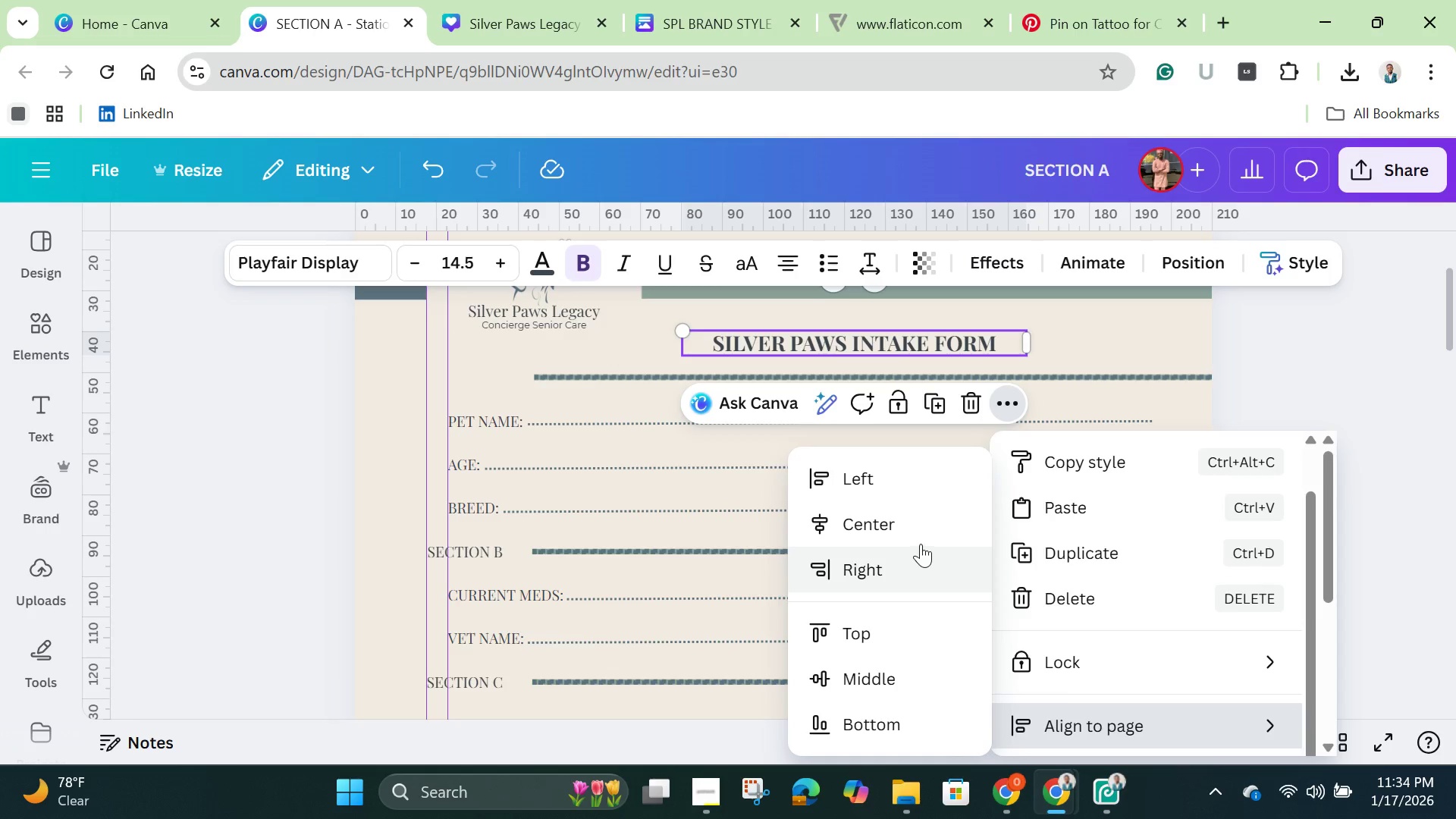 
left_click([907, 523])
 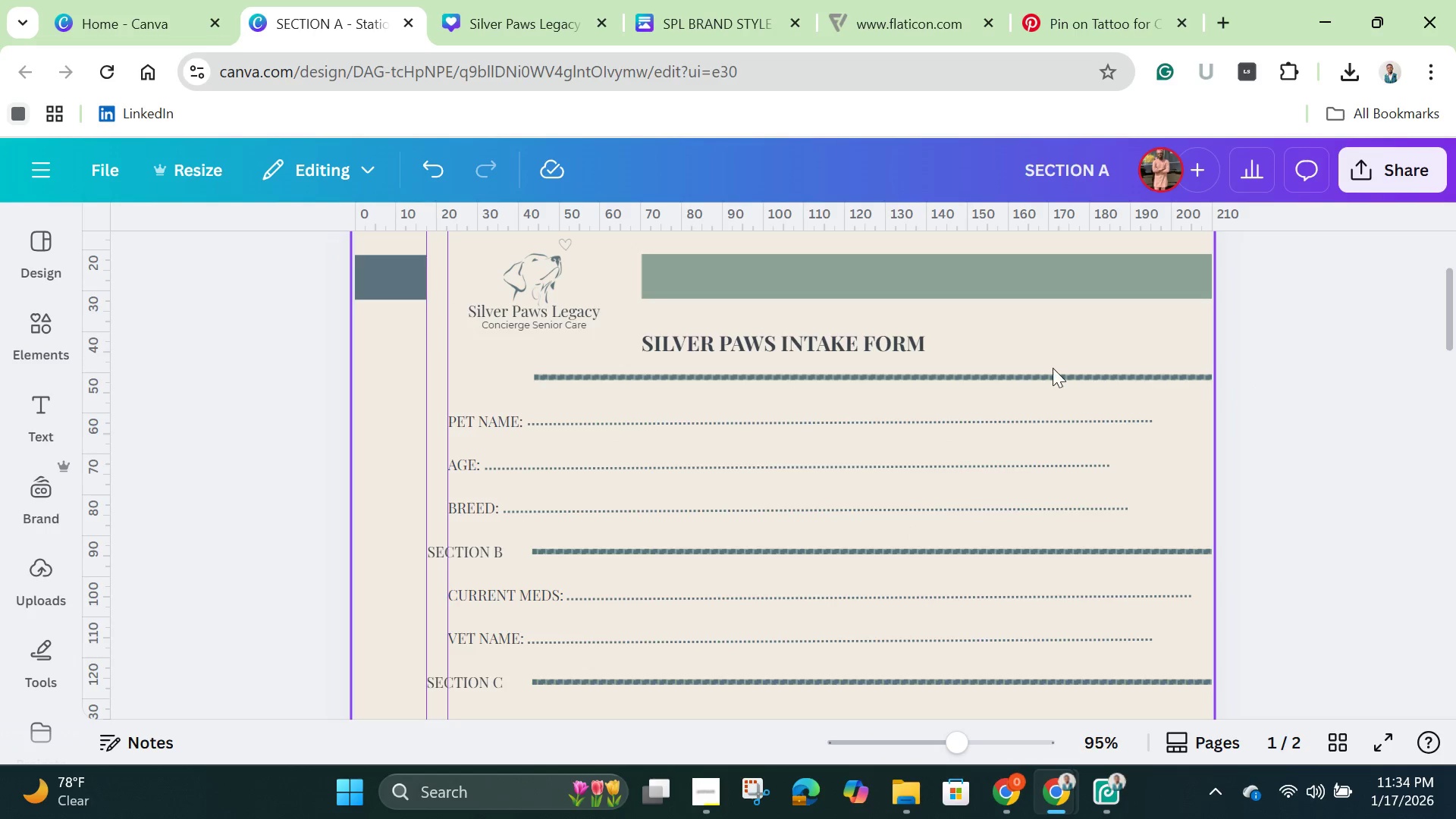 
left_click([1042, 379])
 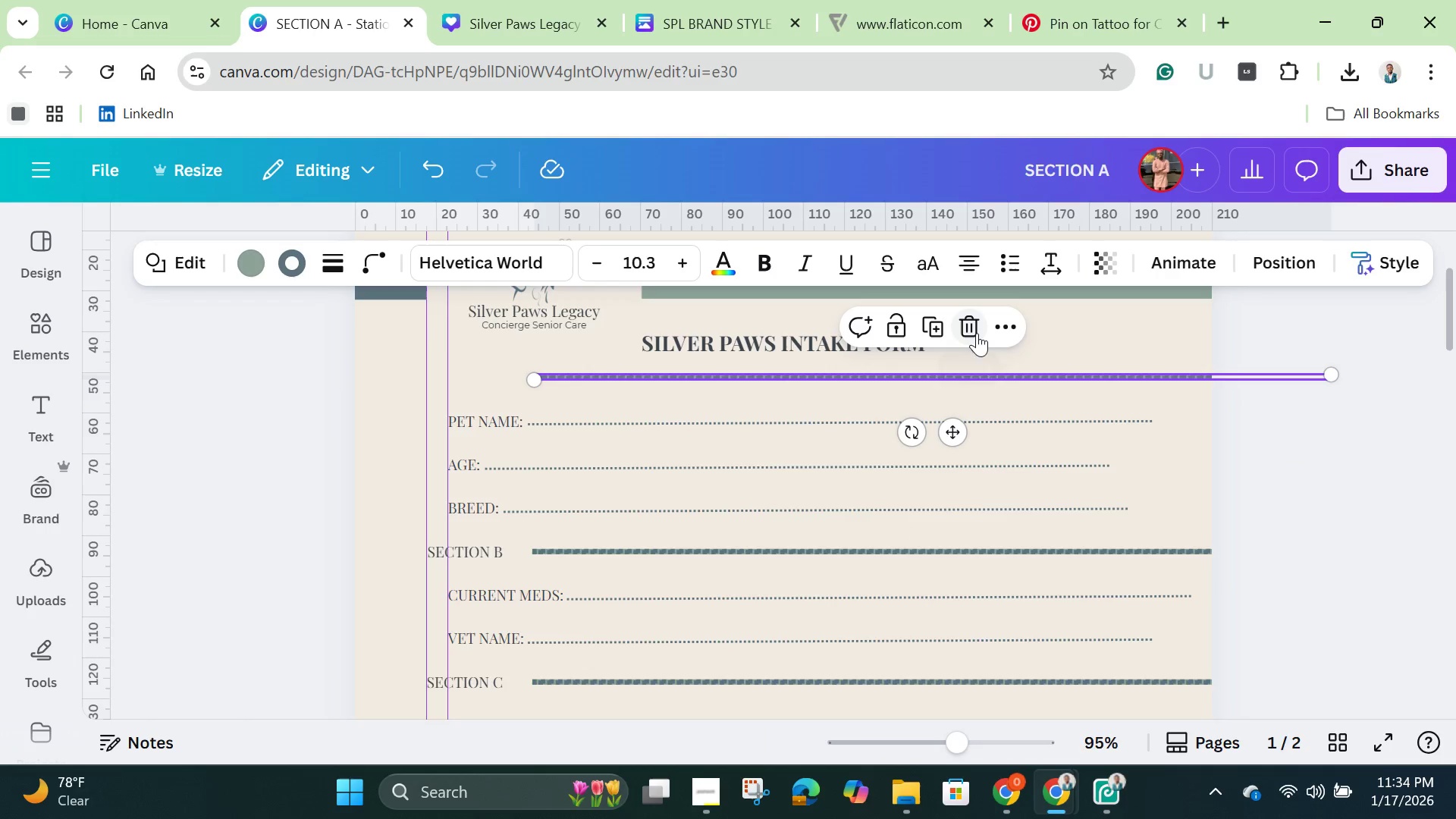 
left_click([977, 333])
 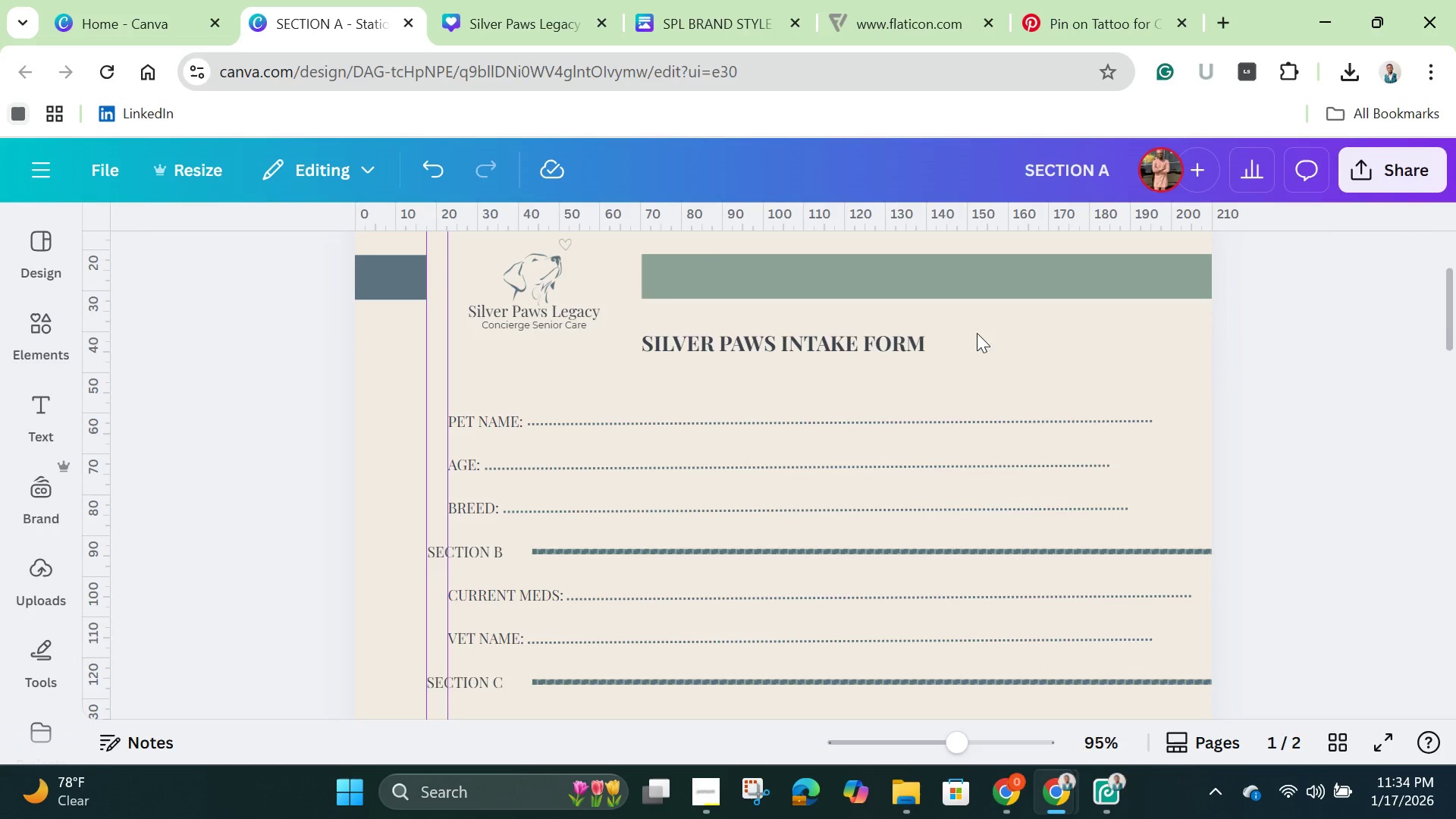 
wait(5.99)
 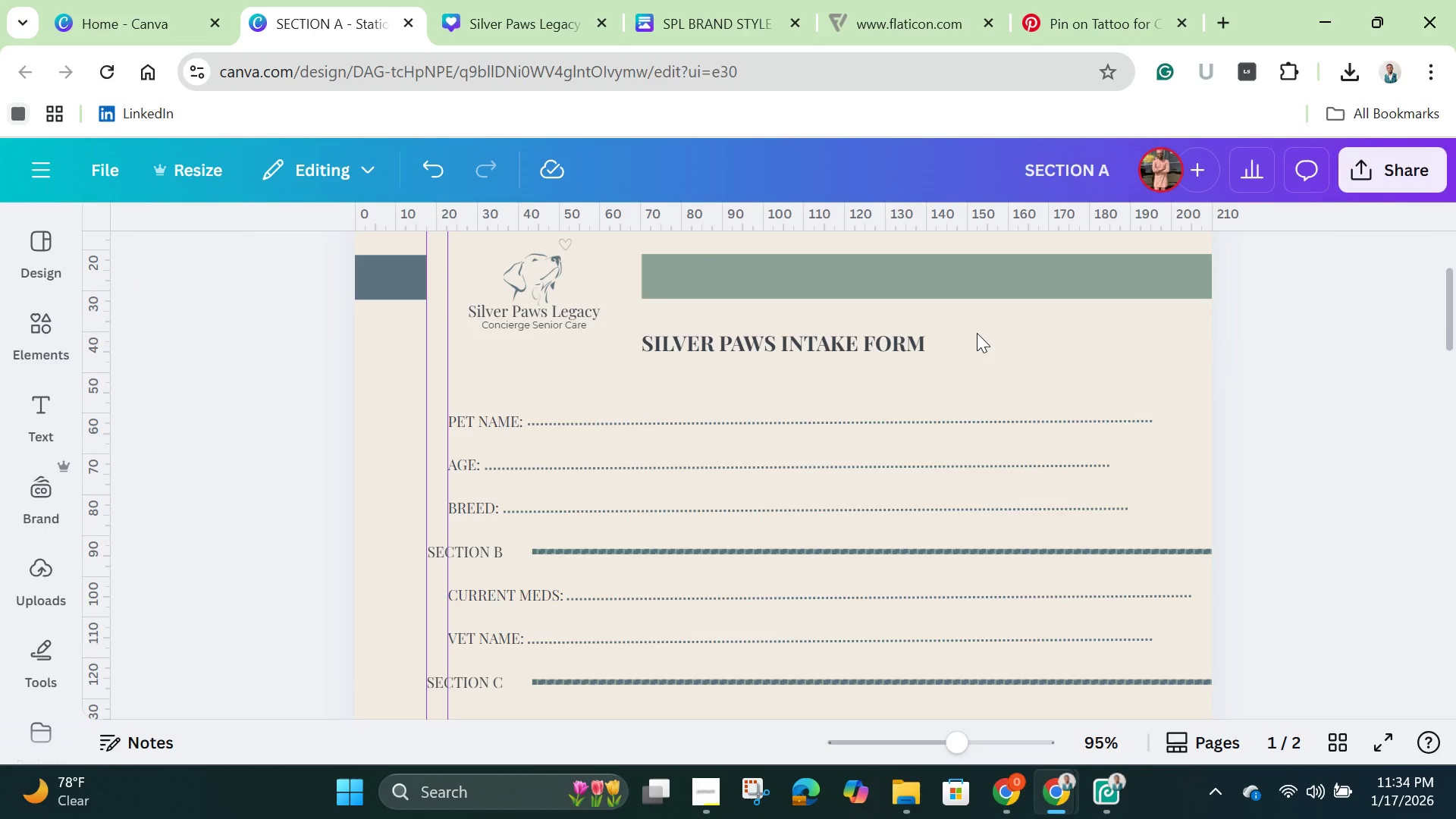 
left_click([461, 554])
 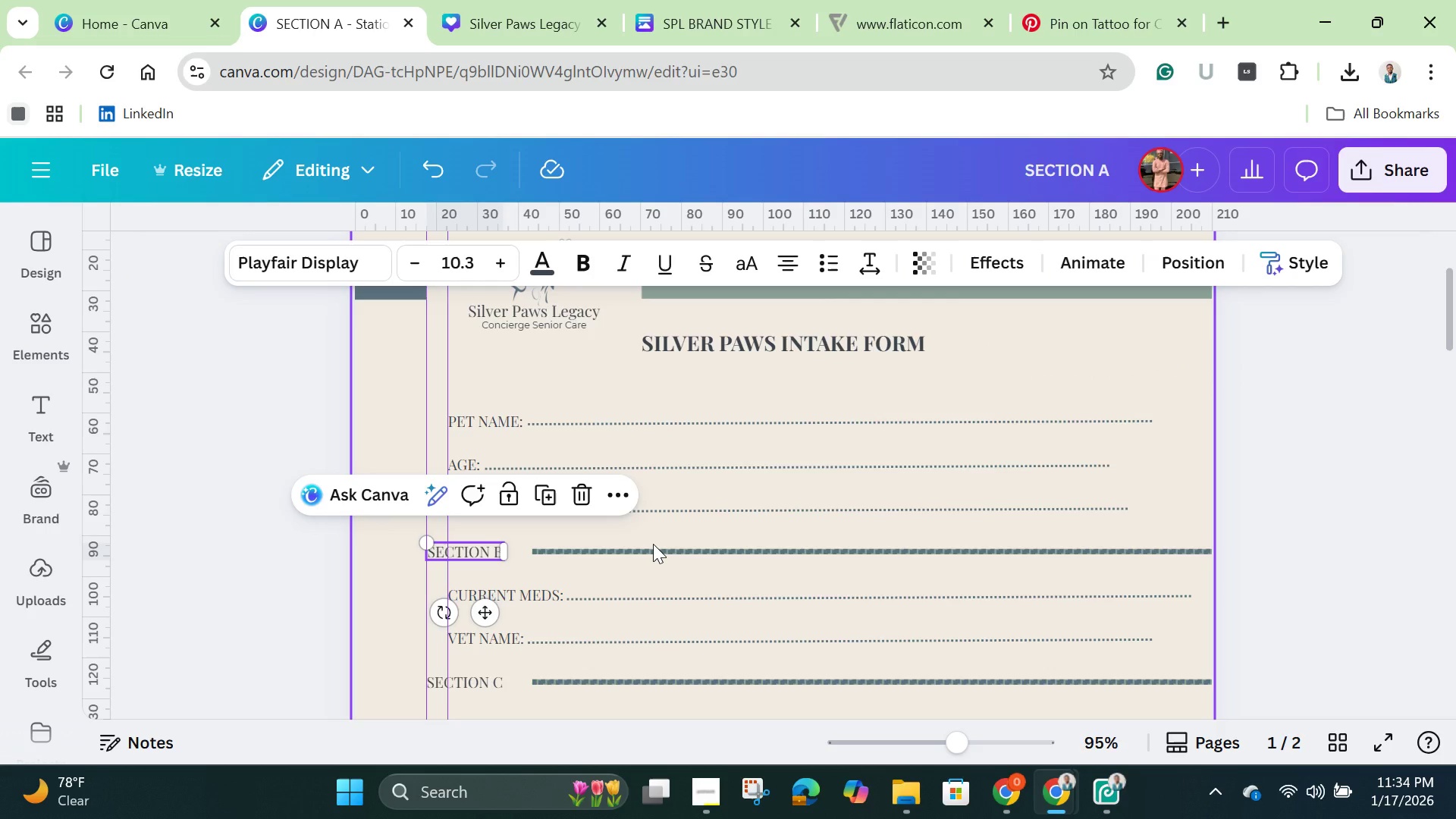 
hold_key(key=ShiftLeft, duration=1.03)
left_click([653, 545])
 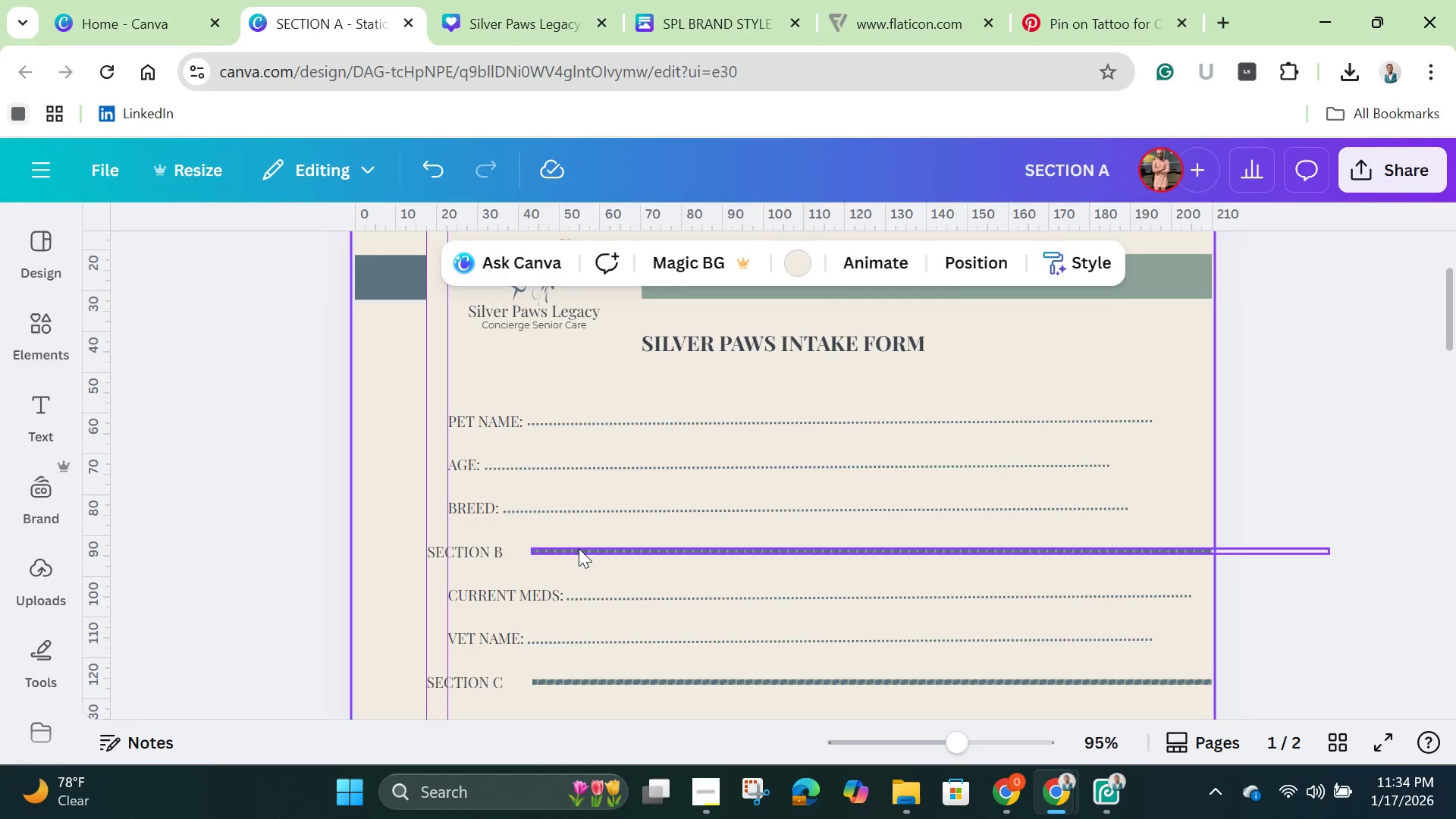 
left_click([579, 548])
 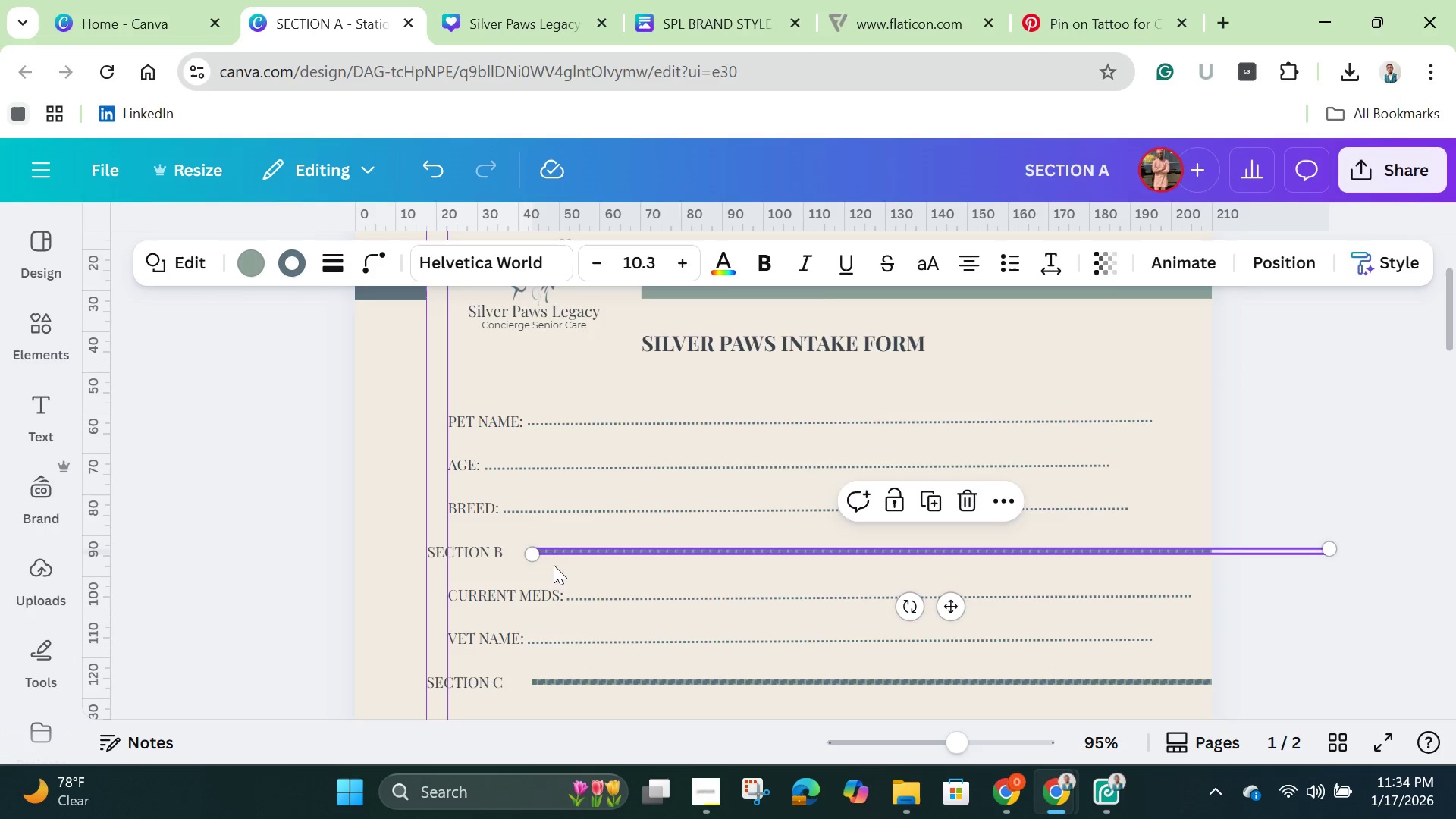 
hold_key(key=ShiftLeft, duration=1.47)
left_click([469, 544])
 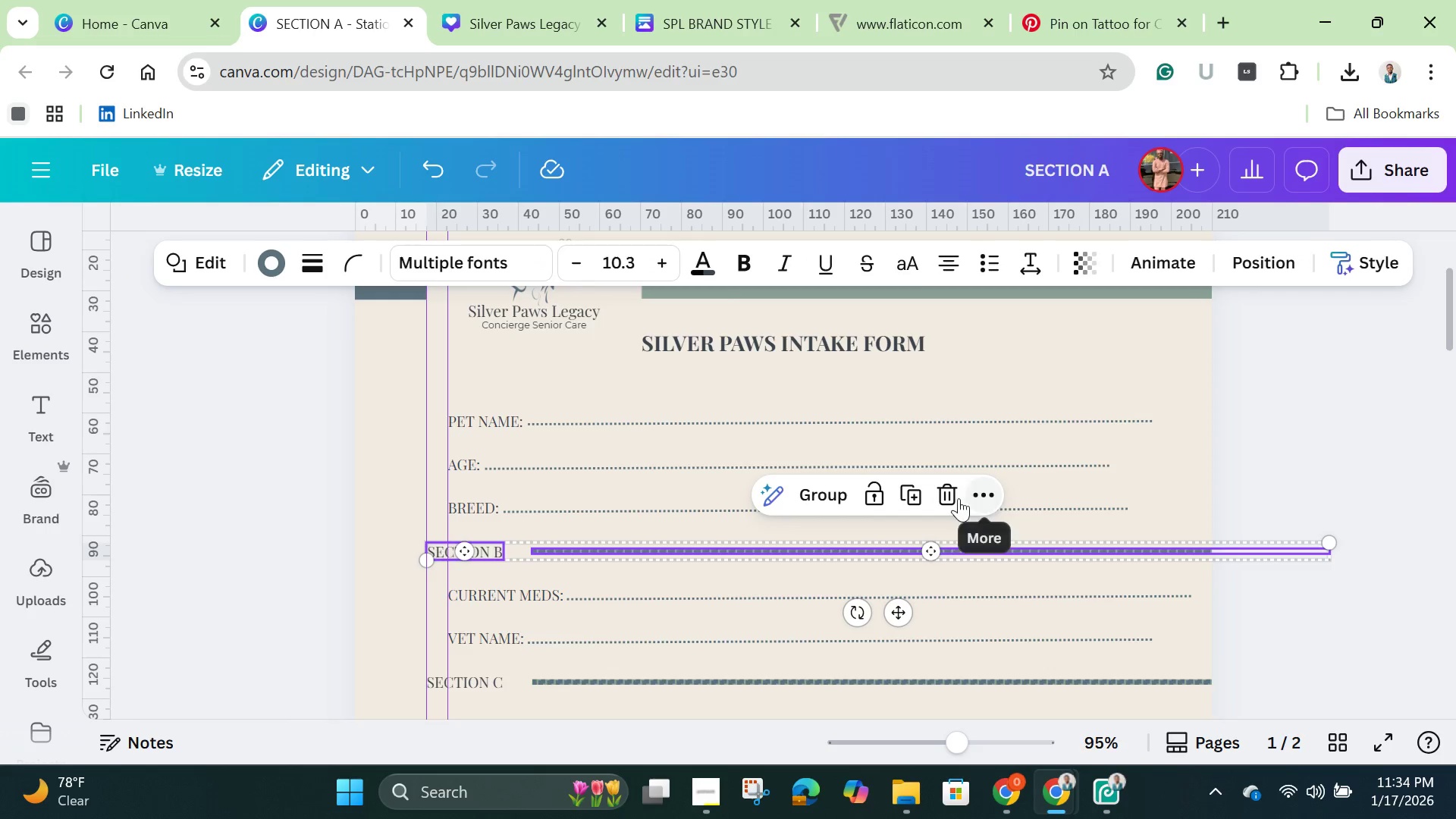 
left_click([951, 498])
 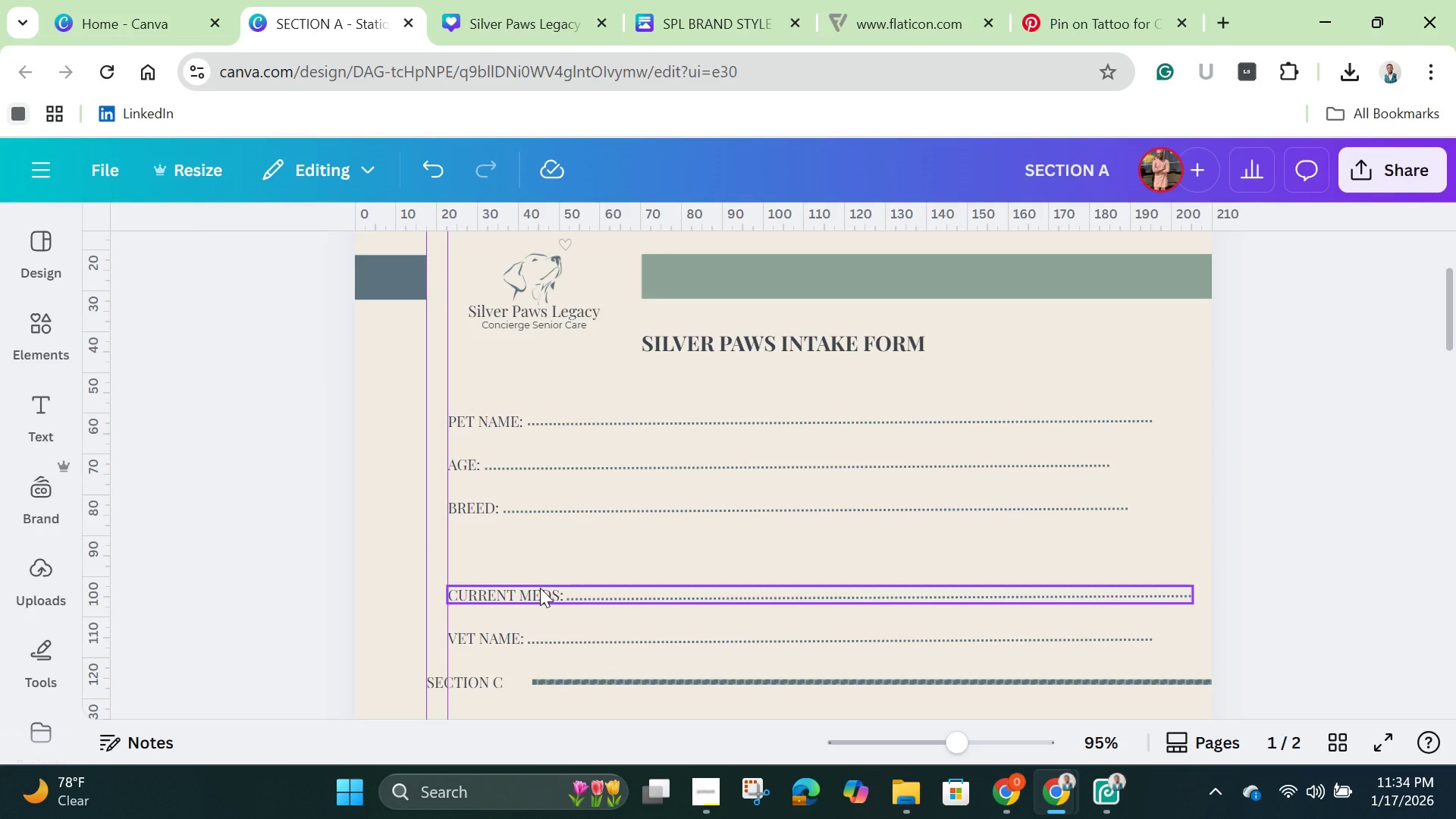 
left_click_drag(start_coordinate=[540, 588], to_coordinate=[538, 543])
 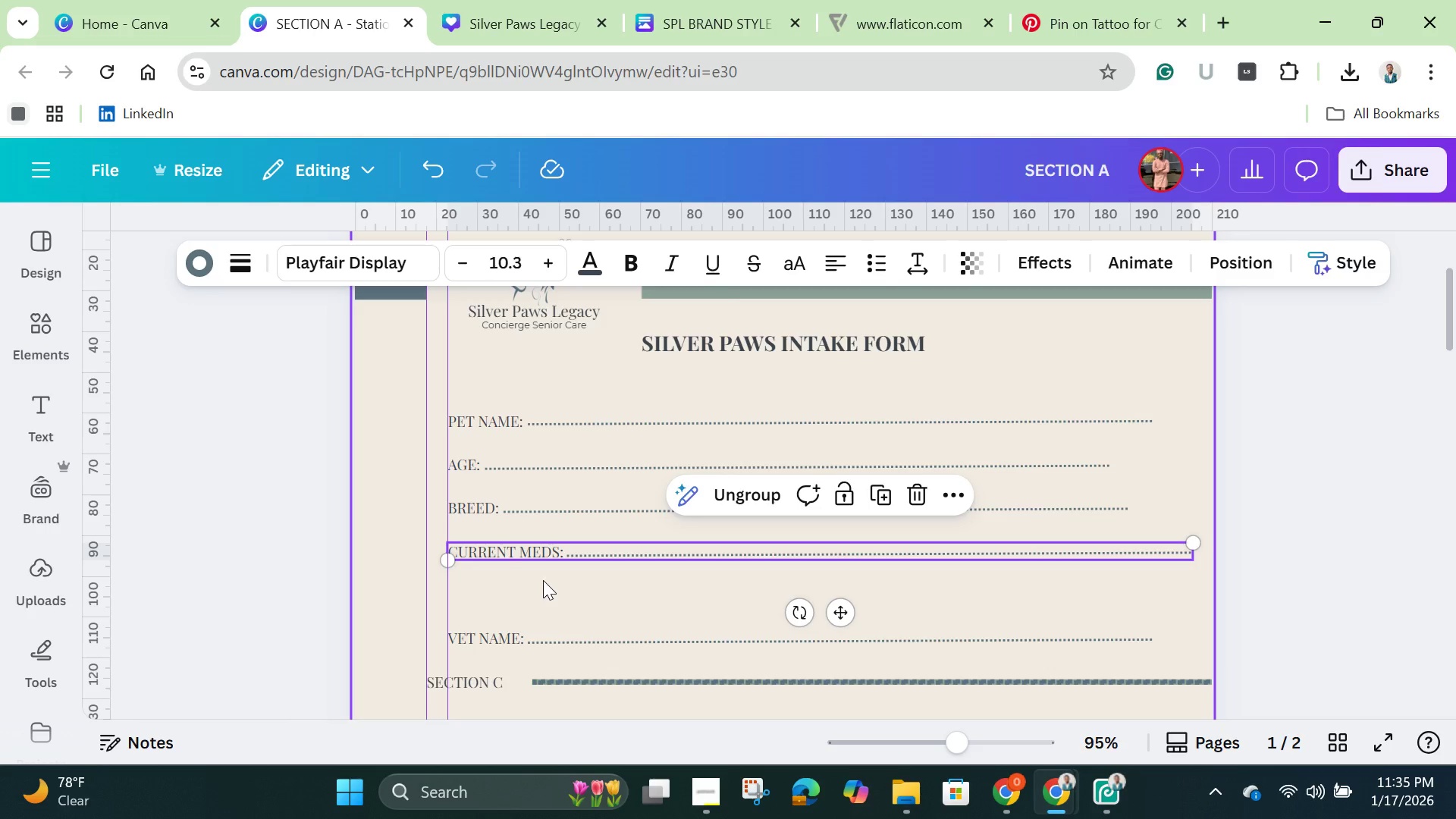 
left_click([543, 580])
 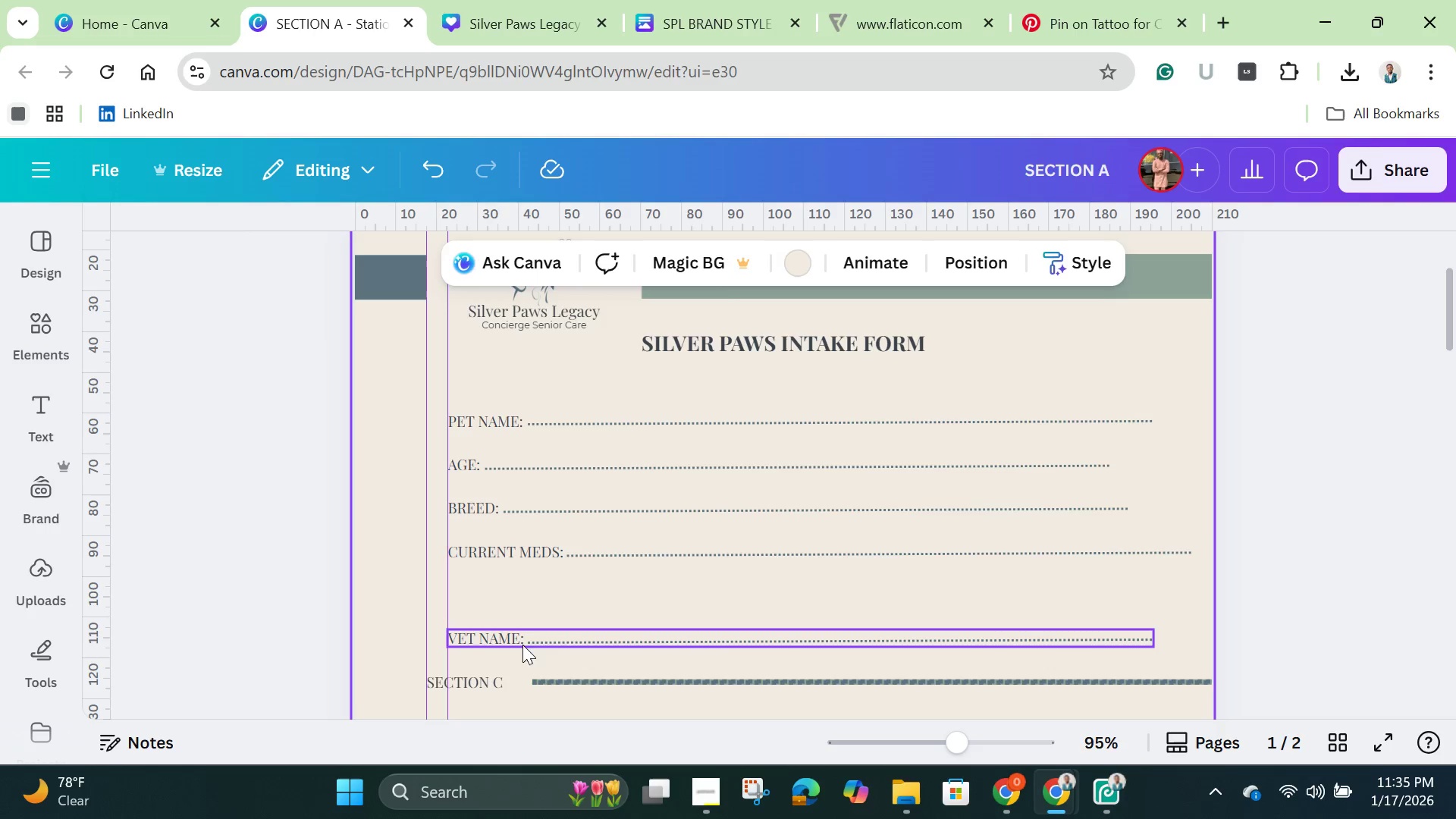 
left_click([520, 637])
 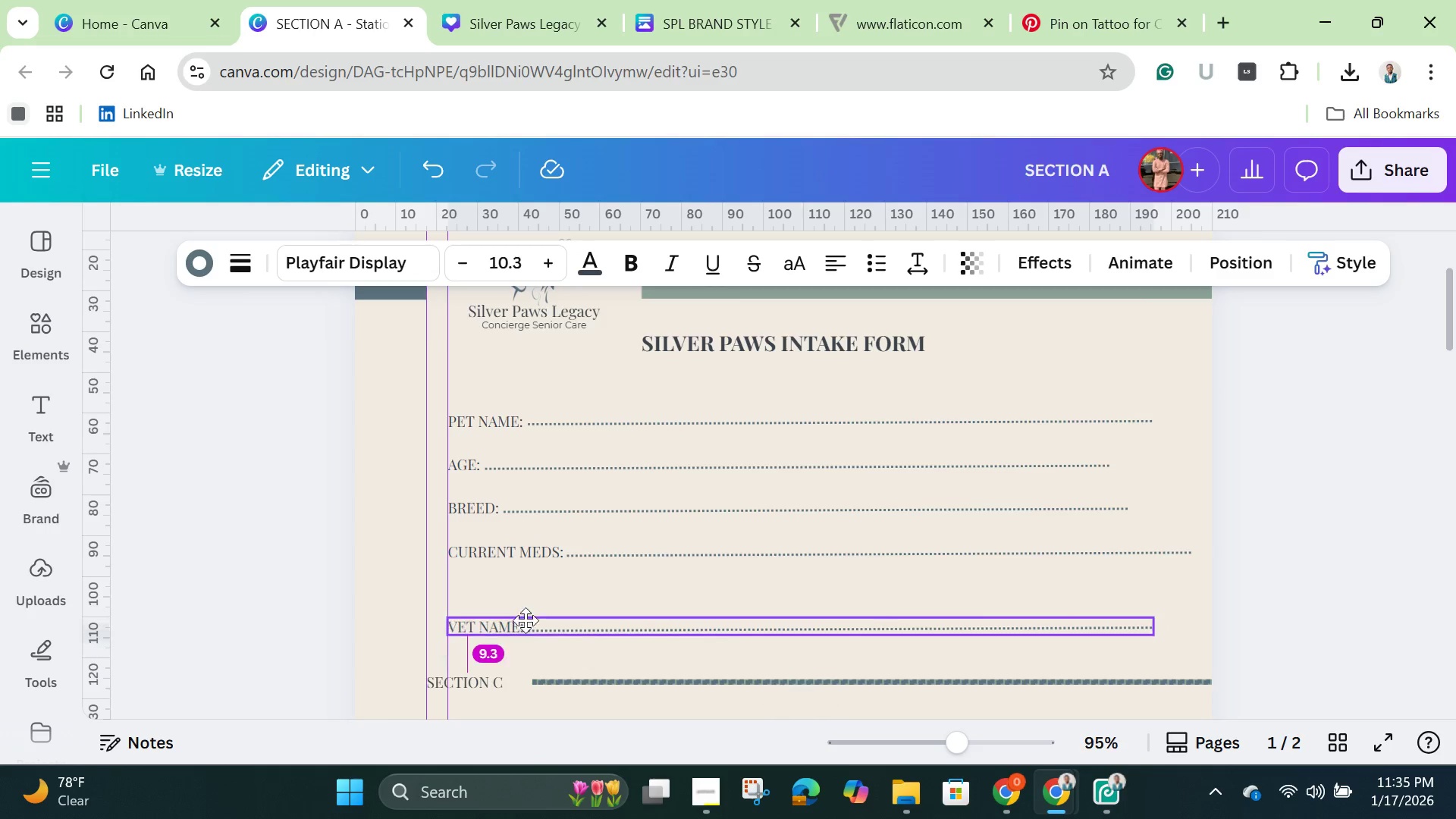 
left_click_drag(start_coordinate=[520, 637], to_coordinate=[520, 595])
 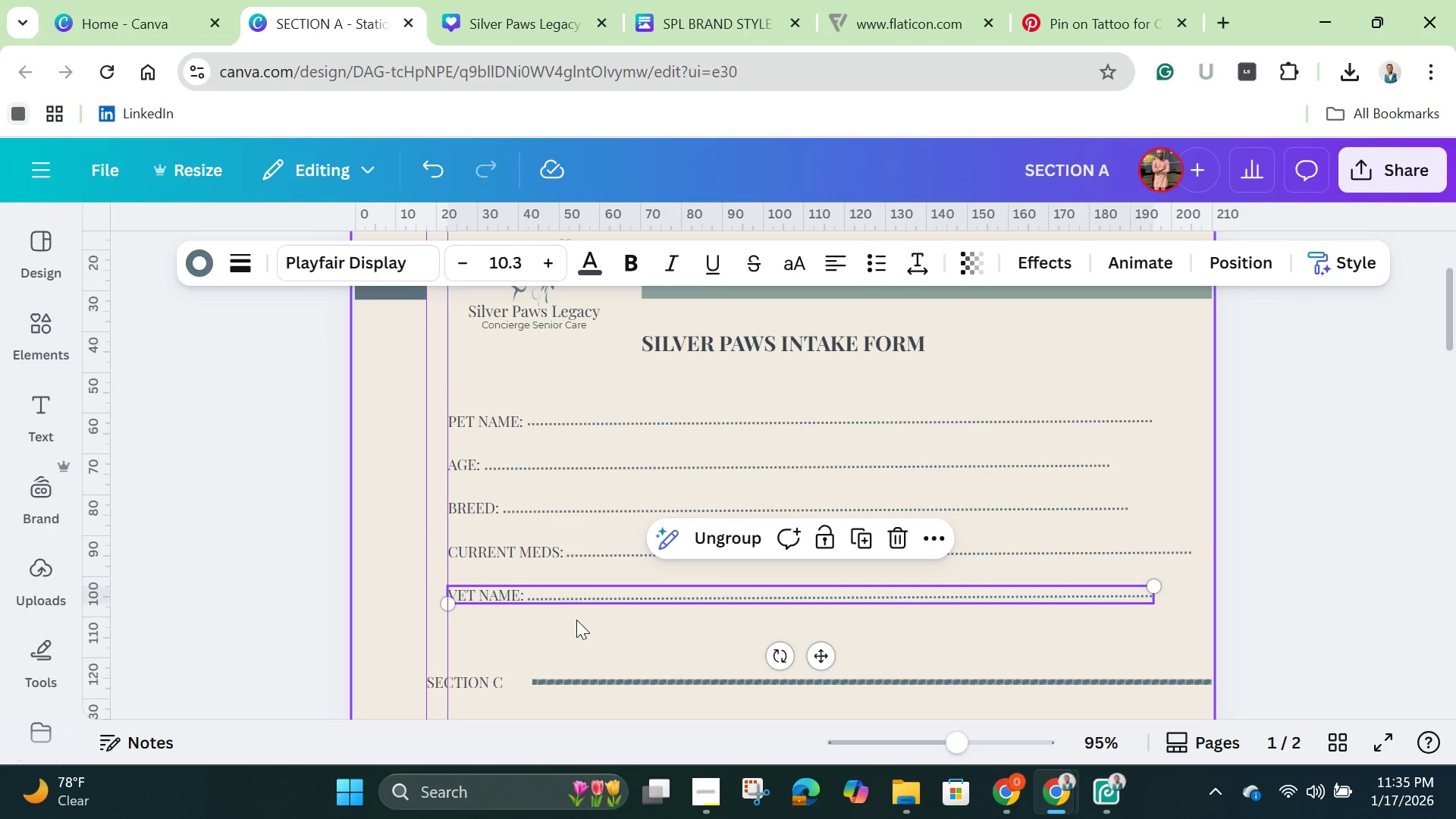 
left_click([576, 620])
 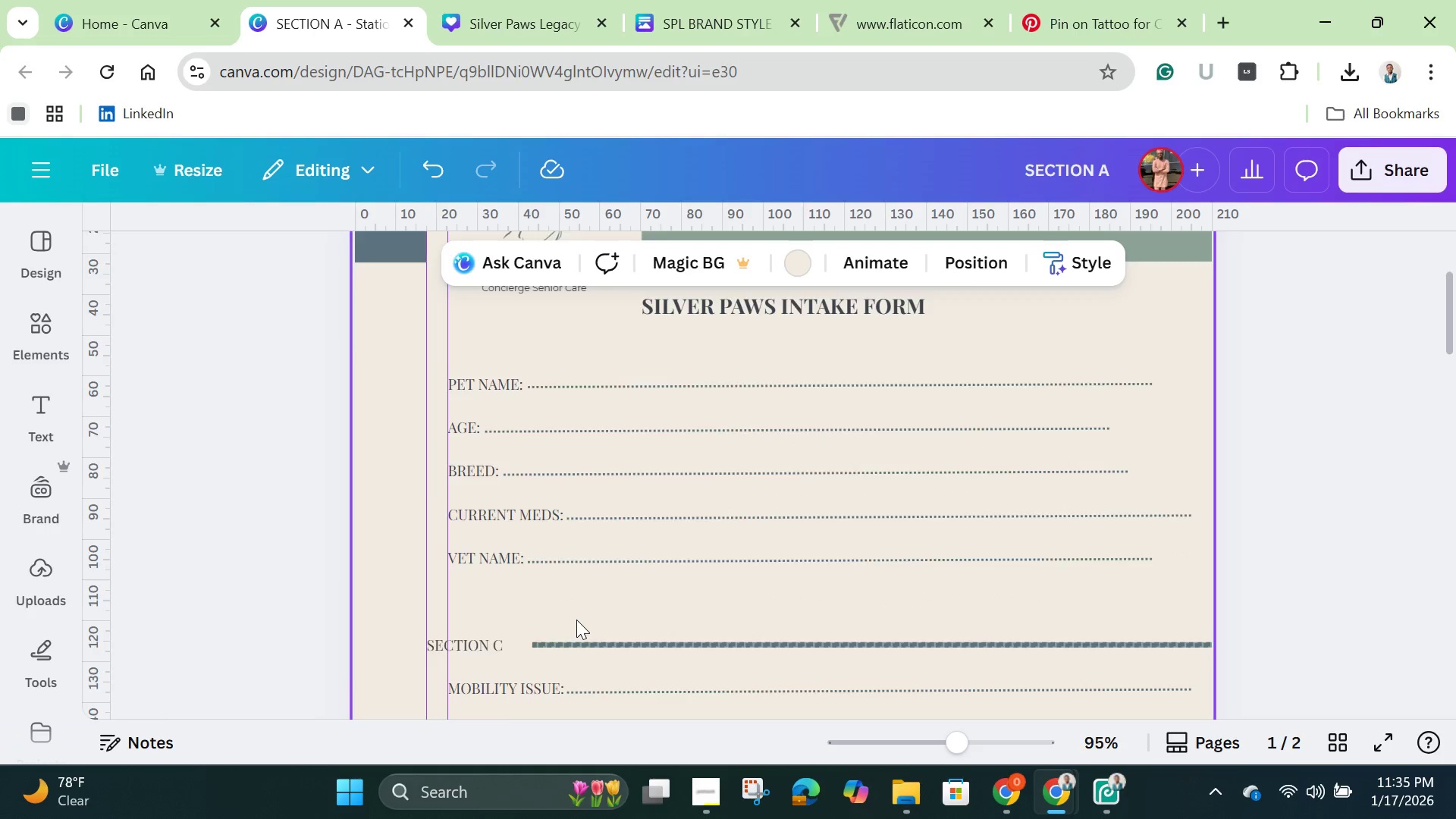 
scroll: coordinate [576, 620], scroll_direction: down, amount: 2.0
 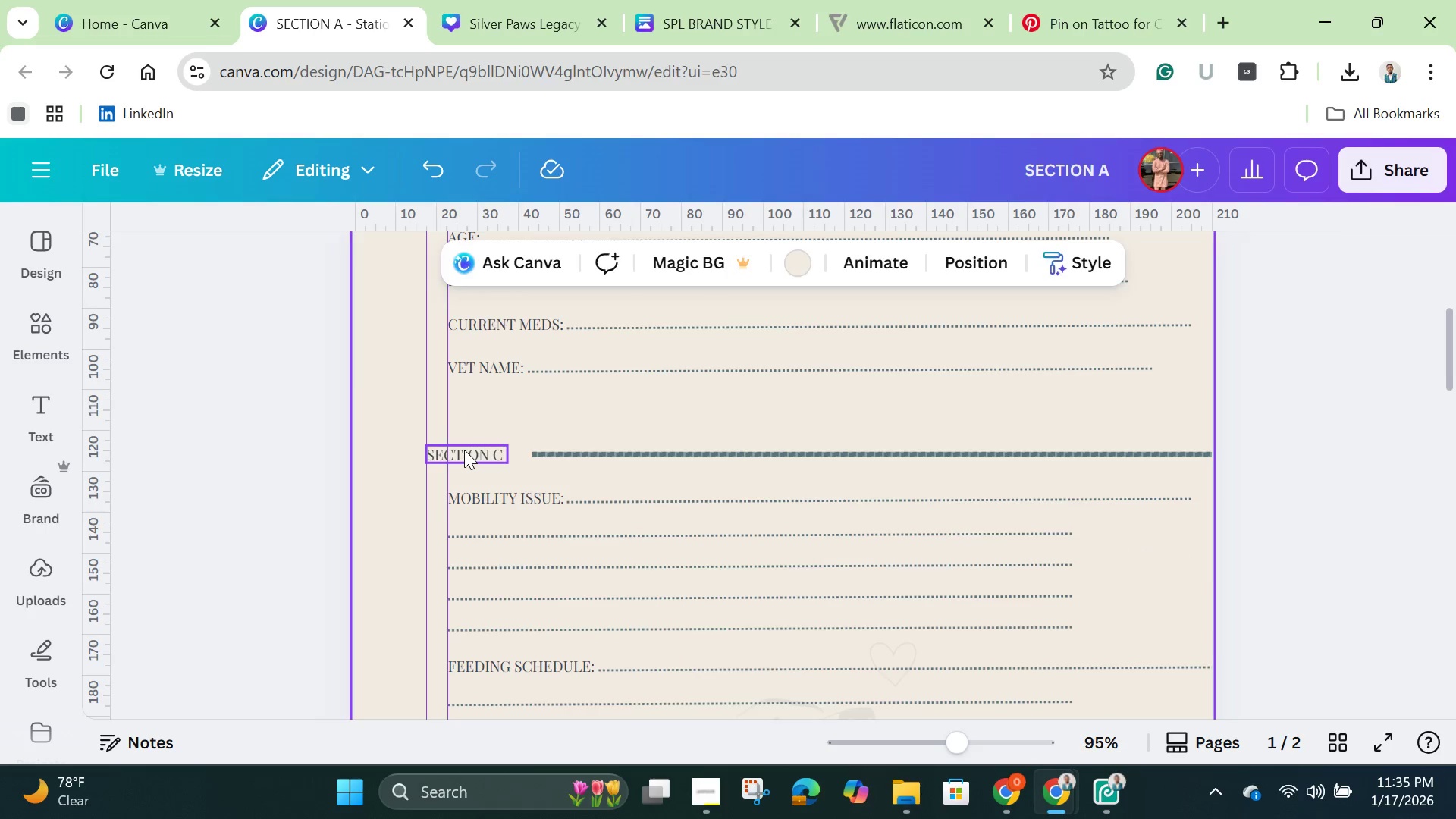 
left_click([464, 450])
 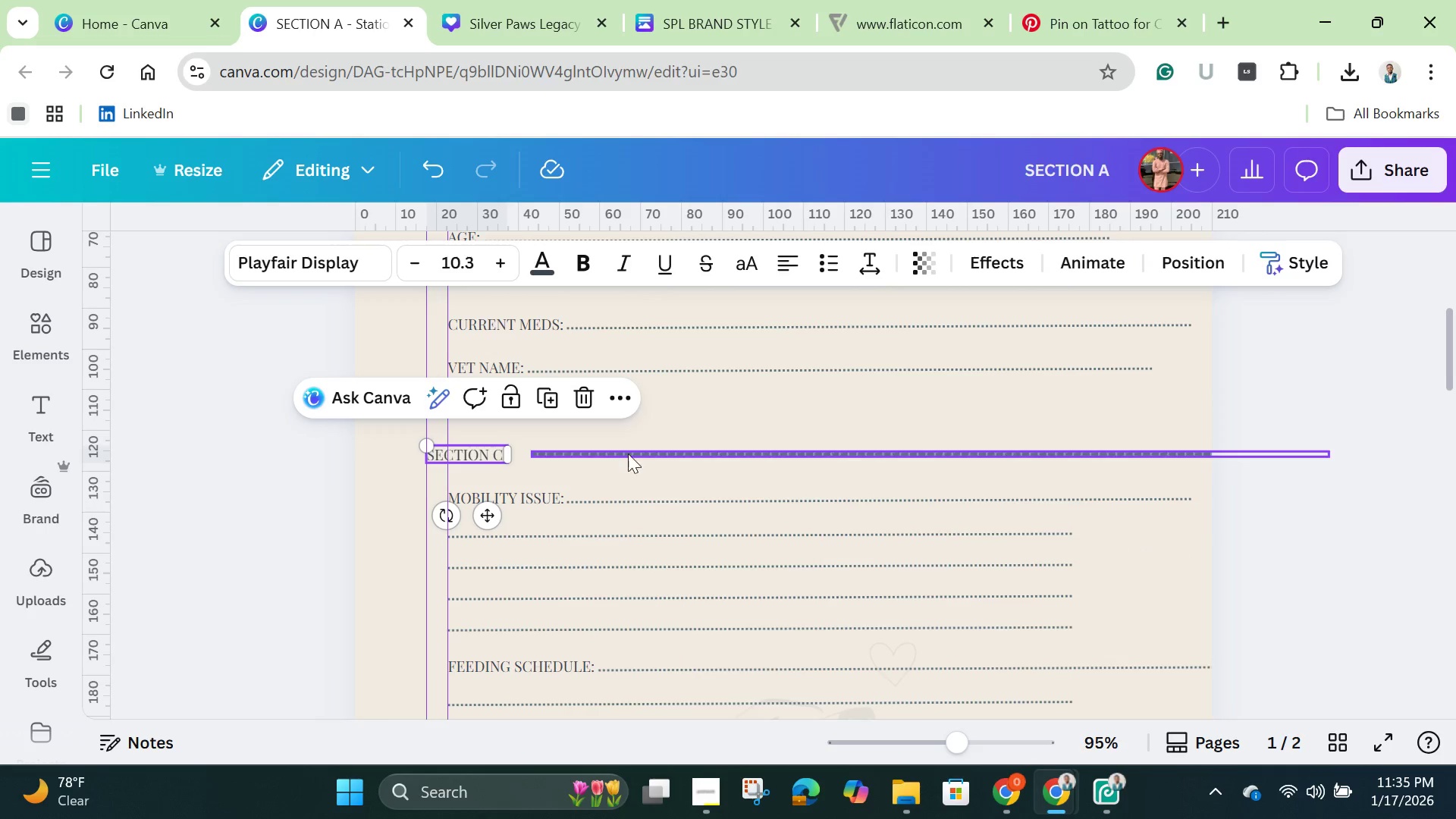 
hold_key(key=ShiftLeft, duration=1.5)
left_click([641, 454])
 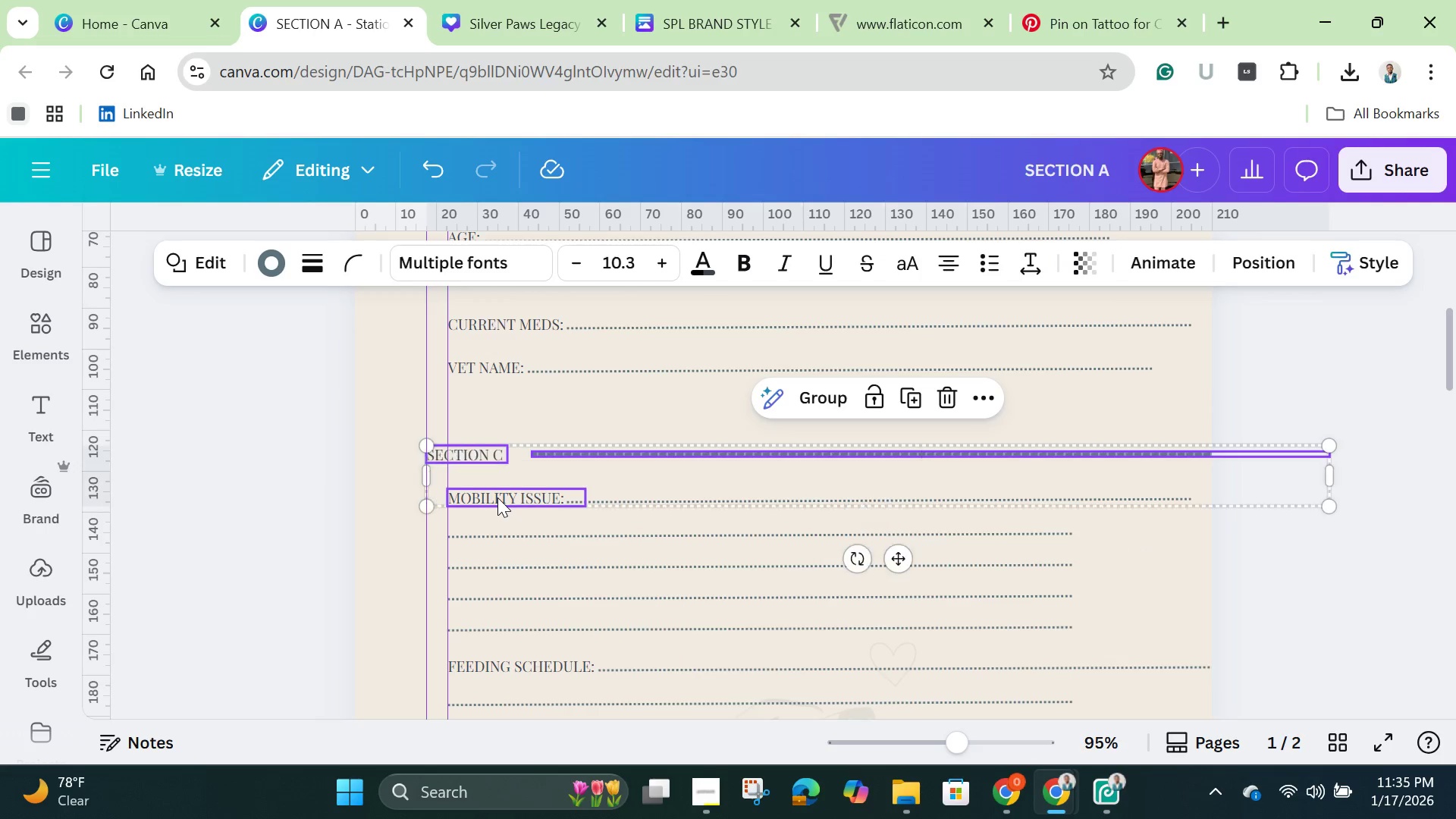 
hold_key(key=ShiftLeft, duration=1.5)
left_click([497, 497])
 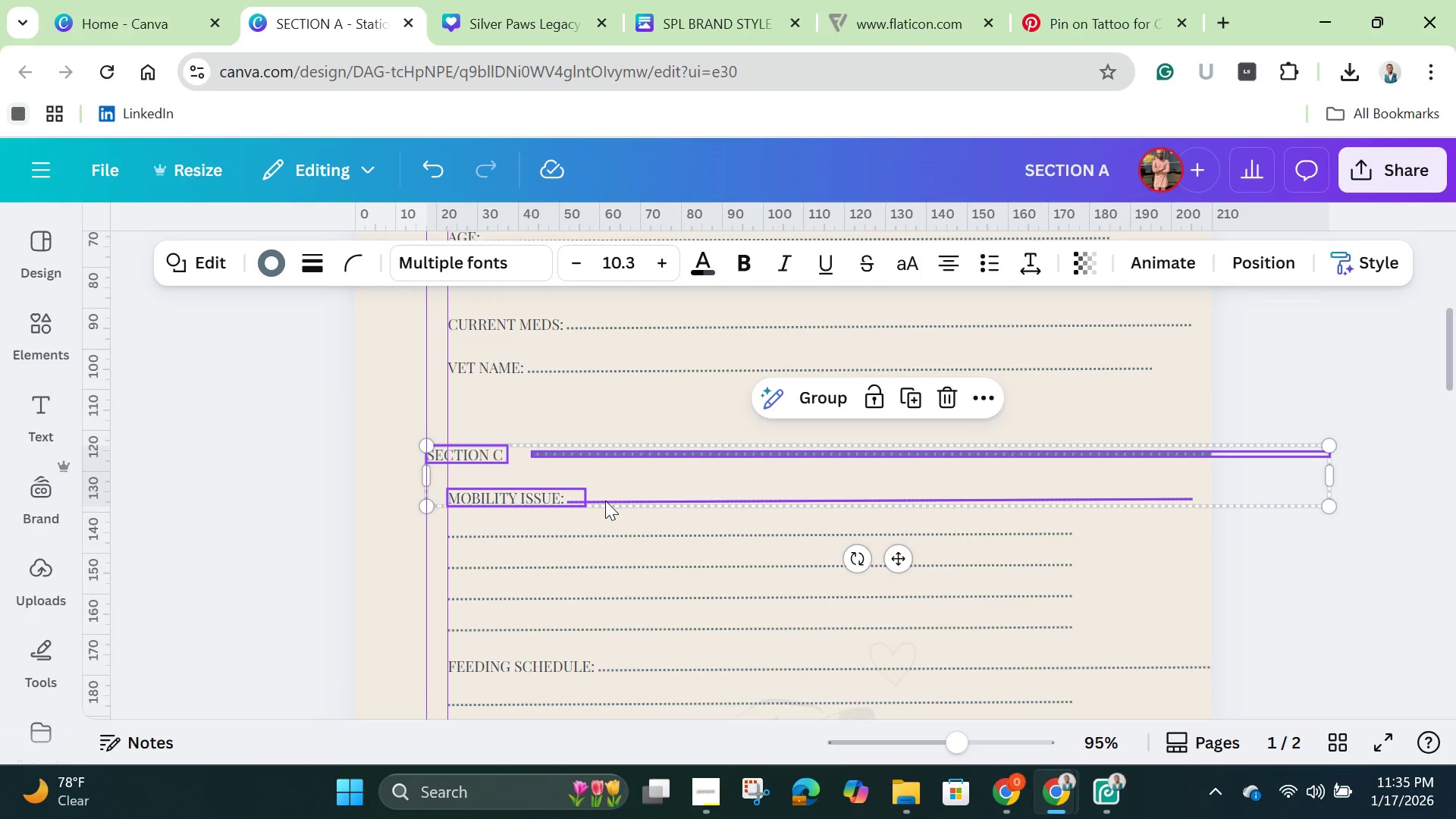 
left_click([605, 500])
 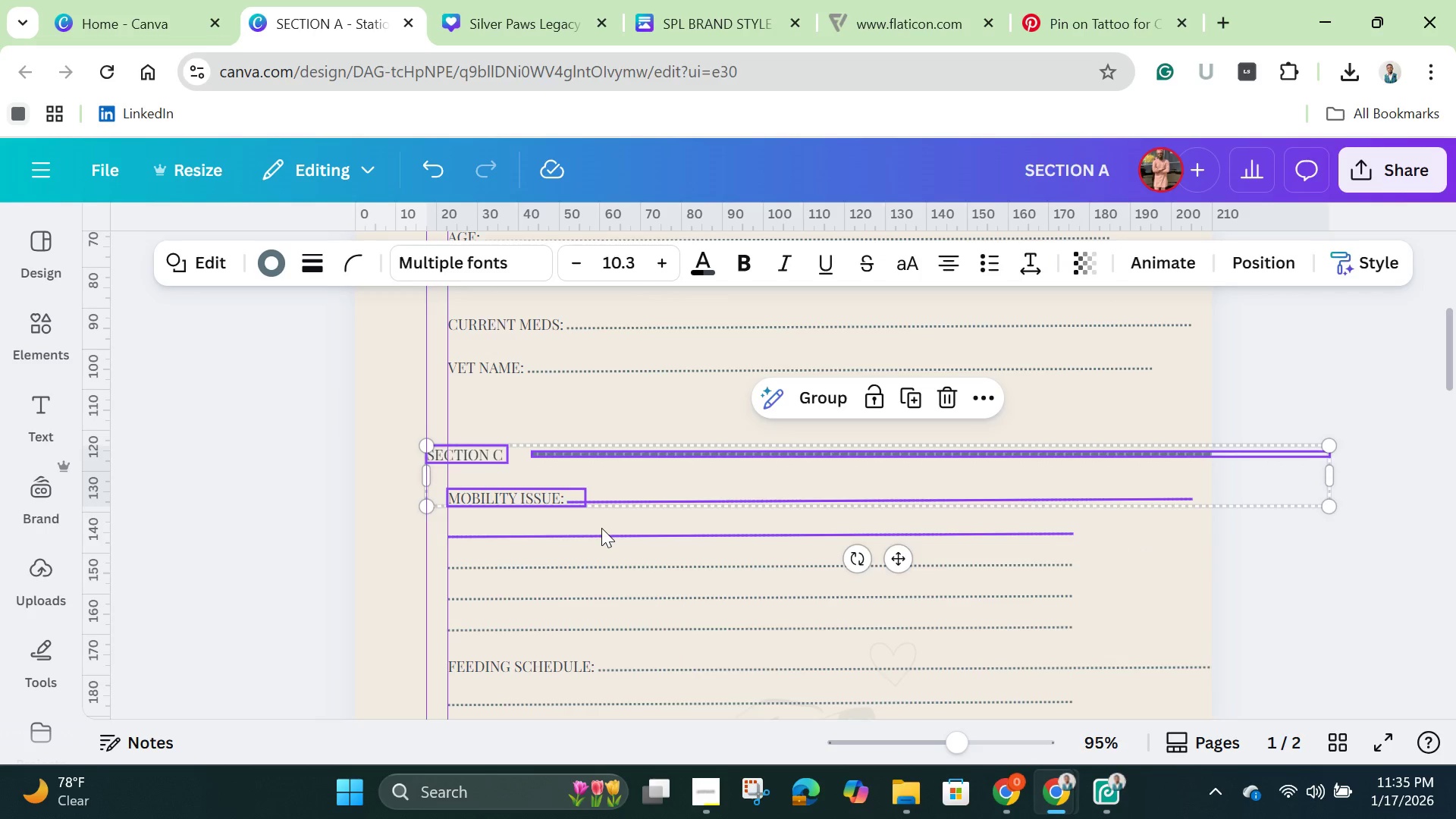 
left_click([601, 528])
 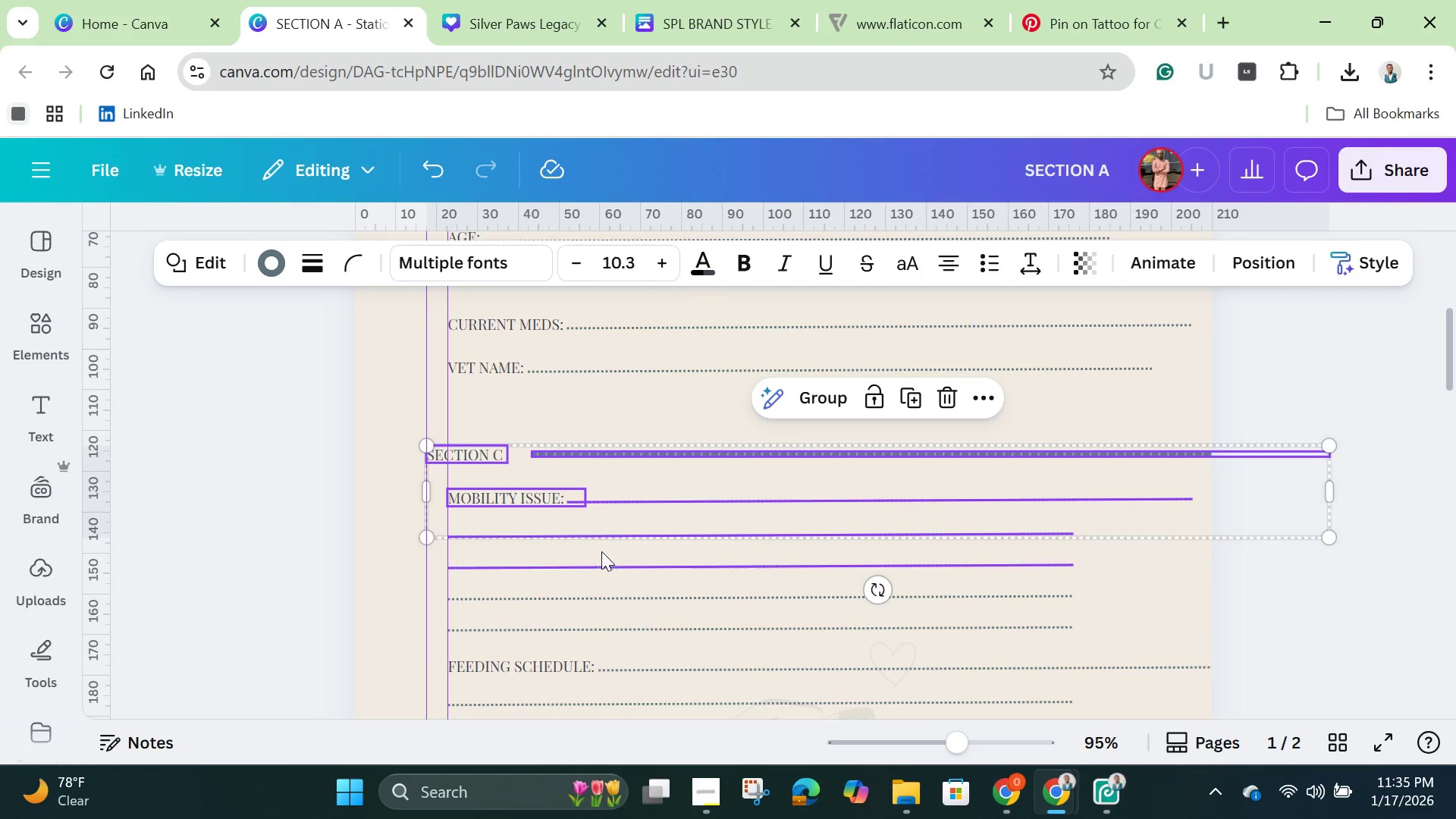 
hold_key(key=ShiftLeft, duration=1.53)
left_click([601, 556])
 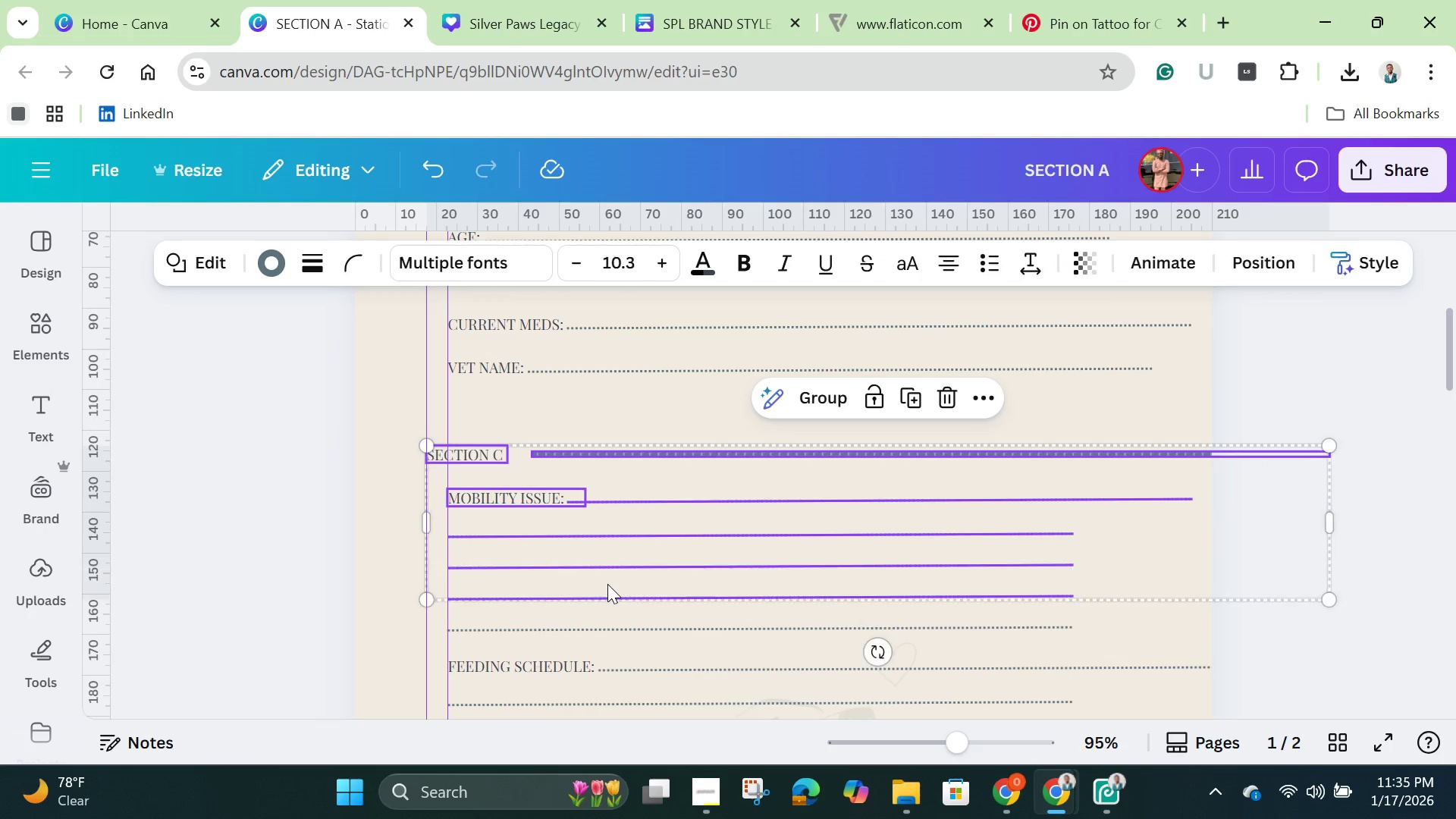 
left_click([607, 584])
 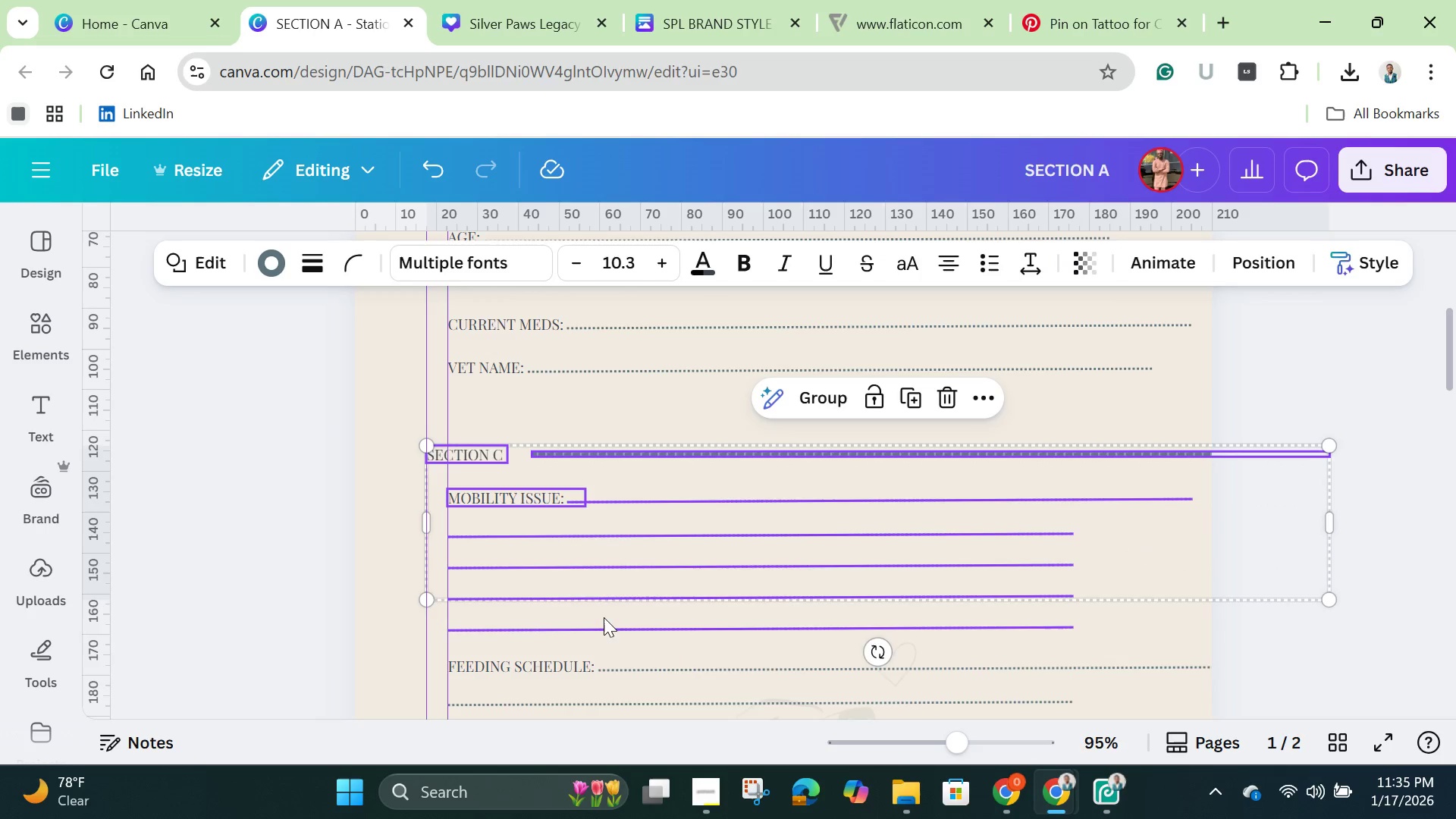 
hold_key(key=ShiftLeft, duration=1.53)
left_click([604, 619])
 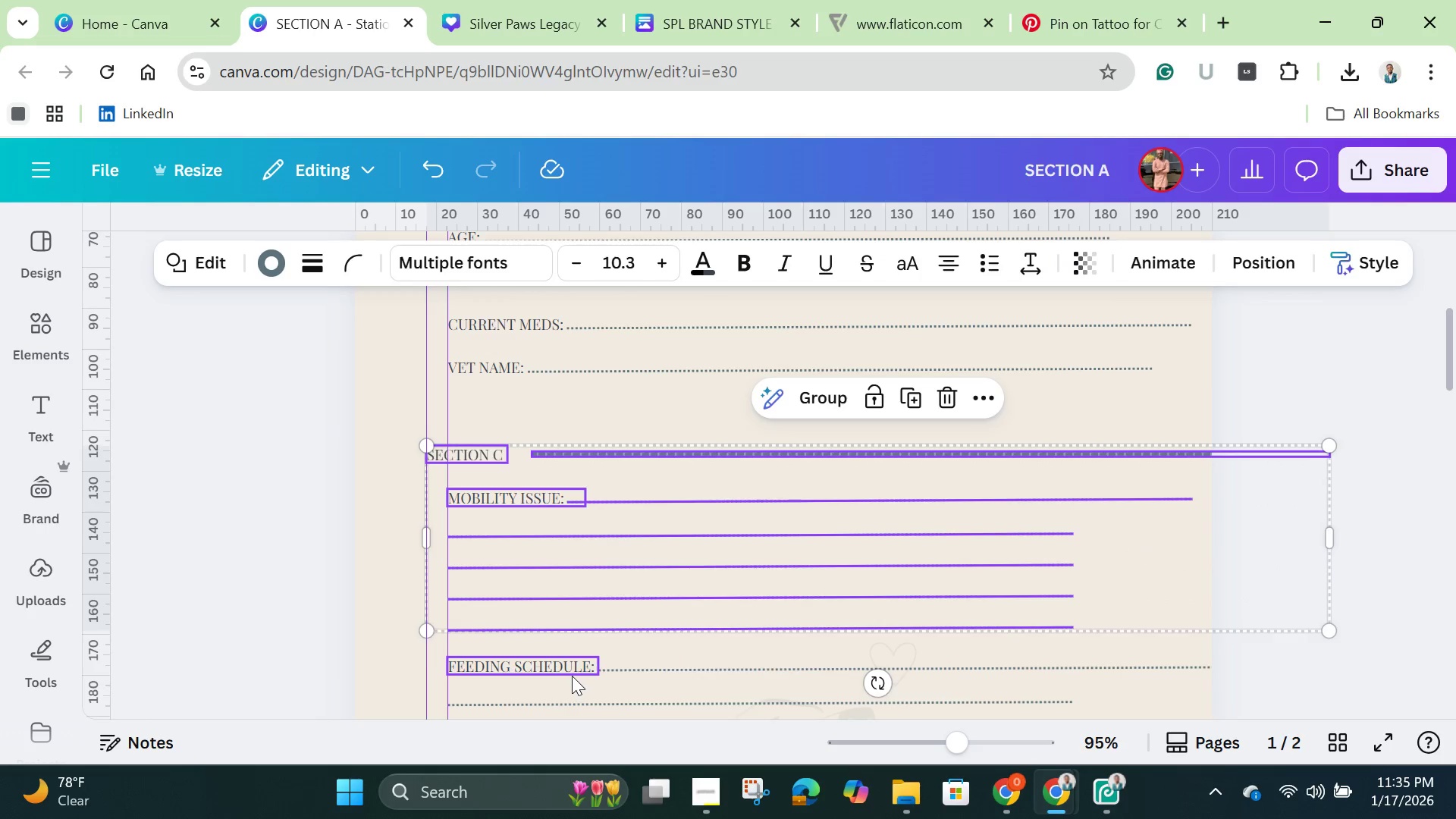 
left_click([572, 676])
 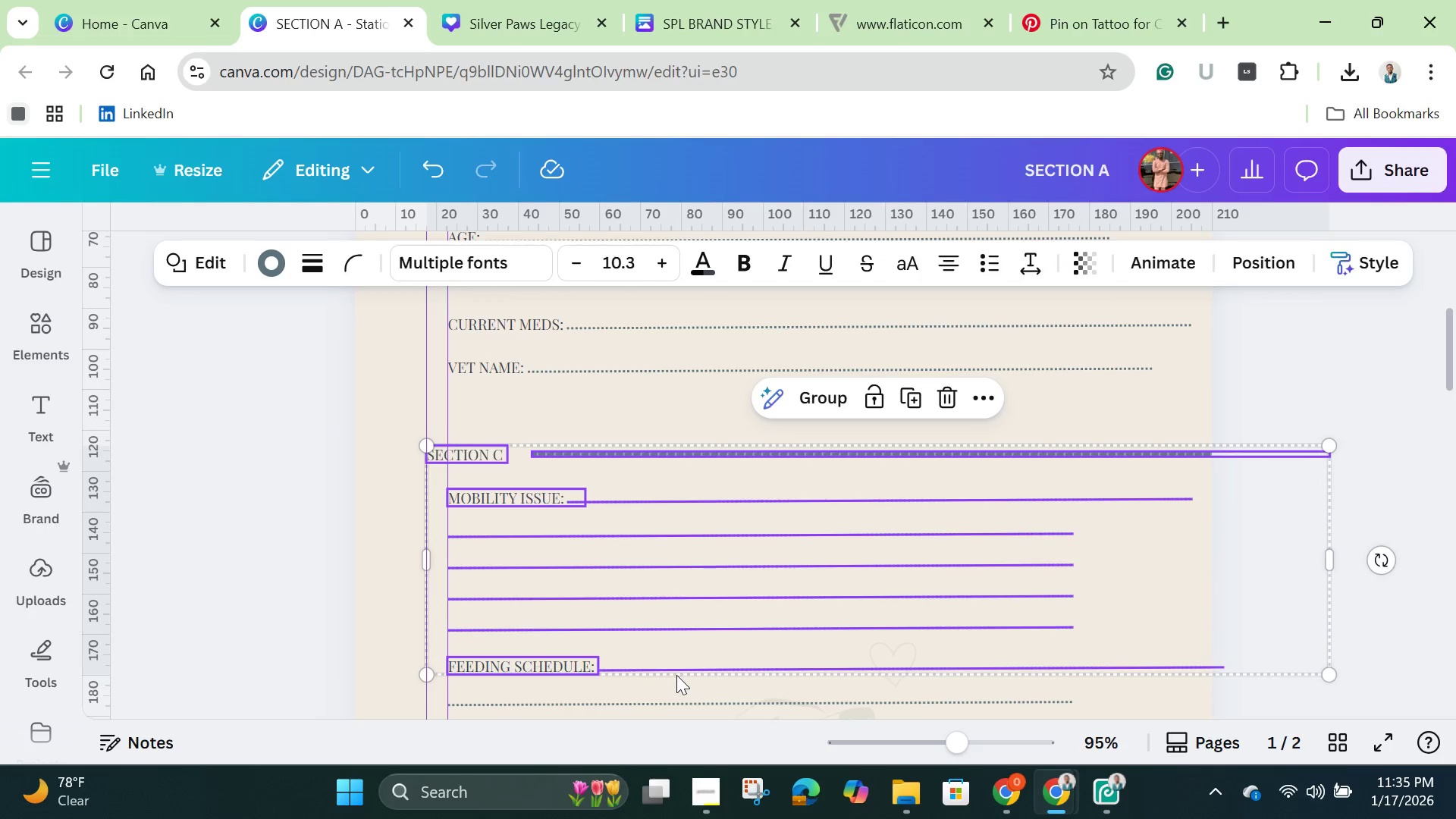 
hold_key(key=ShiftLeft, duration=0.47)
left_click([676, 675])
 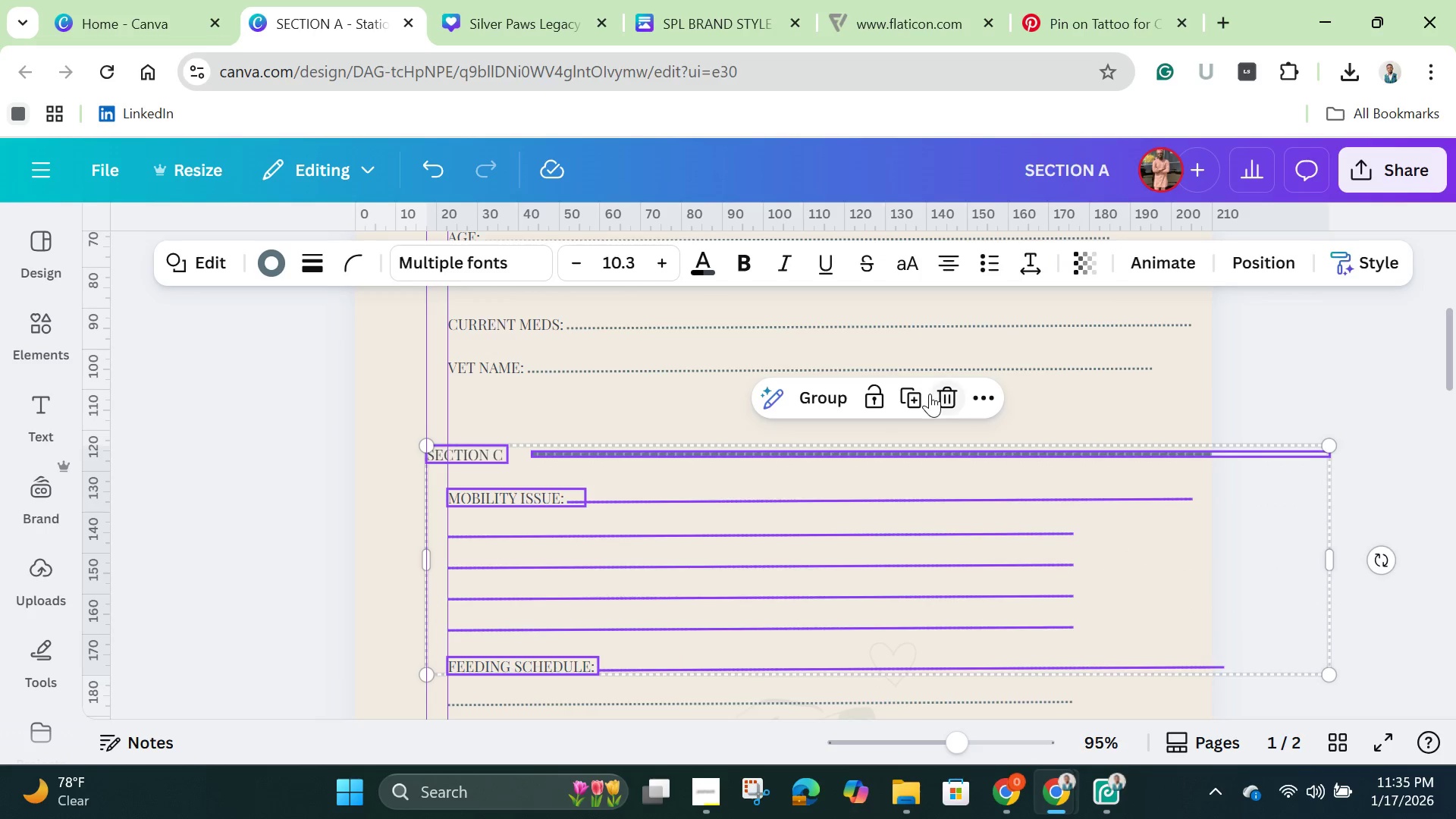 
left_click([931, 394])
 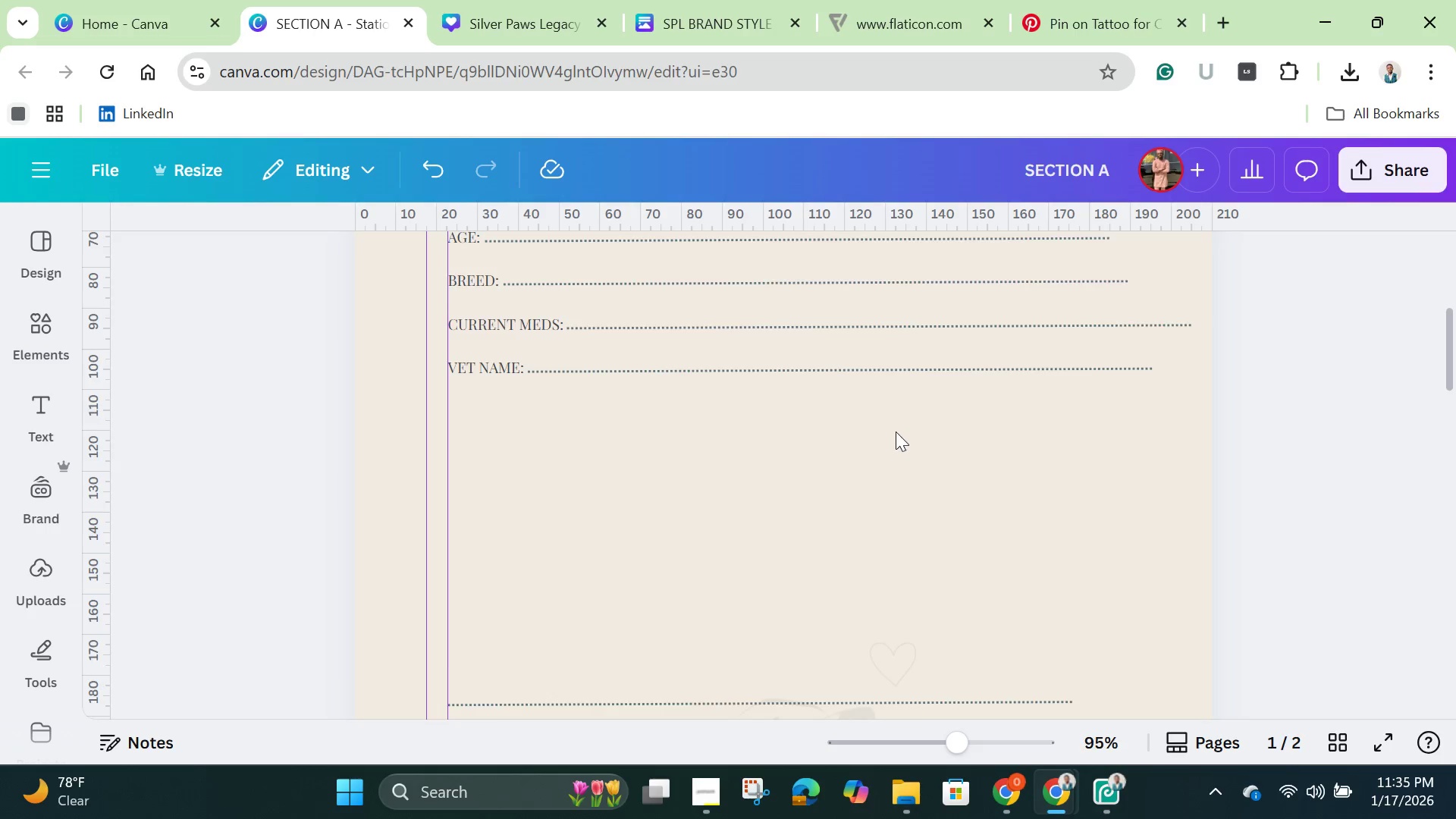 
scroll: coordinate [896, 435], scroll_direction: down, amount: 2.0
 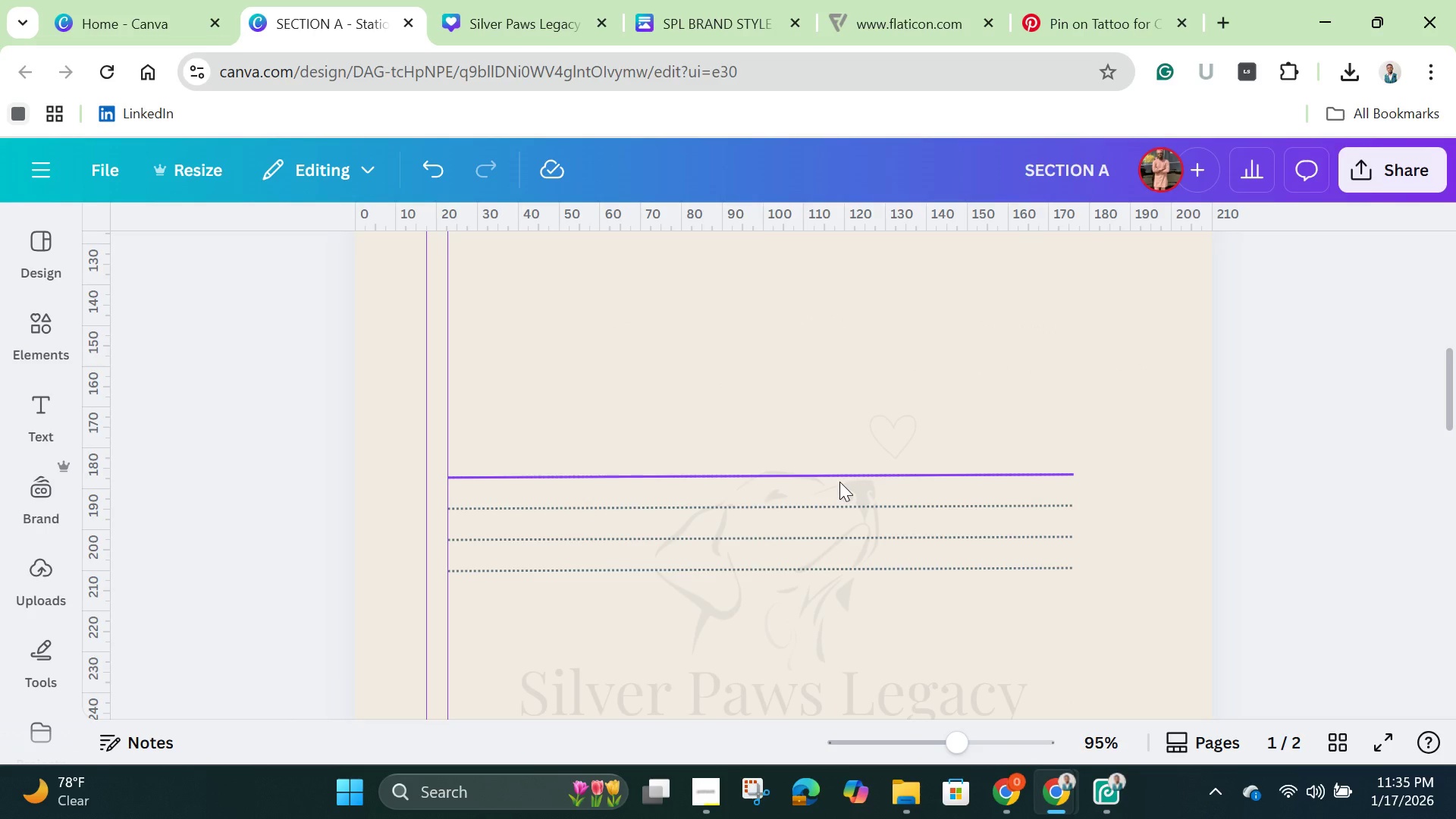 
left_click([839, 482])
 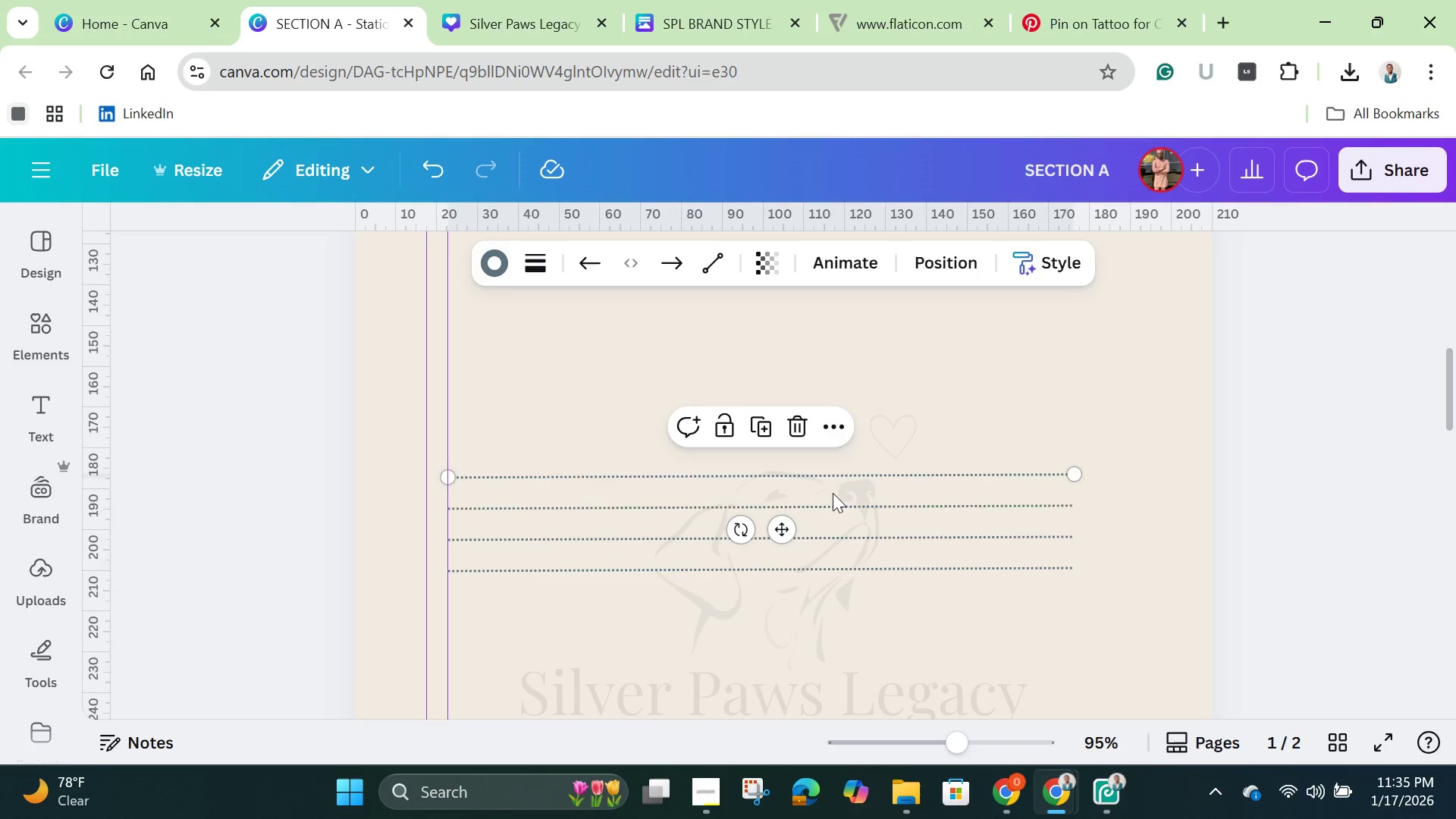 
hold_key(key=ShiftLeft, duration=1.5)
left_click([828, 500])
 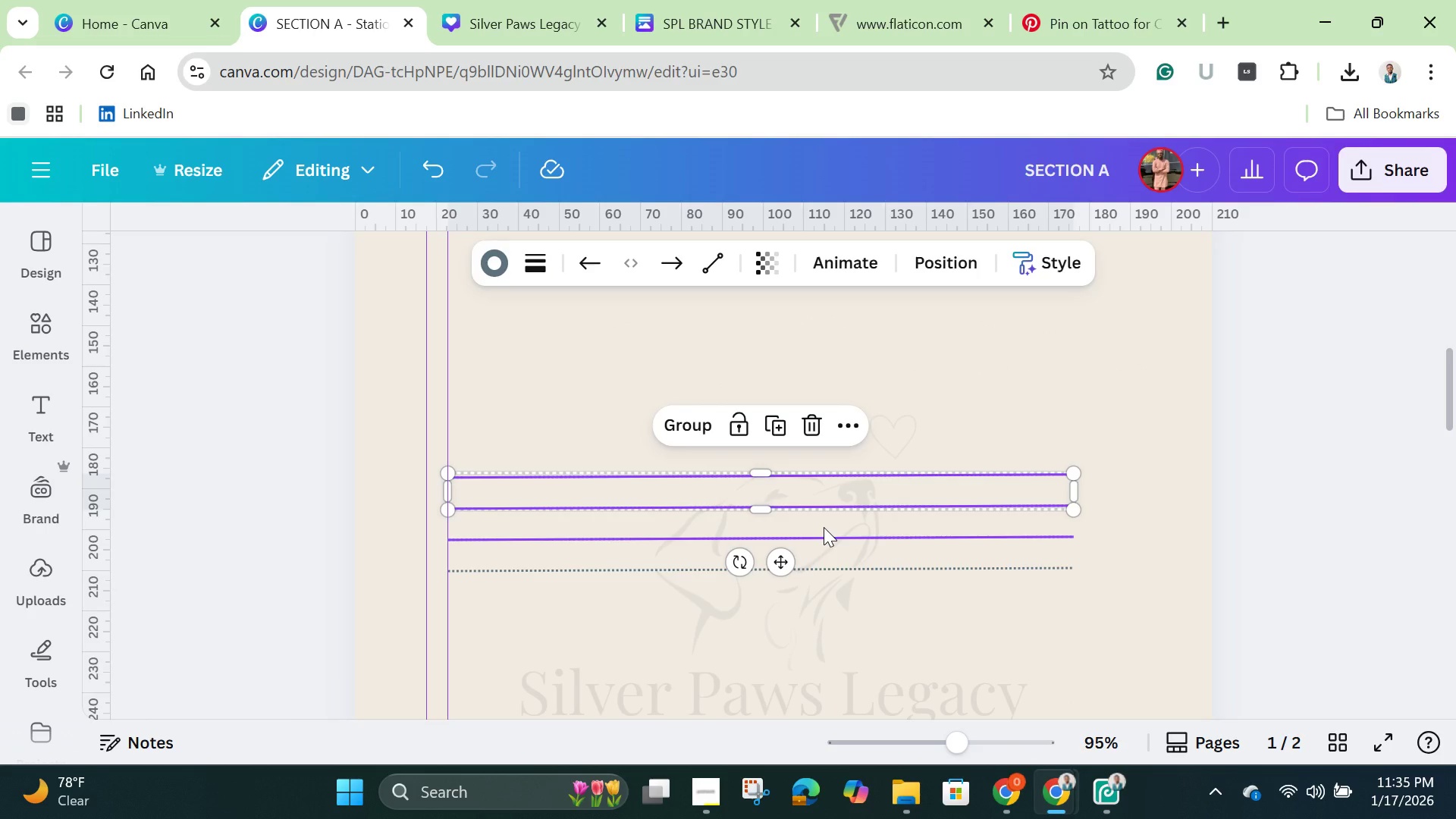 
hold_key(key=ShiftLeft, duration=0.95)
left_click([824, 531])
 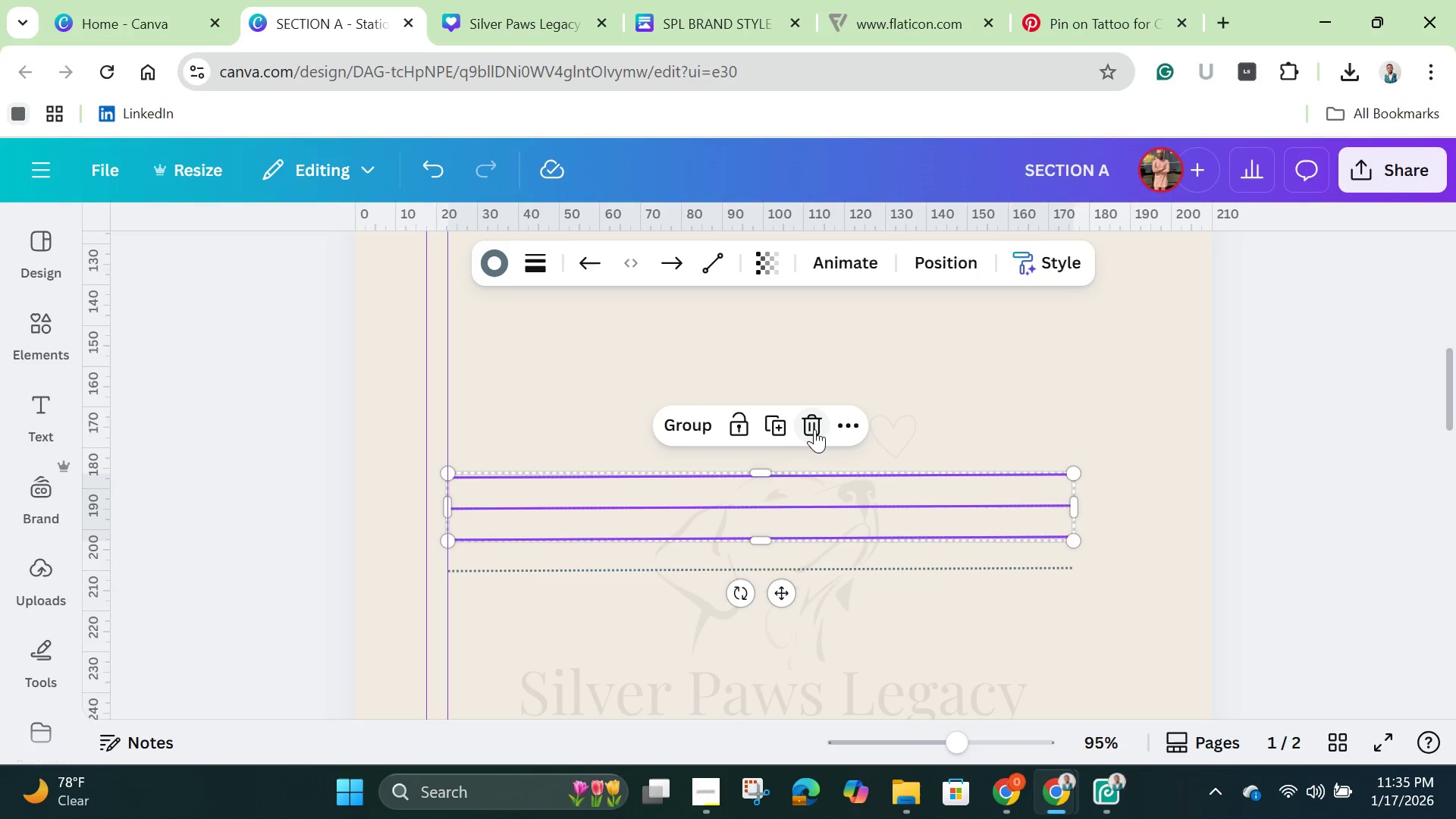 
left_click([814, 429])
 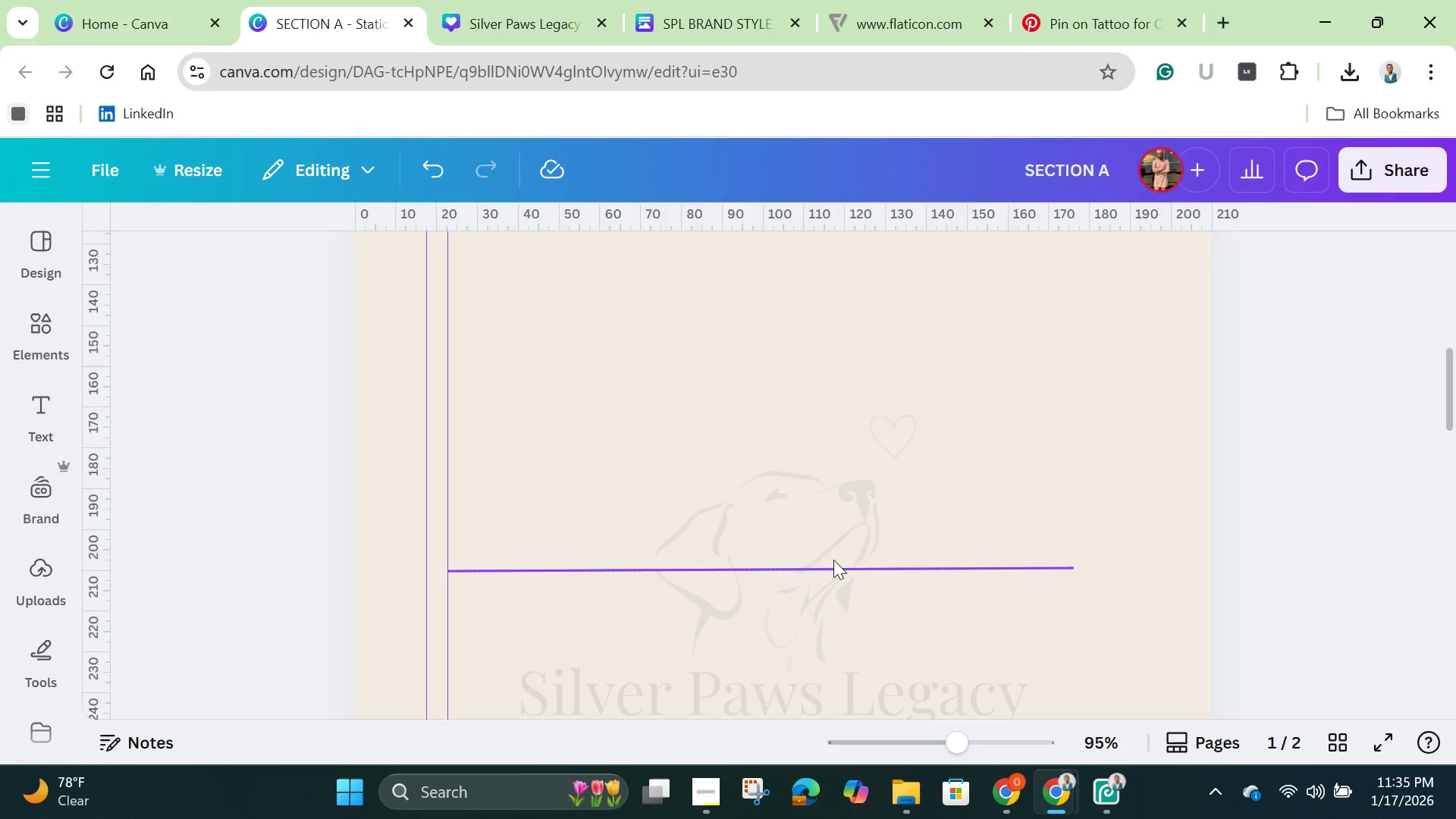 
left_click_drag(start_coordinate=[833, 560], to_coordinate=[833, 353])
 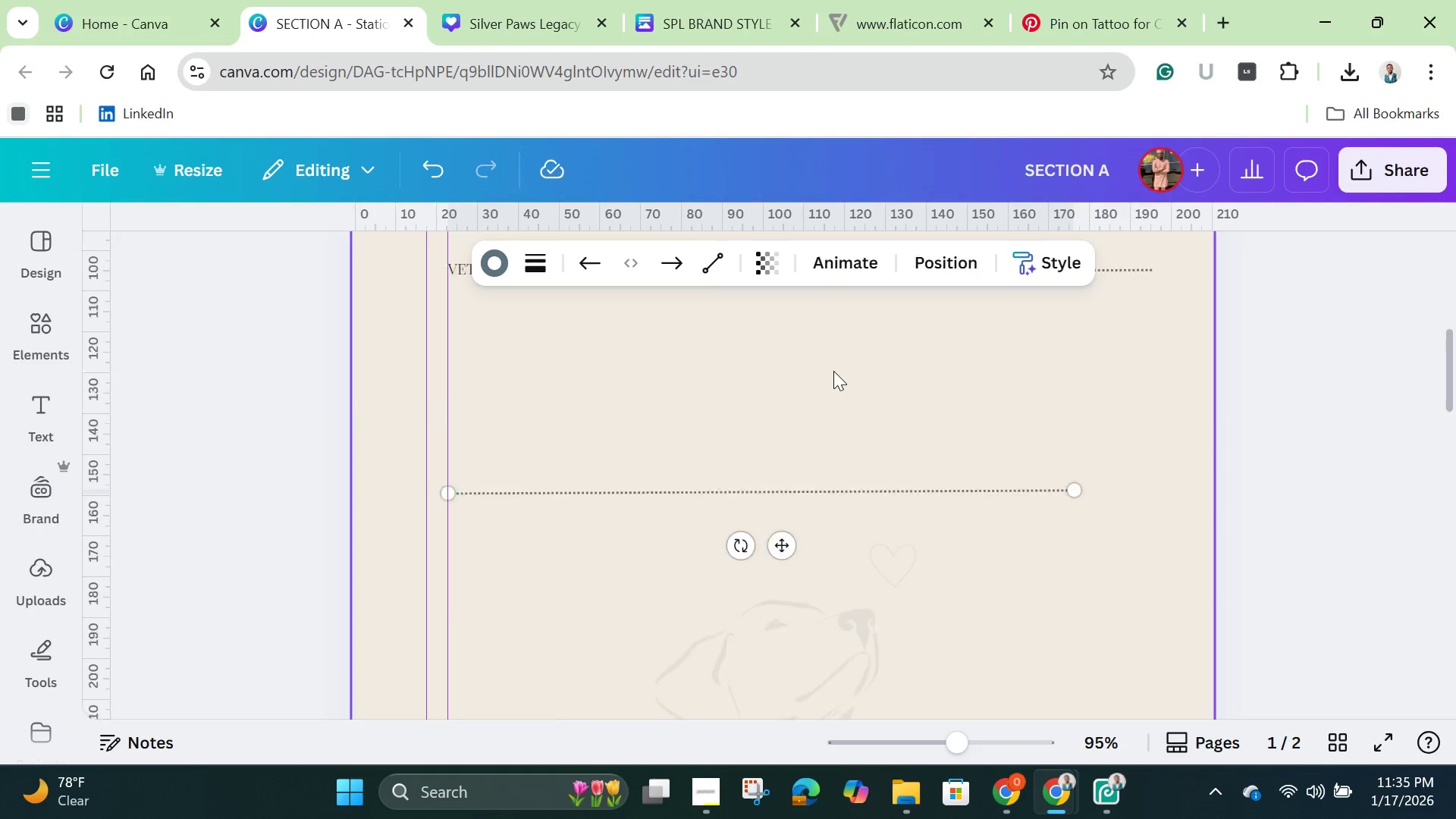 
scroll: coordinate [833, 371], scroll_direction: up, amount: 3.0
 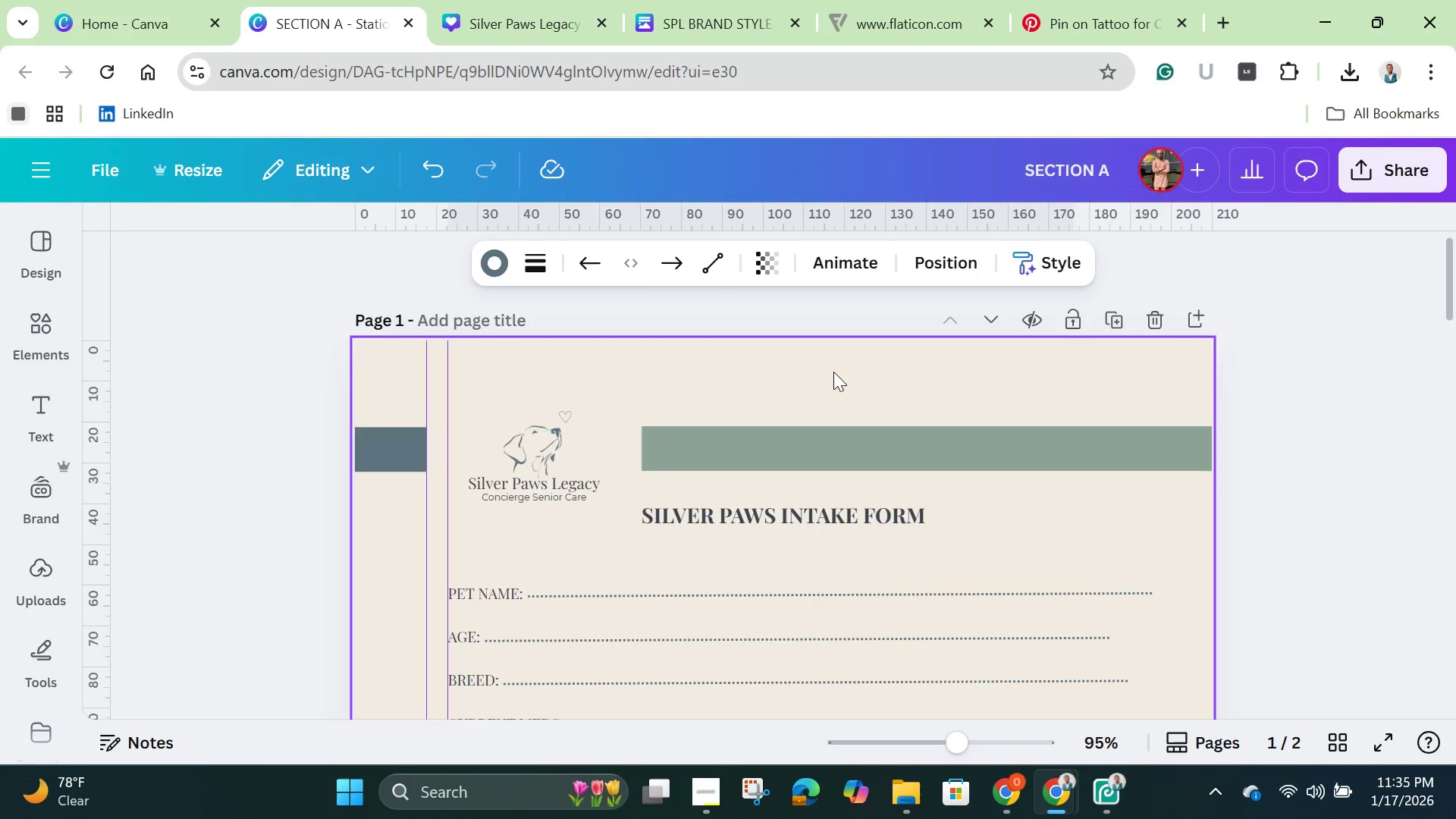 
scroll: coordinate [830, 377], scroll_direction: down, amount: 2.0
 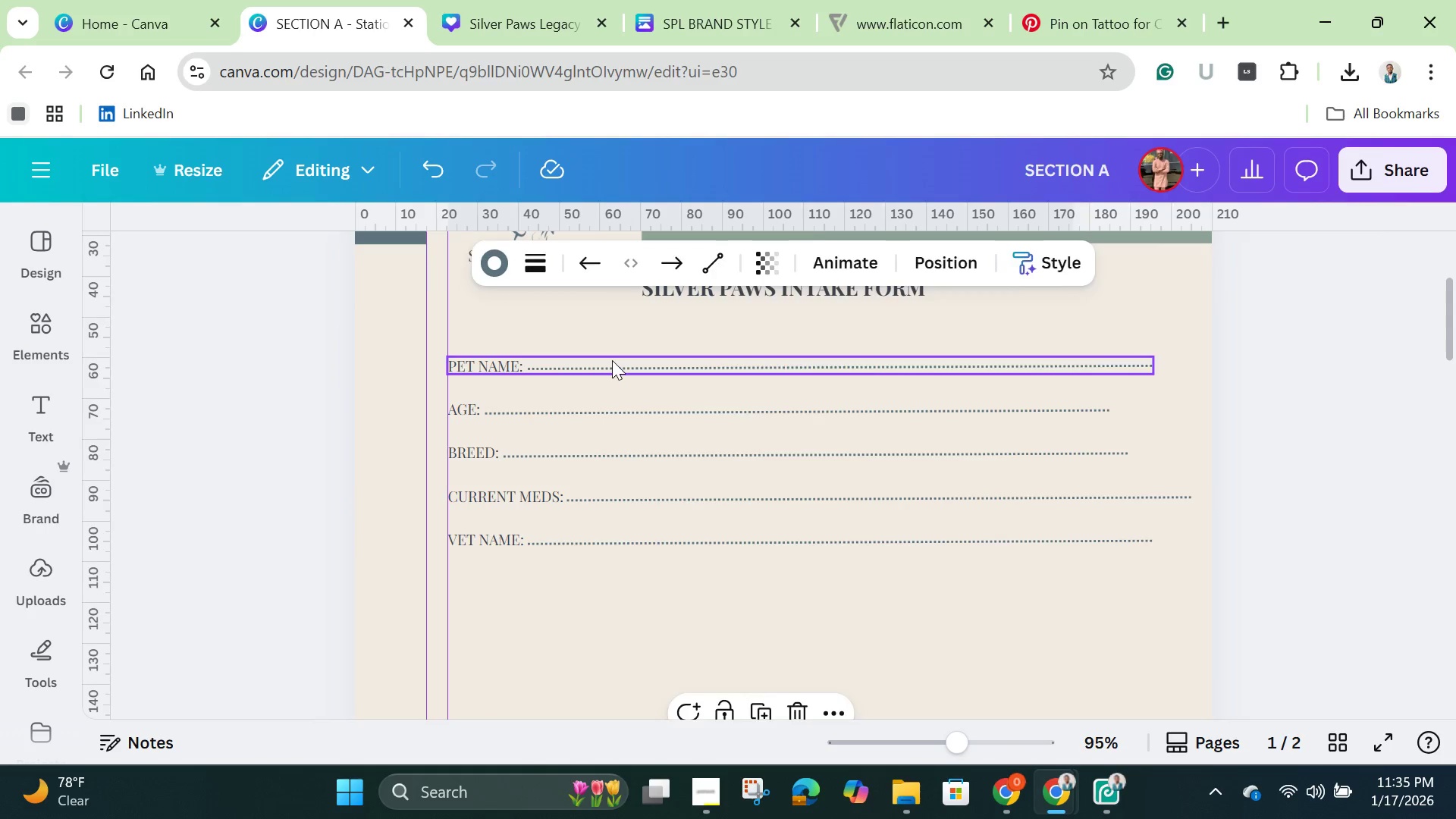 
left_click([612, 360])
 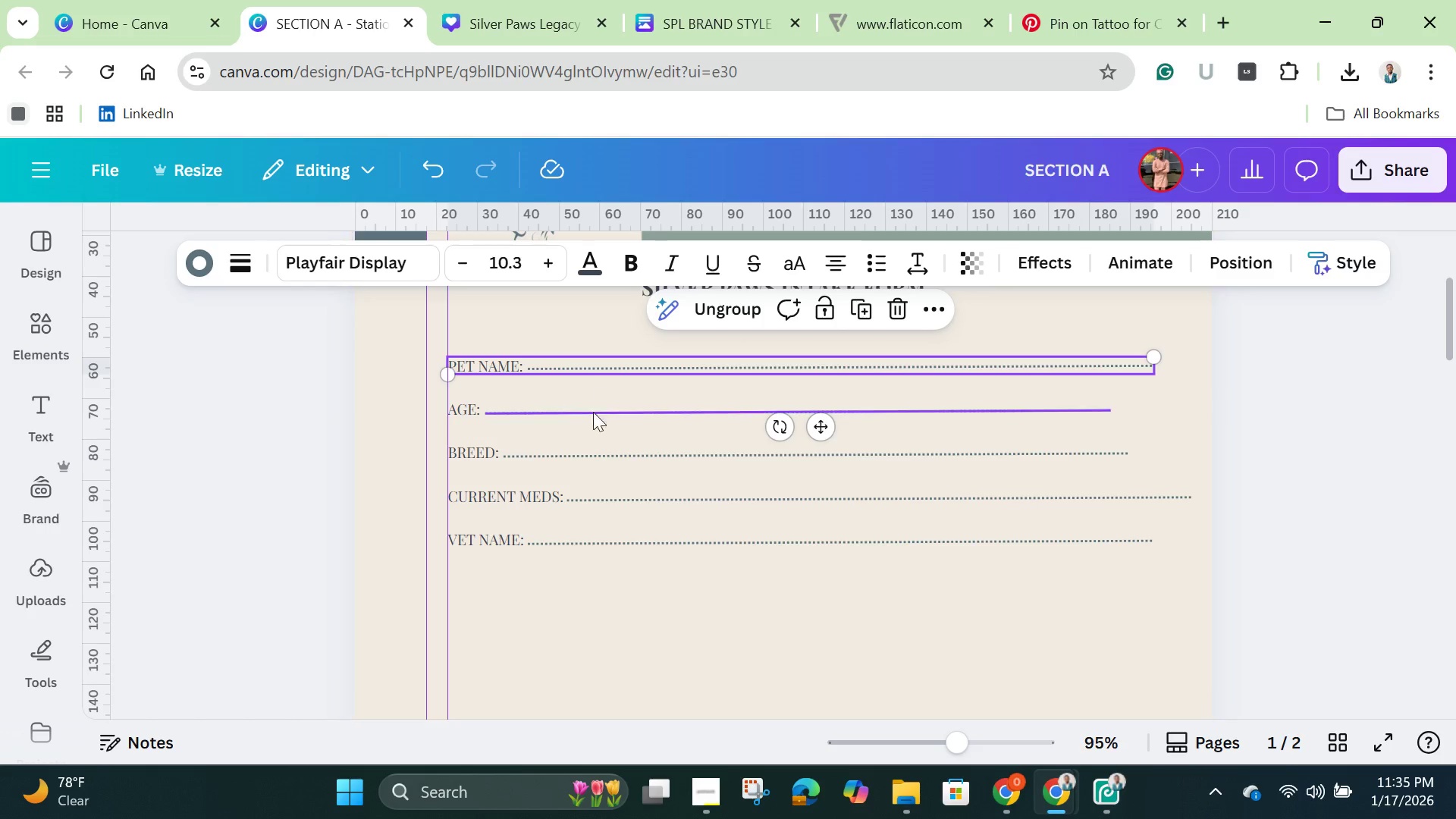 
hold_key(key=ShiftLeft, duration=1.5)
left_click([592, 413])
 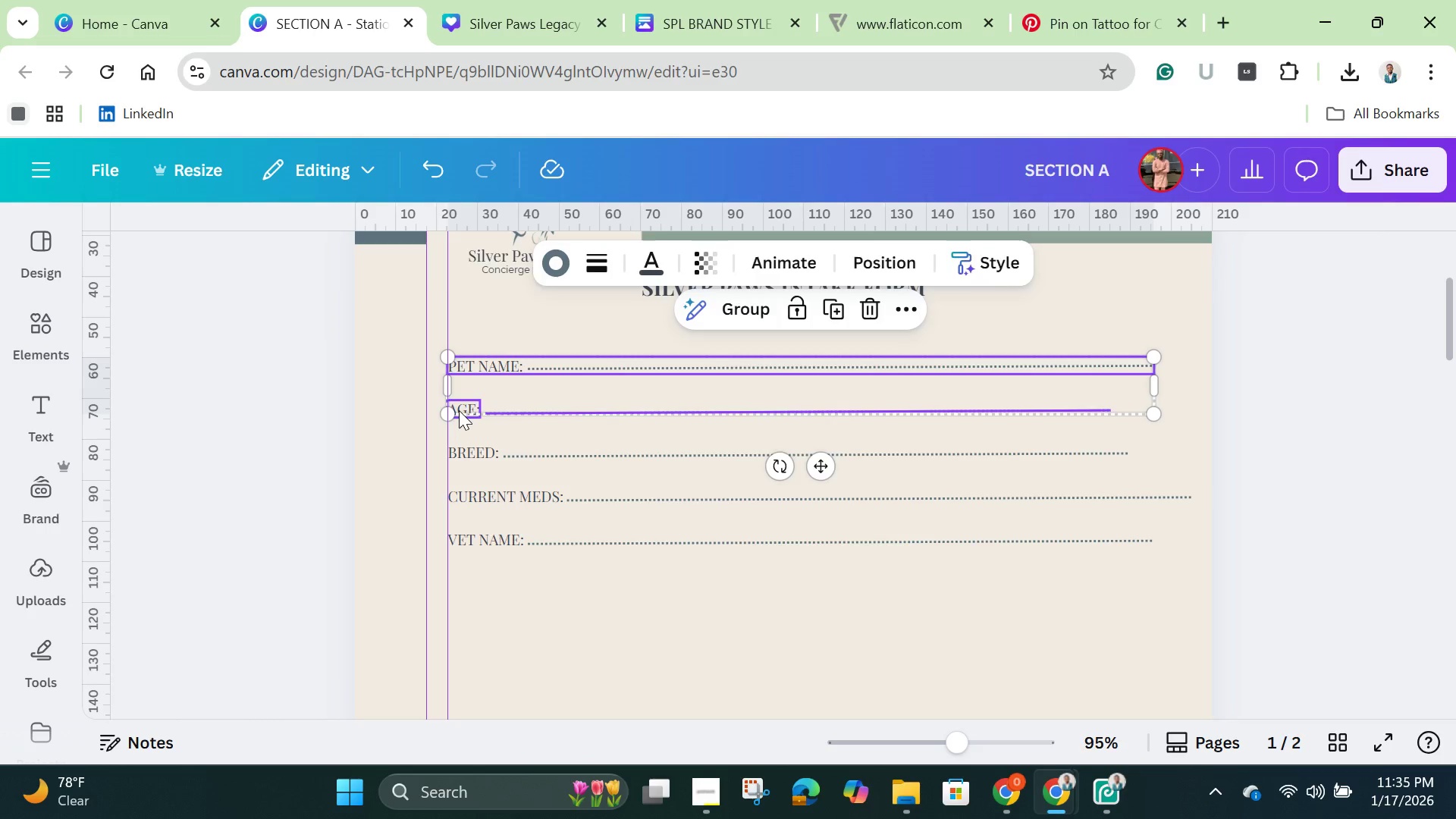 
left_click([459, 410])
 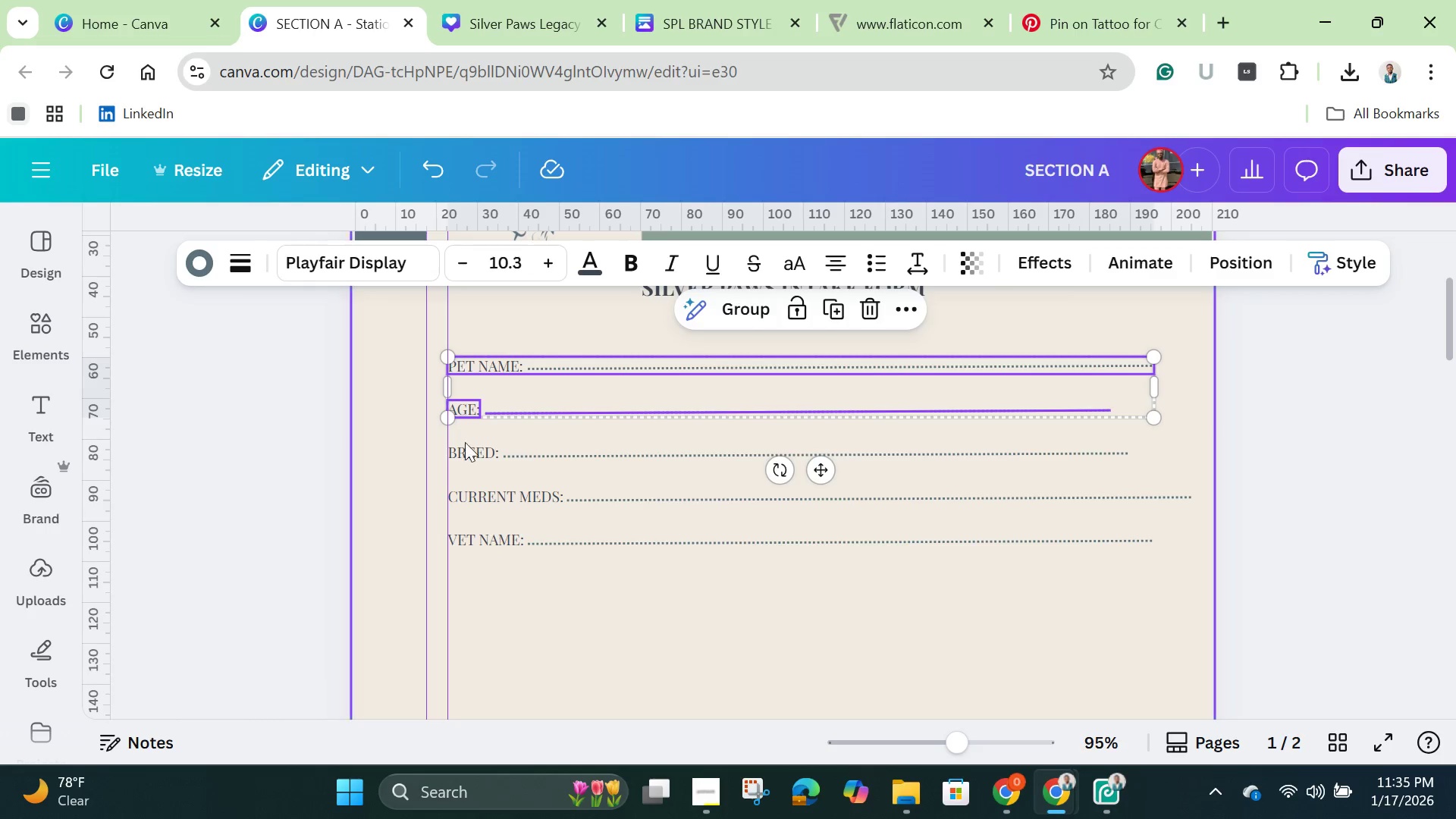 
hold_key(key=ShiftLeft, duration=1.5)
left_click([465, 442])
 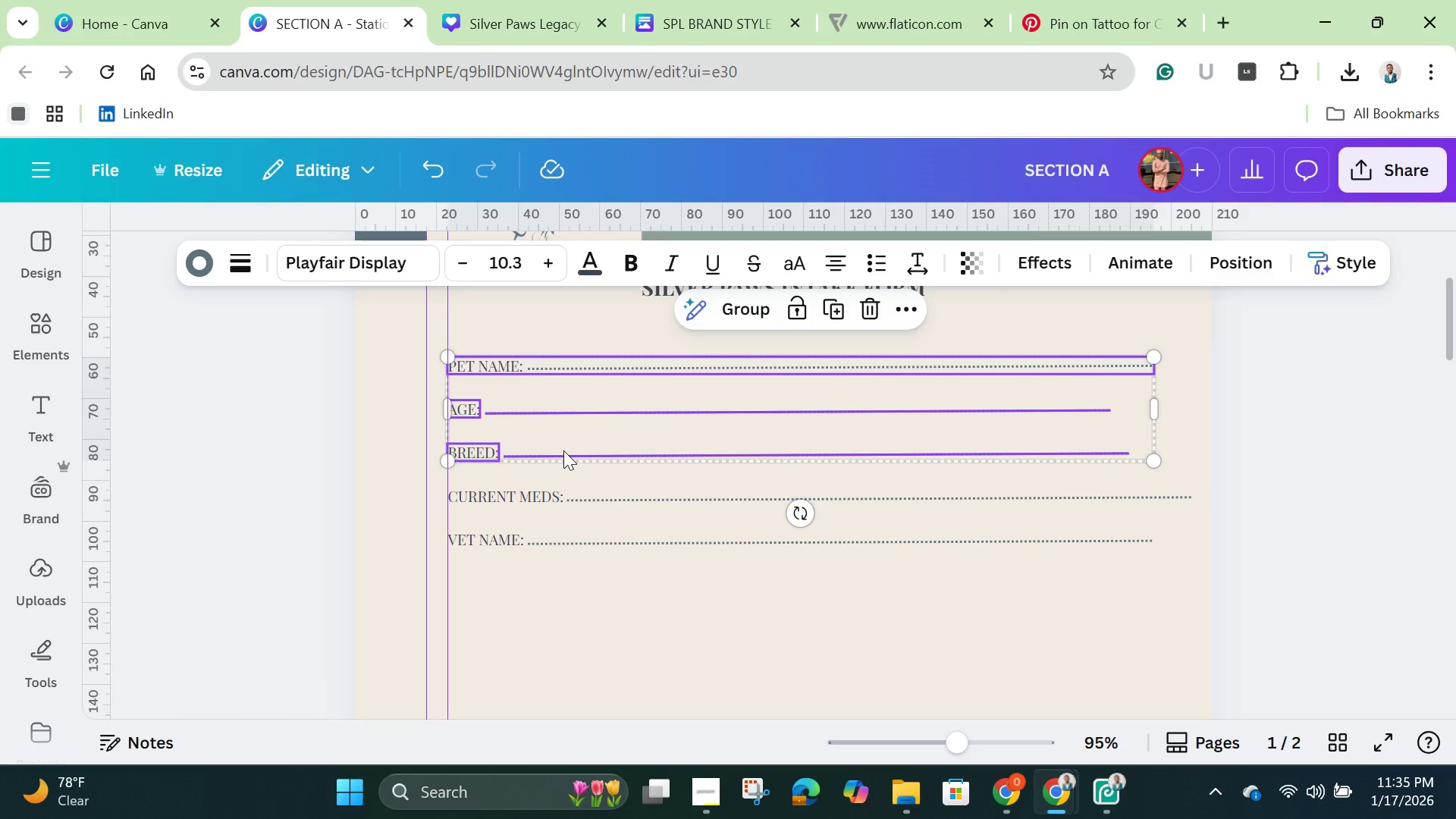 
left_click([563, 450])
 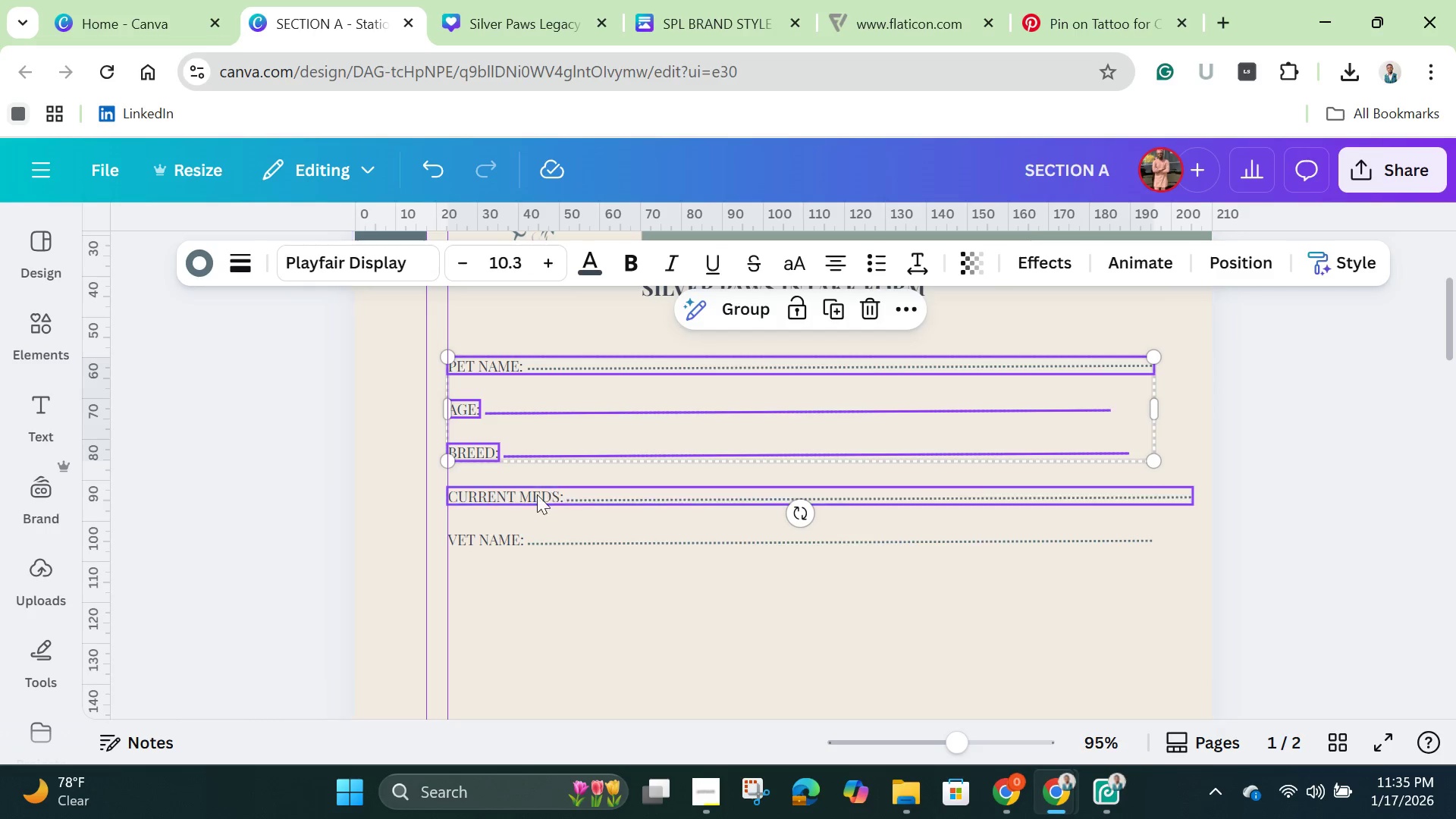 
hold_key(key=ShiftLeft, duration=1.53)
left_click([522, 497])
 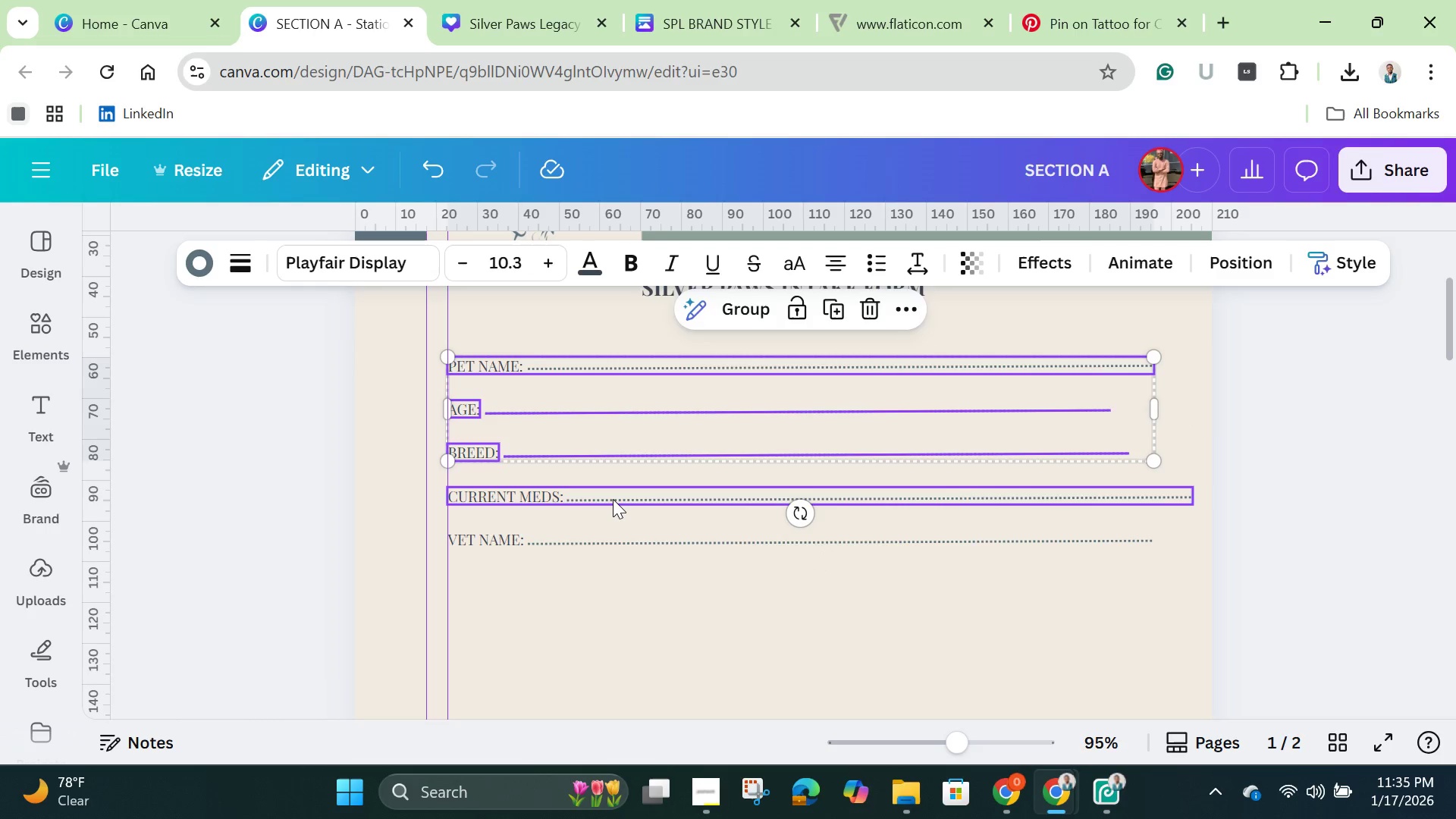 
left_click([613, 499])
 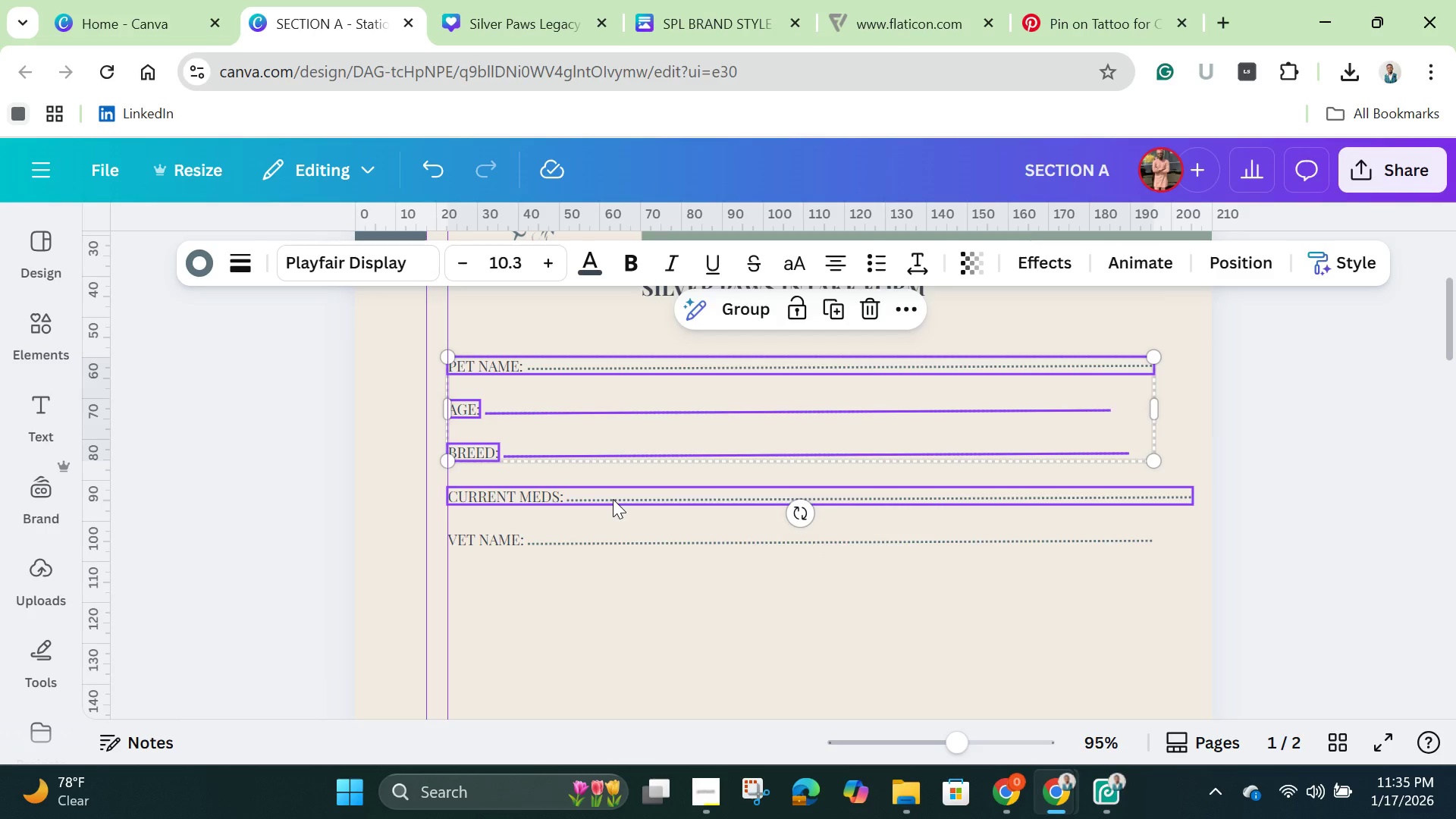 
hold_key(key=ShiftLeft, duration=1.53)
left_click([613, 497])
 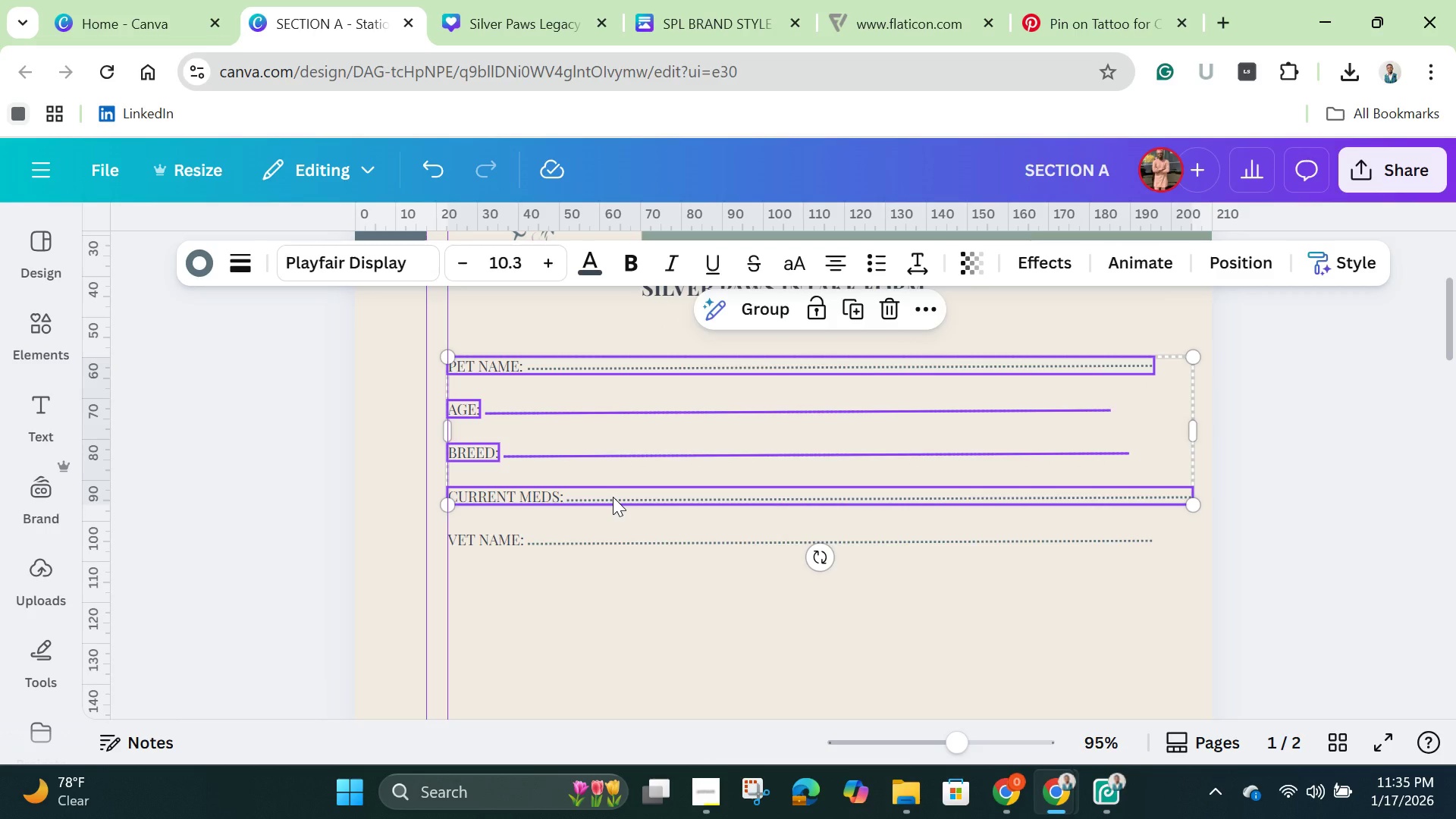 
hold_key(key=ShiftLeft, duration=1.11)
left_click([592, 532])
 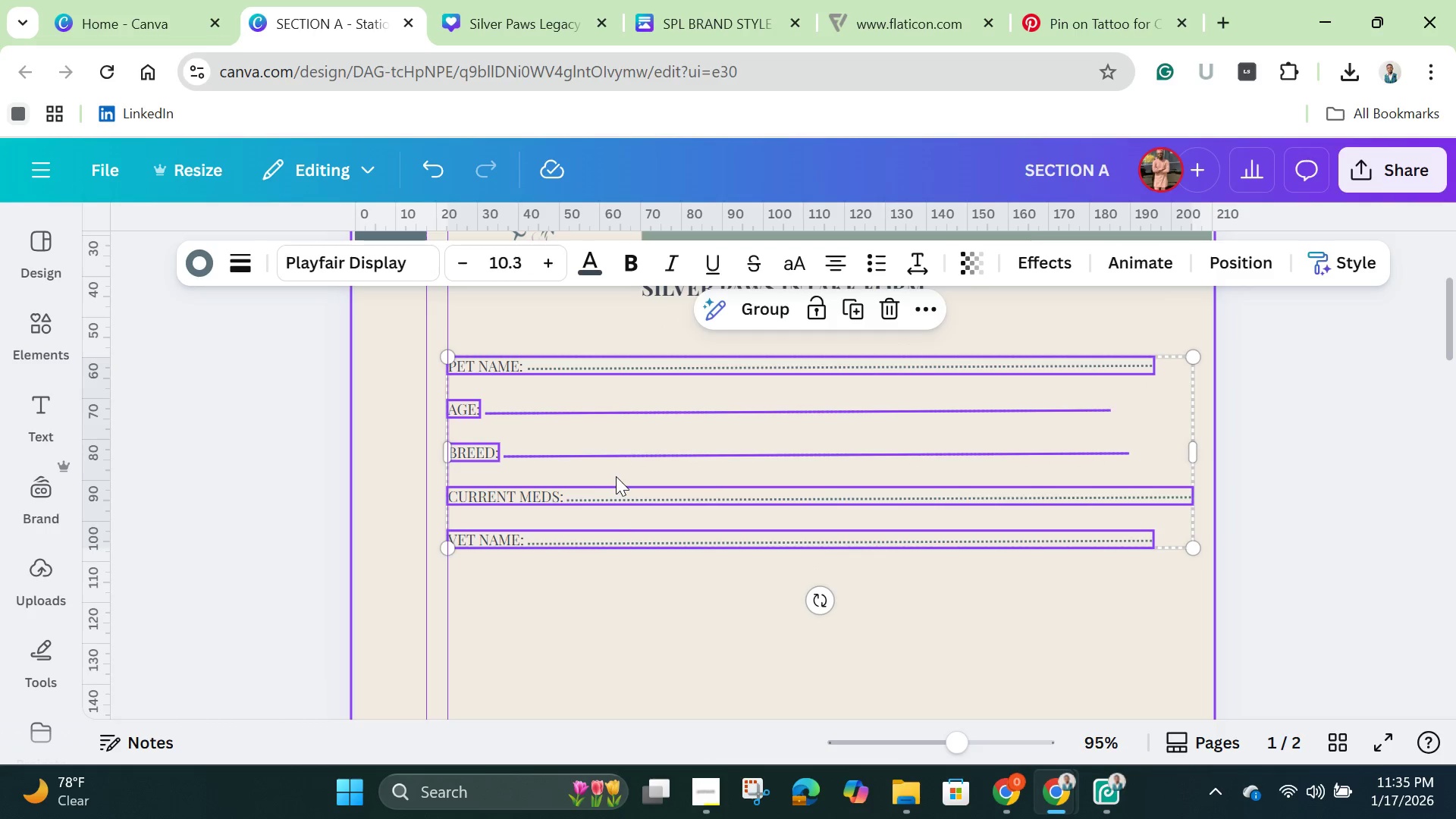 
left_click_drag(start_coordinate=[614, 476], to_coordinate=[615, 642])
 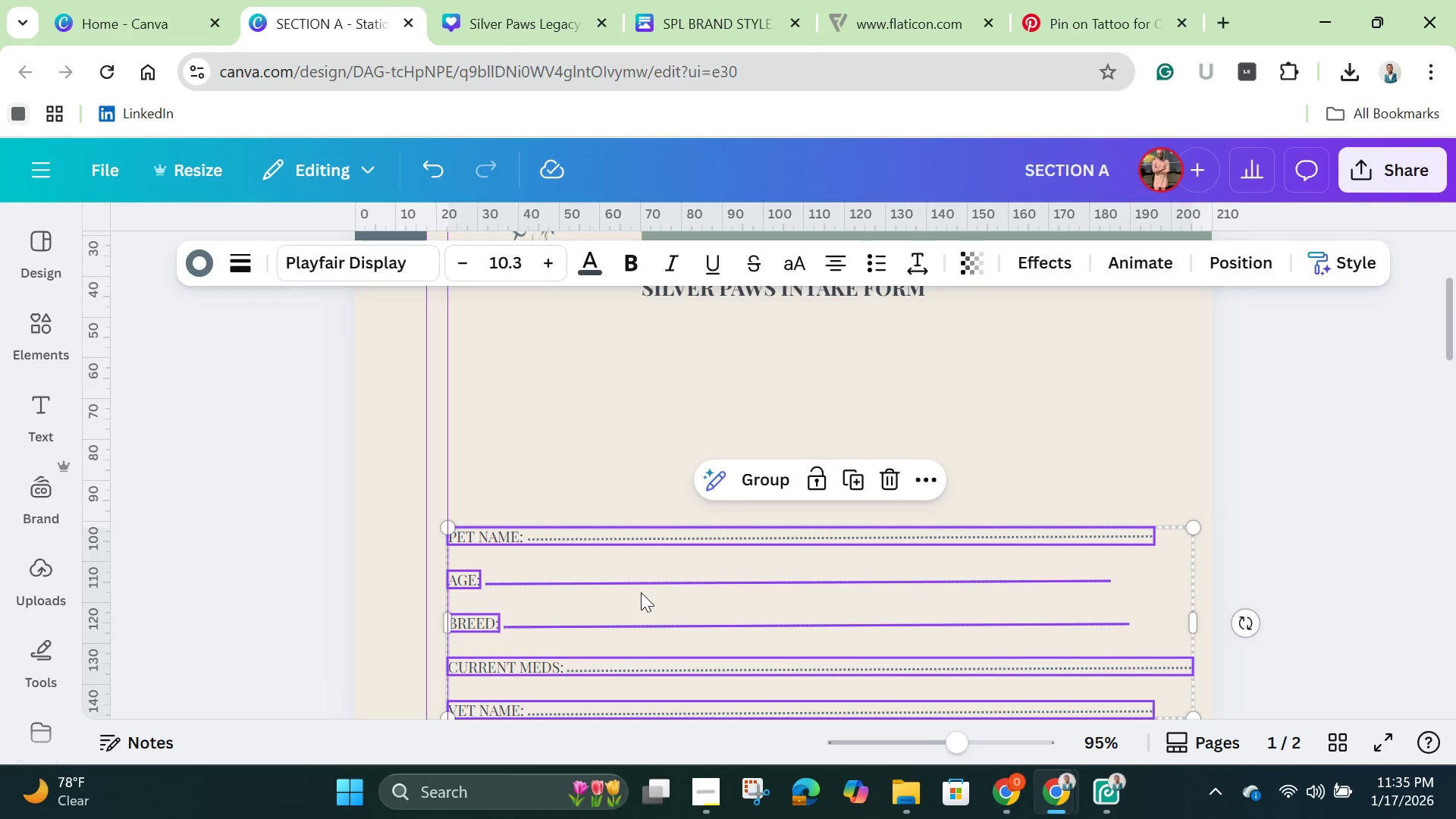 
left_click_drag(start_coordinate=[641, 592], to_coordinate=[632, 642])
 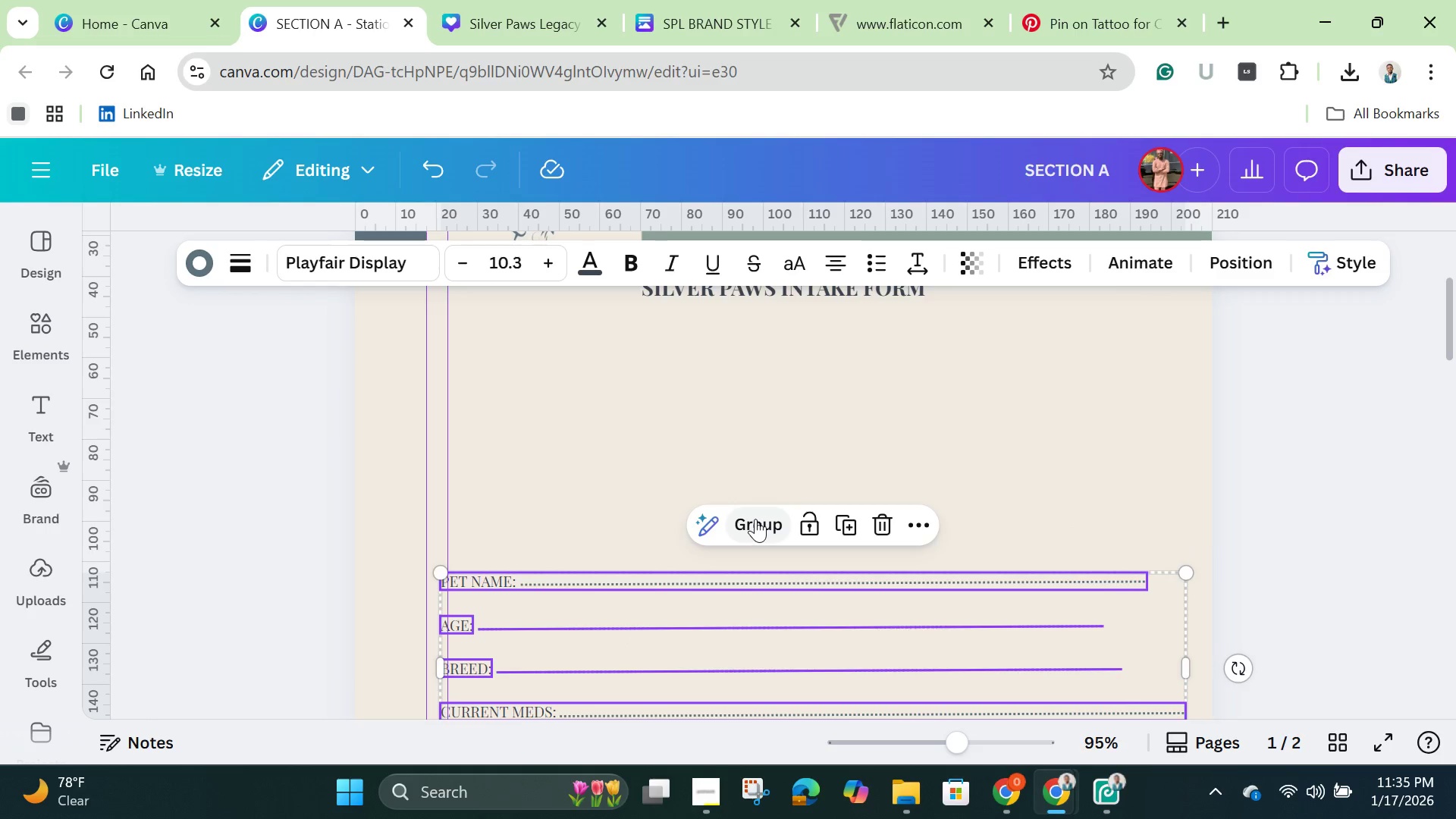 
left_click([755, 519])
 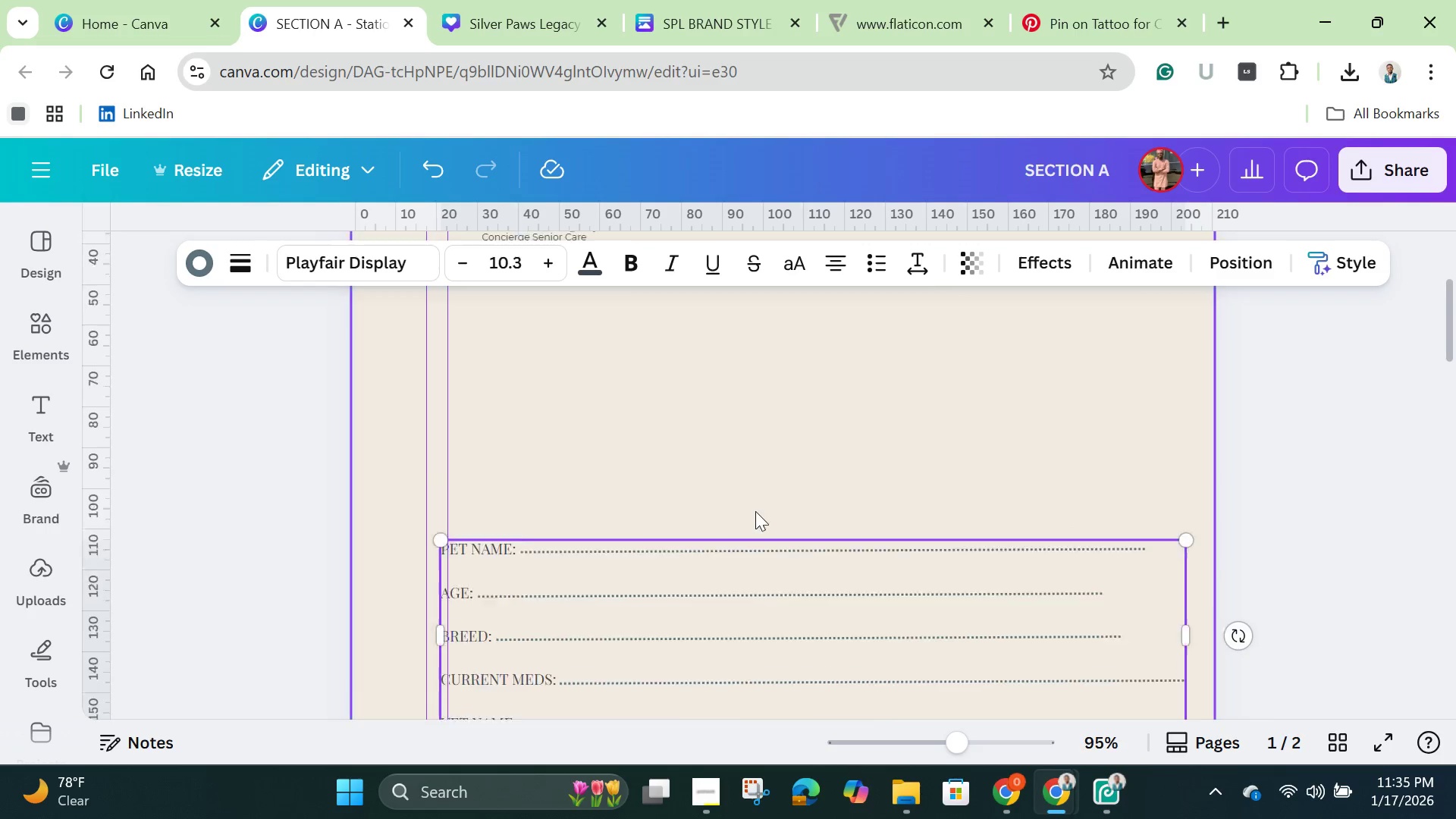 
scroll: coordinate [755, 516], scroll_direction: down, amount: 5.0
 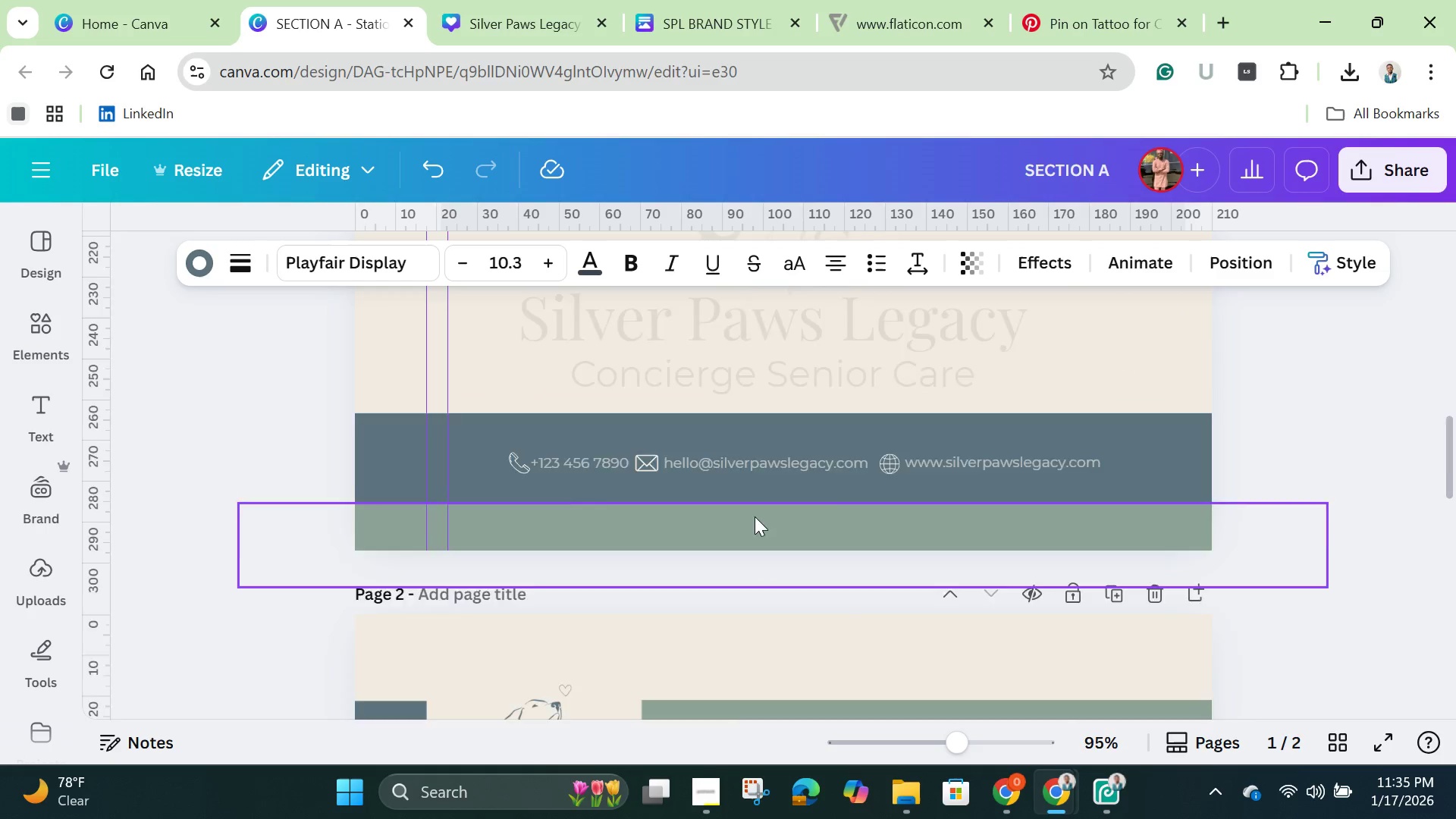 
scroll: coordinate [755, 516], scroll_direction: up, amount: 2.0
 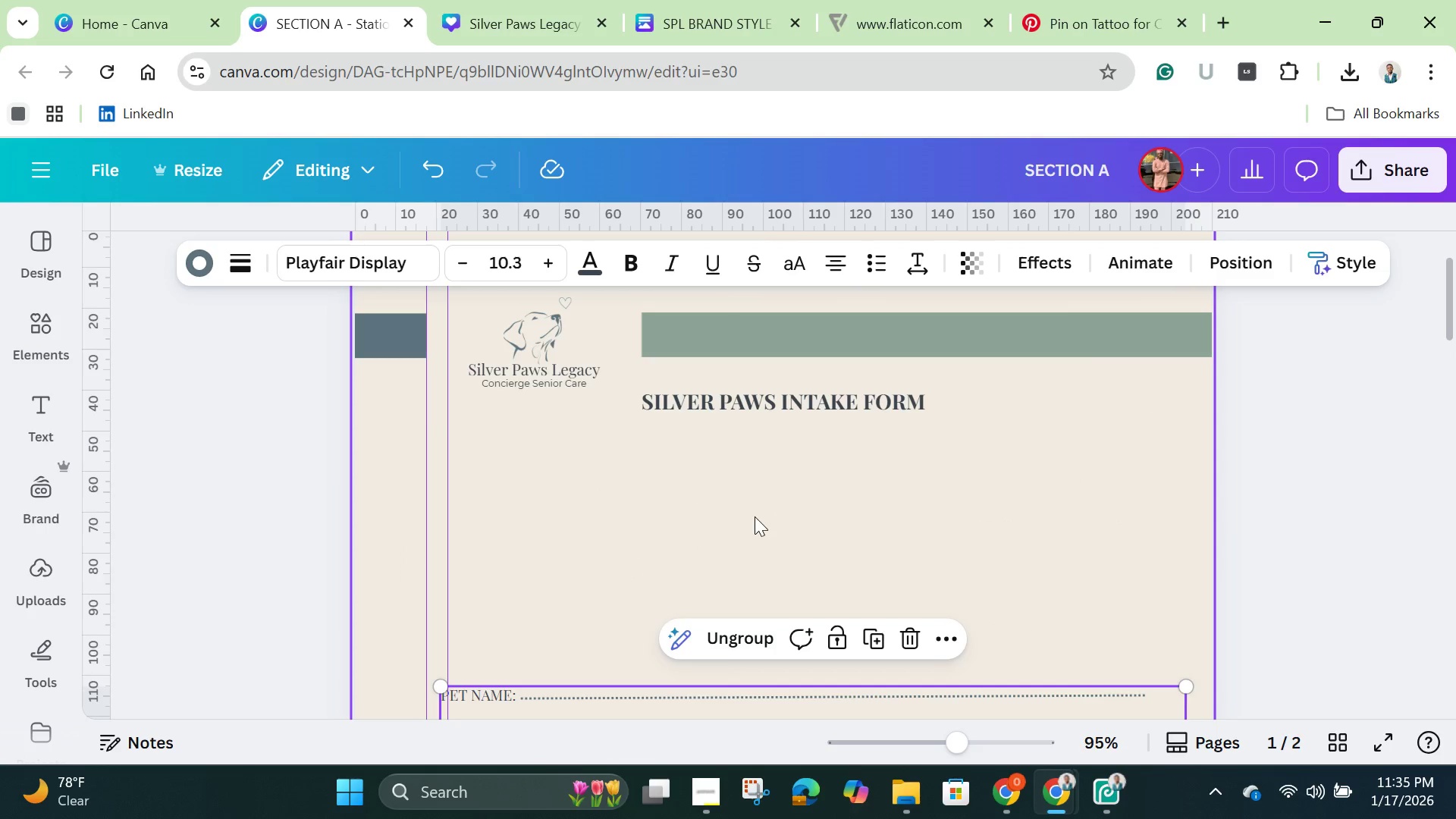 
scroll: coordinate [755, 516], scroll_direction: down, amount: 1.0
 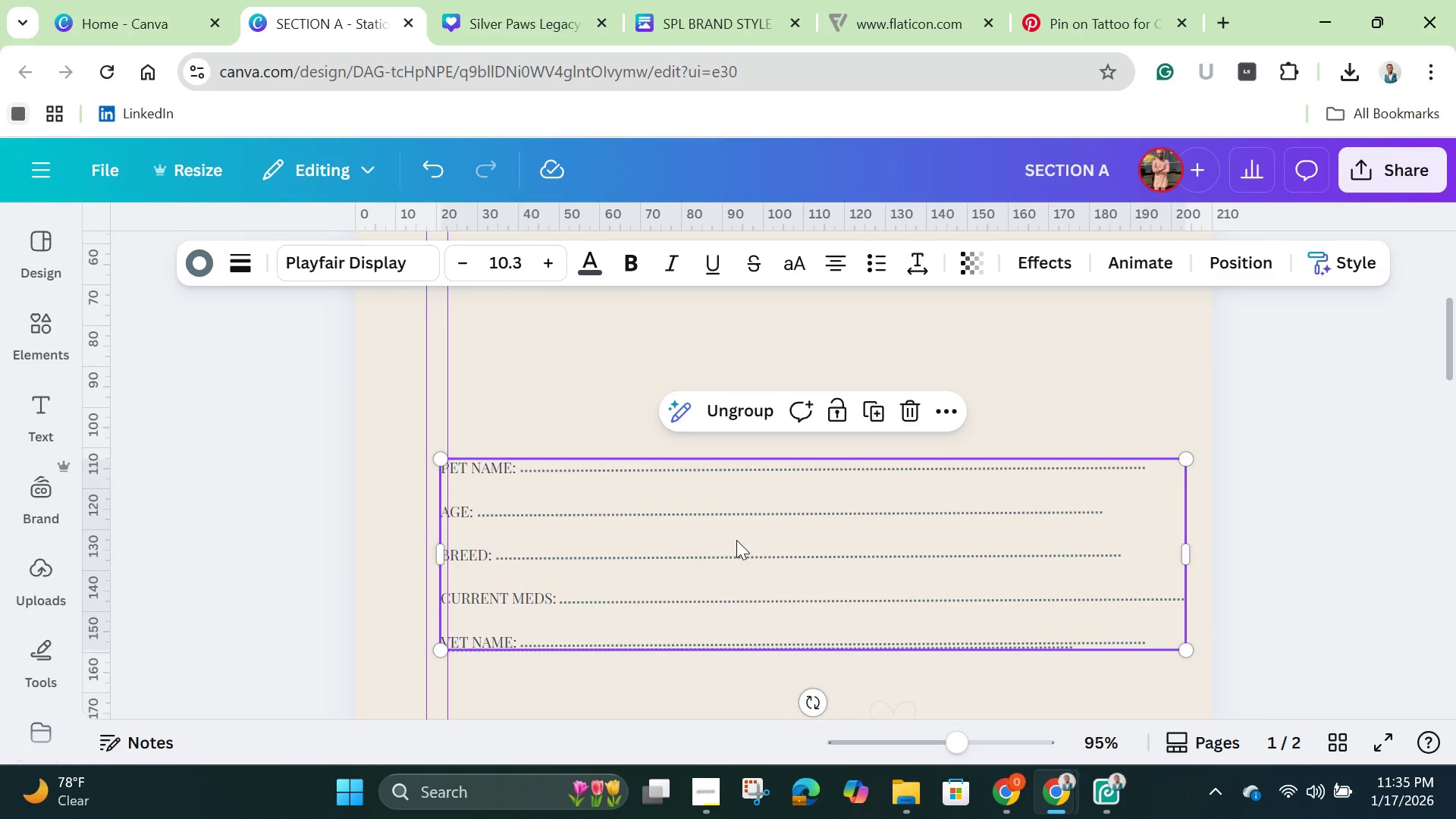 
left_click_drag(start_coordinate=[736, 540], to_coordinate=[751, 518])
 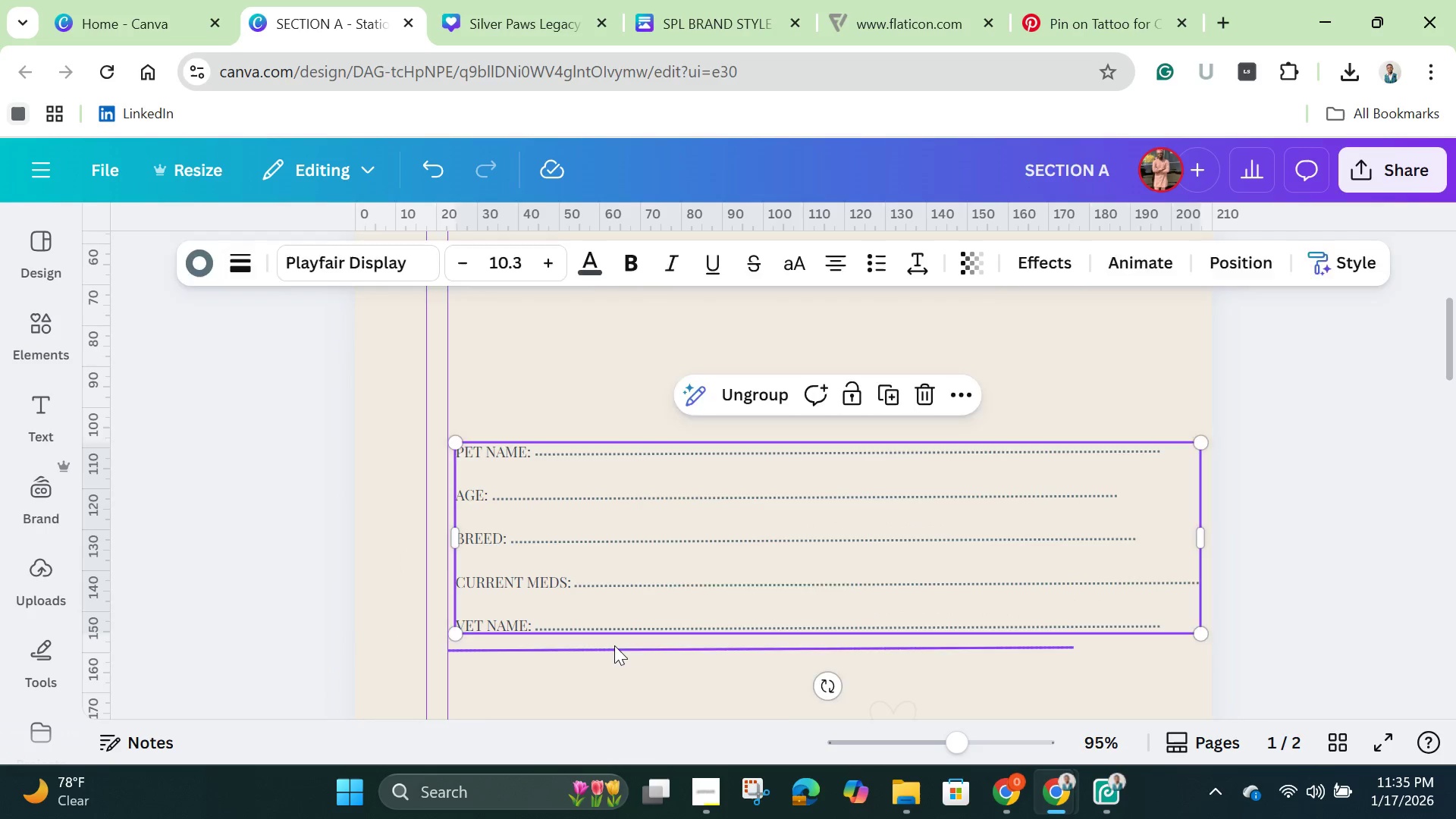 
left_click_drag(start_coordinate=[614, 645], to_coordinate=[611, 350])
 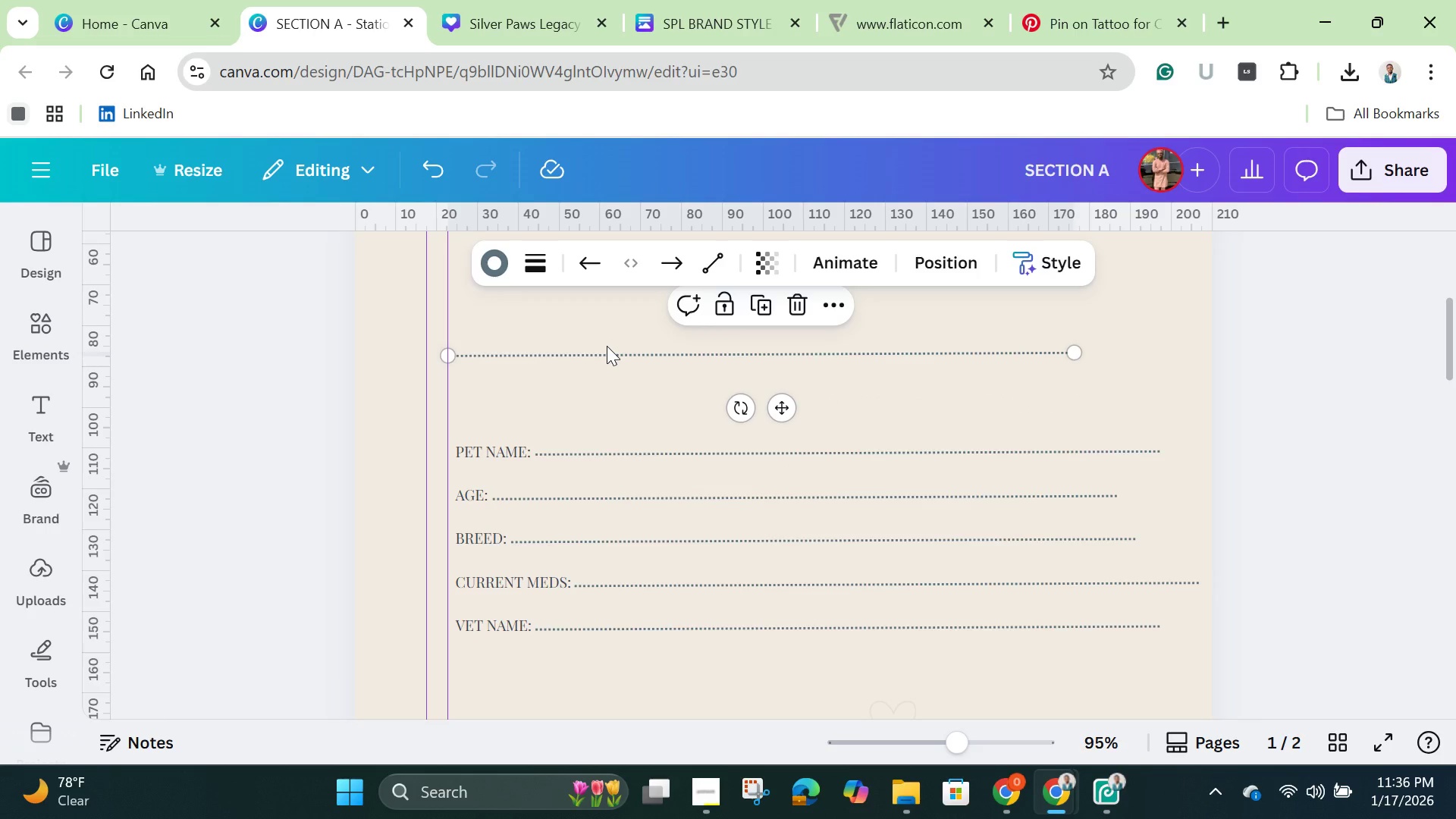 
wait(11.55)
 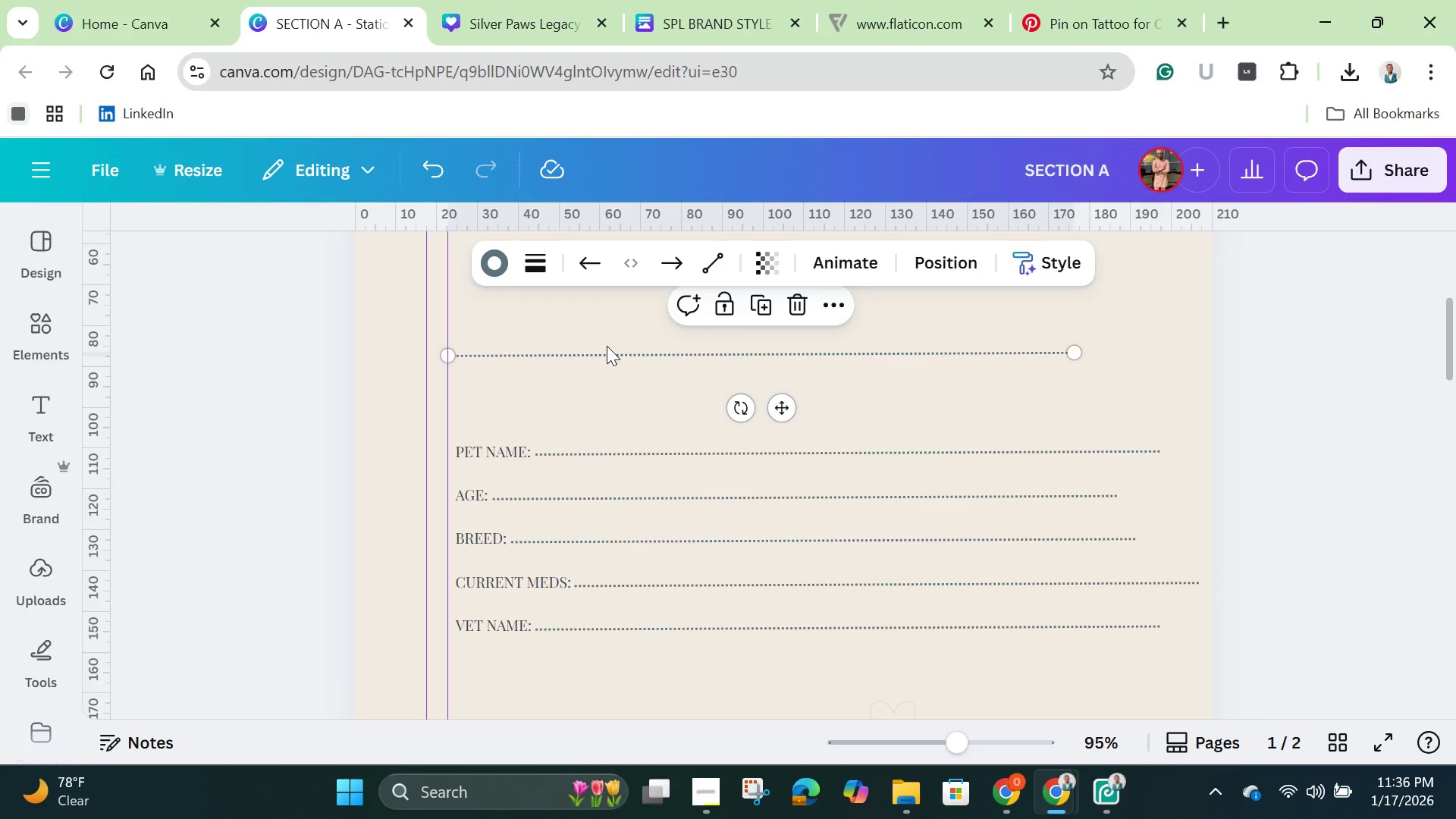 
type(LLL)
 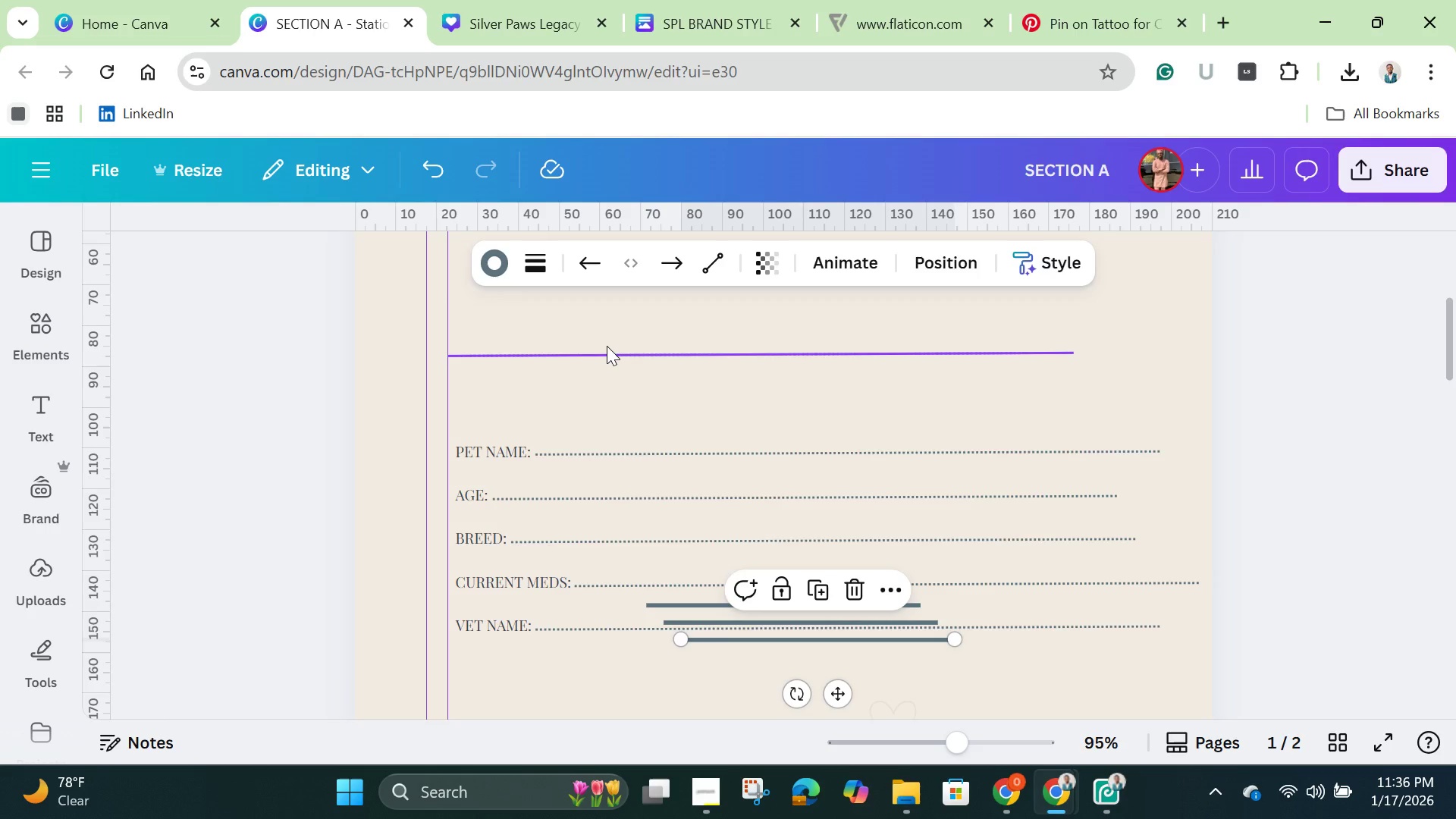 
key(Backspace)
 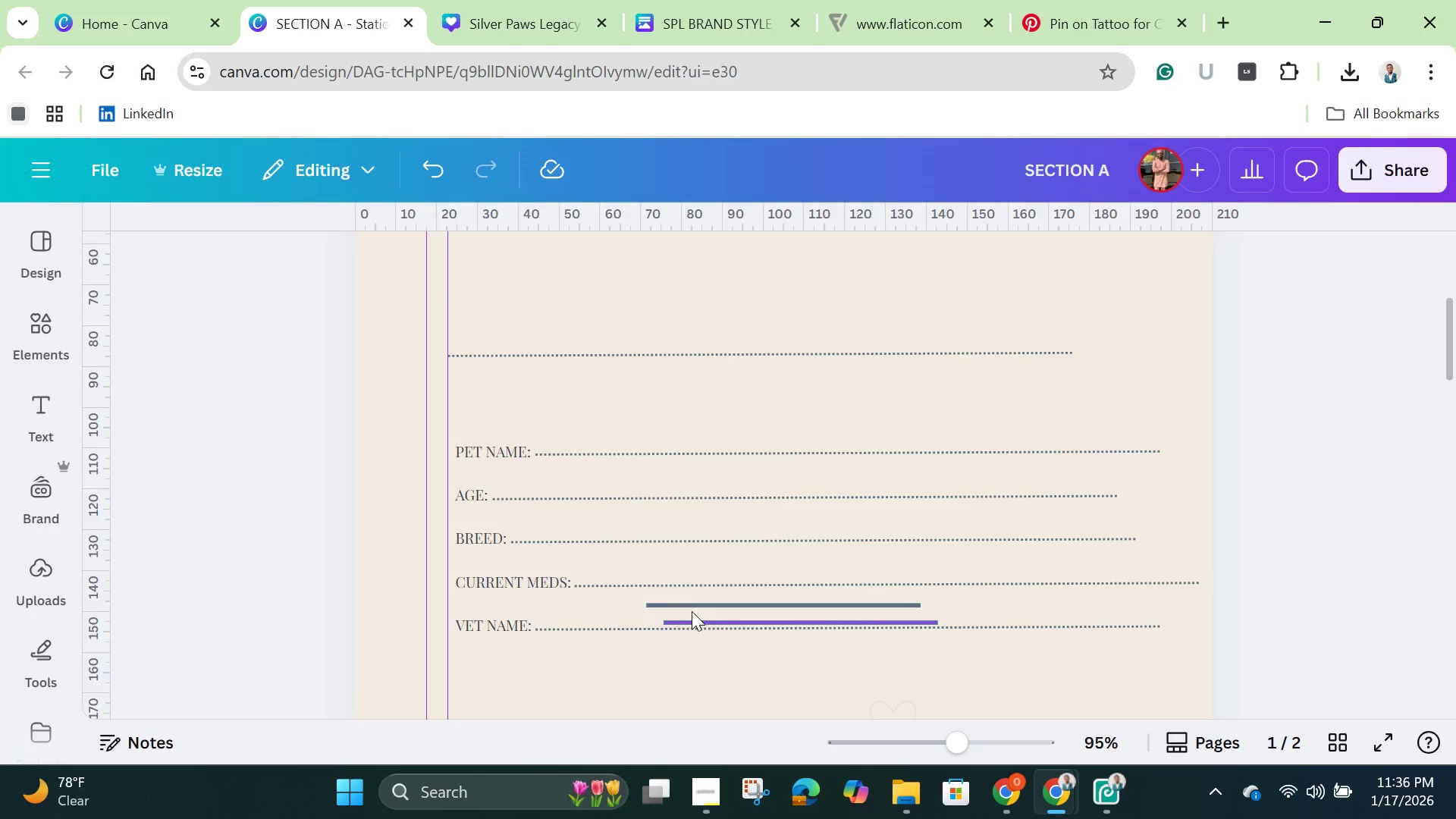 
left_click([692, 612])
 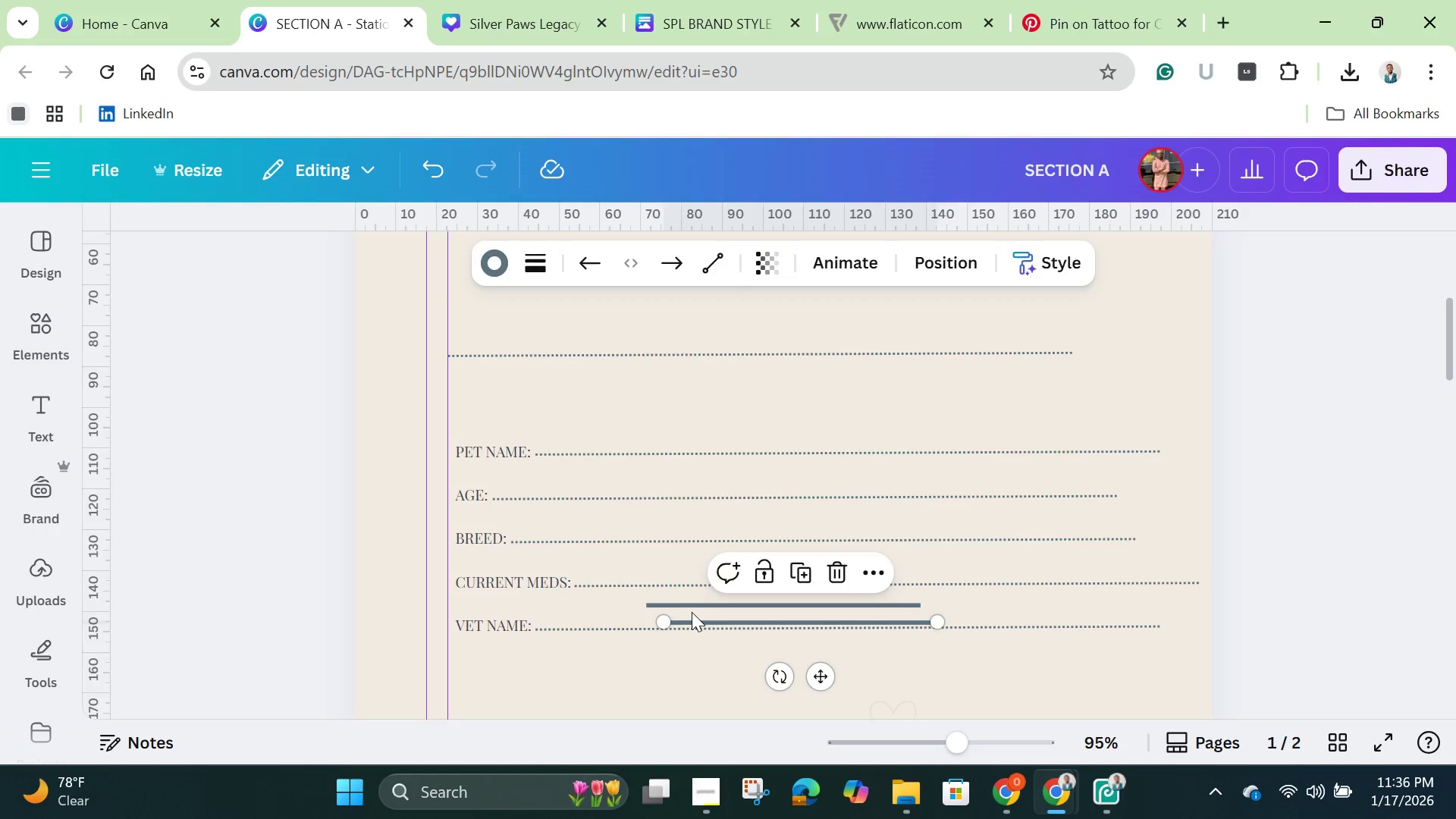 
key(Backspace)
 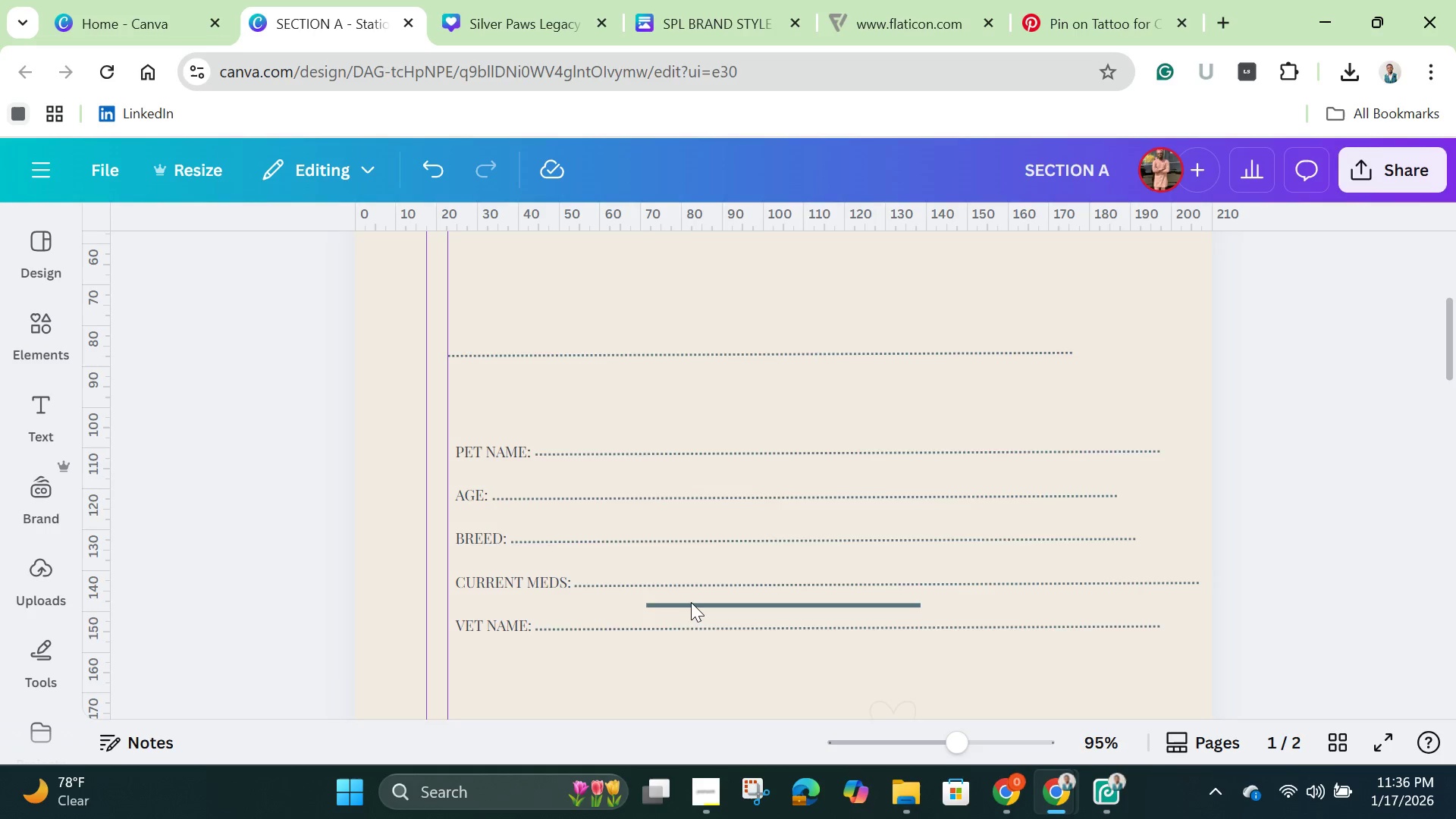 
left_click([691, 602])
 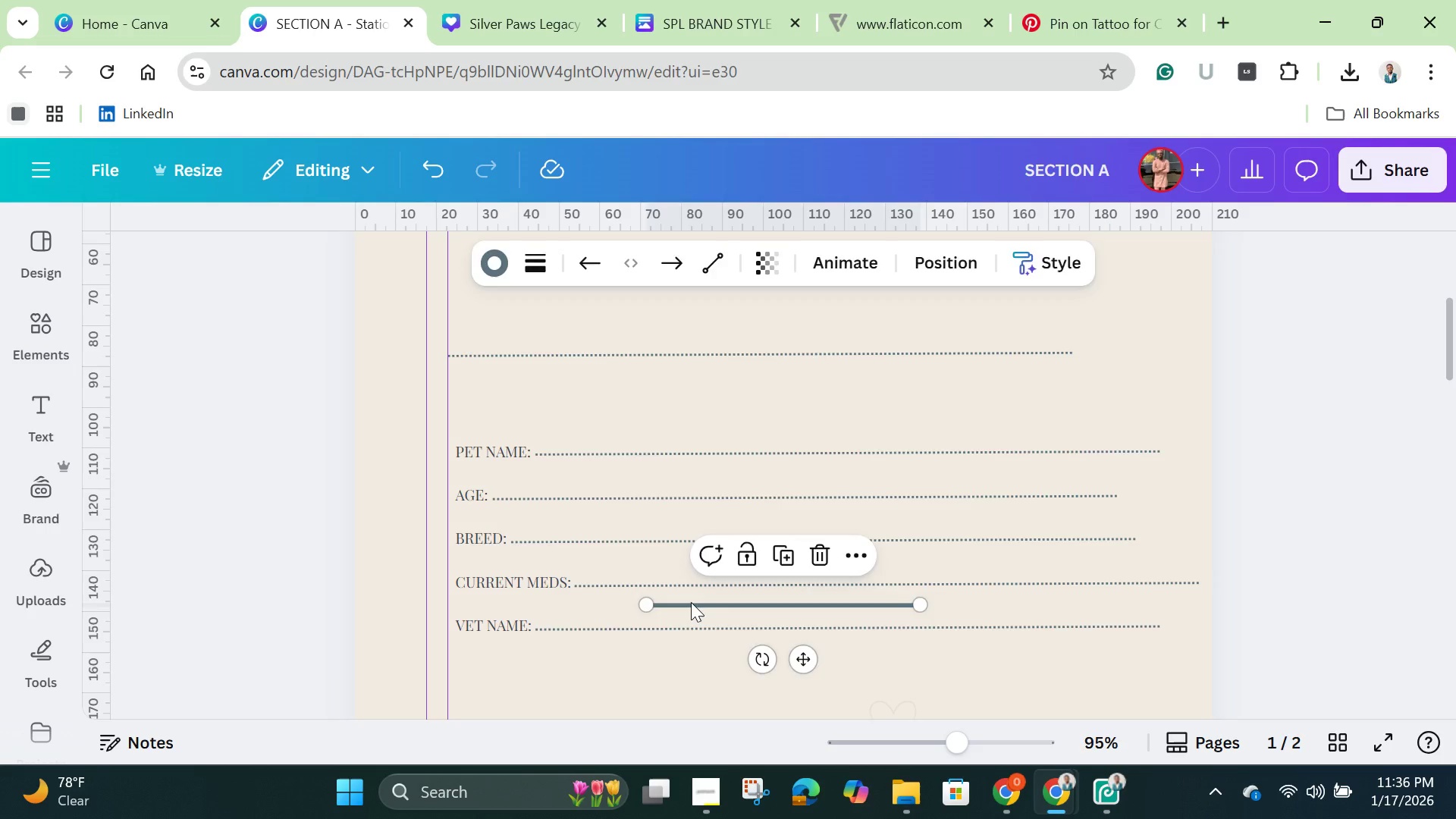 
key(Backspace)
 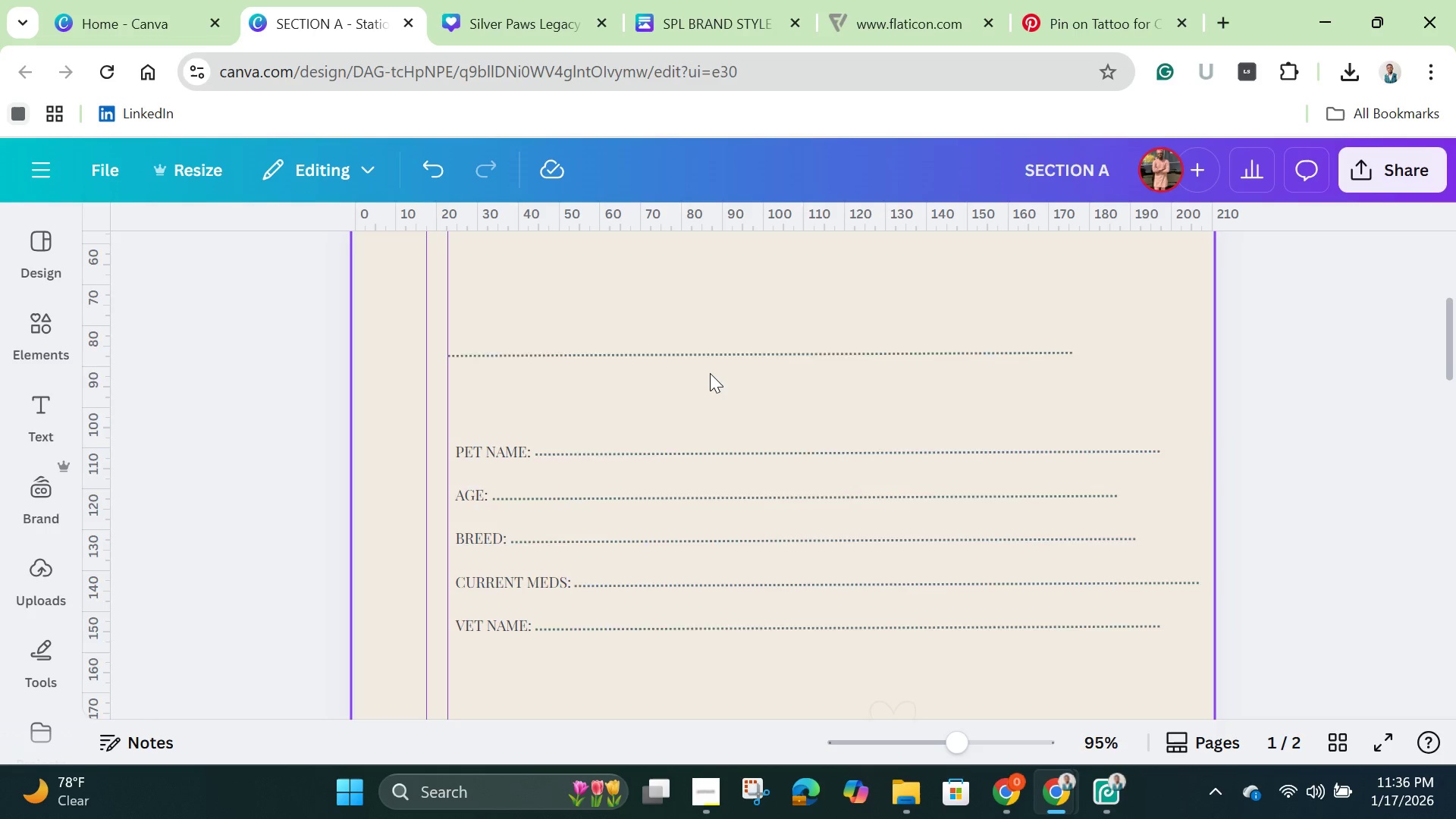 
scroll: coordinate [710, 373], scroll_direction: up, amount: 2.0
 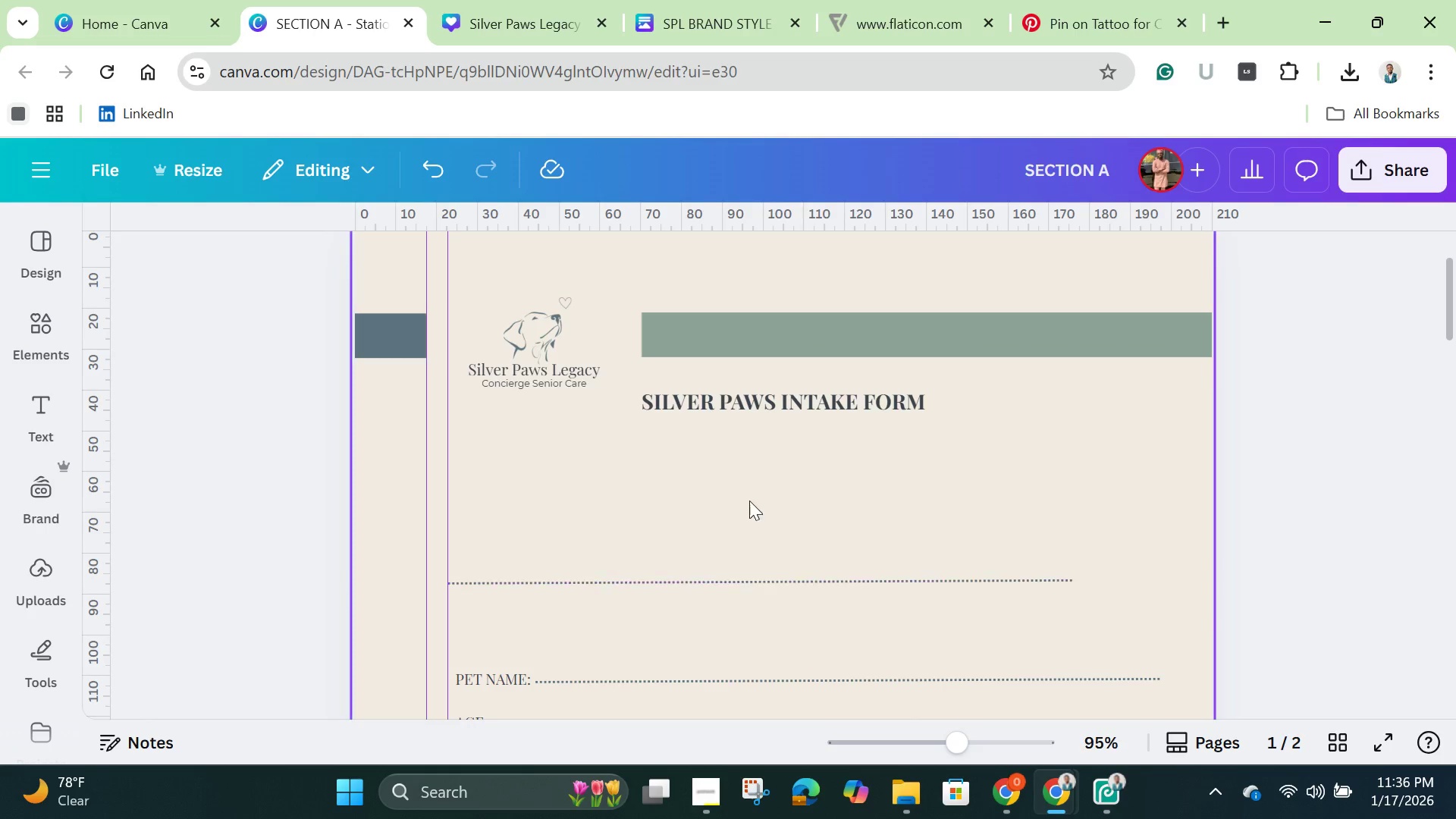 
left_click([759, 401])
 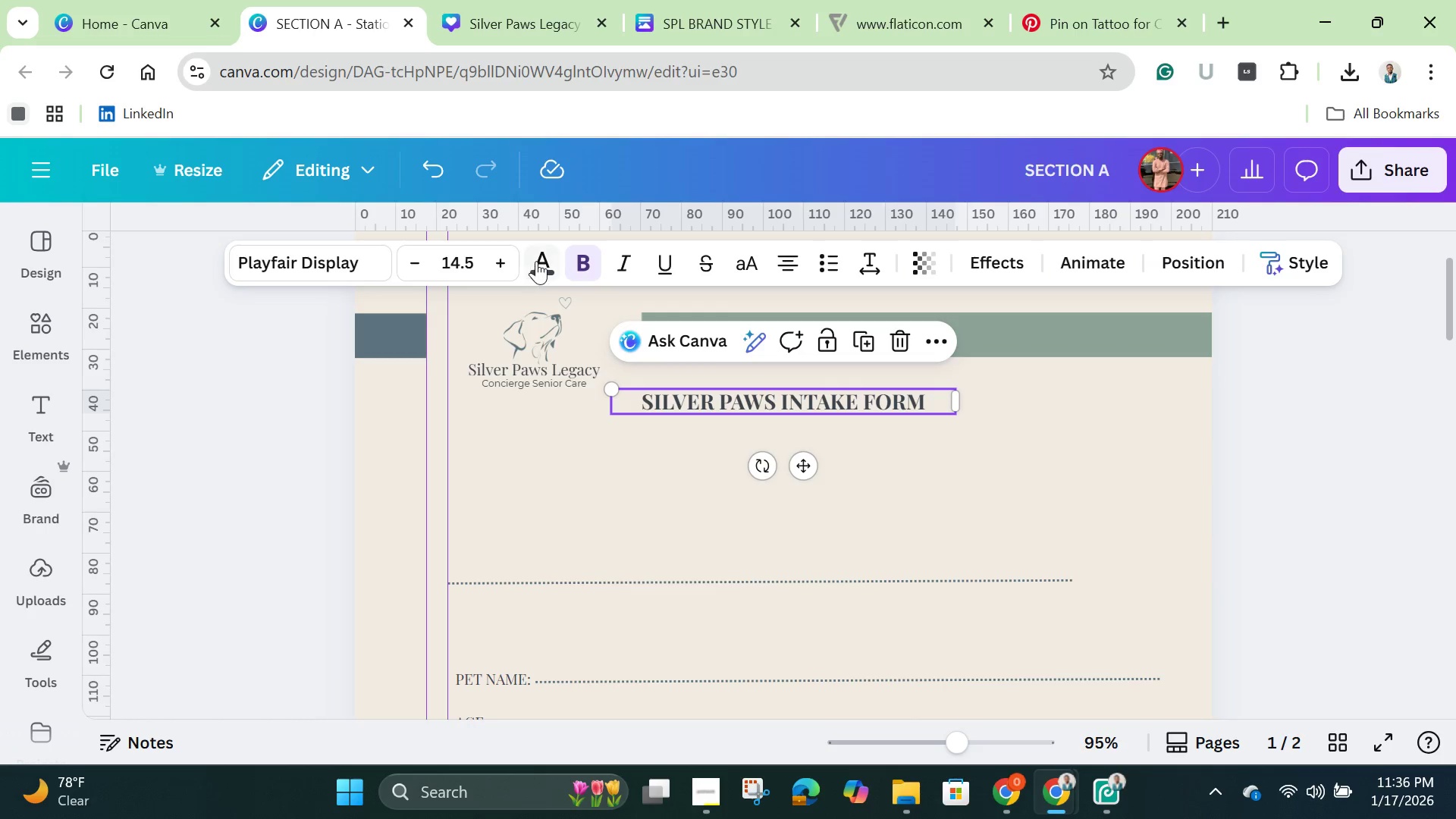 
left_click([536, 261])
 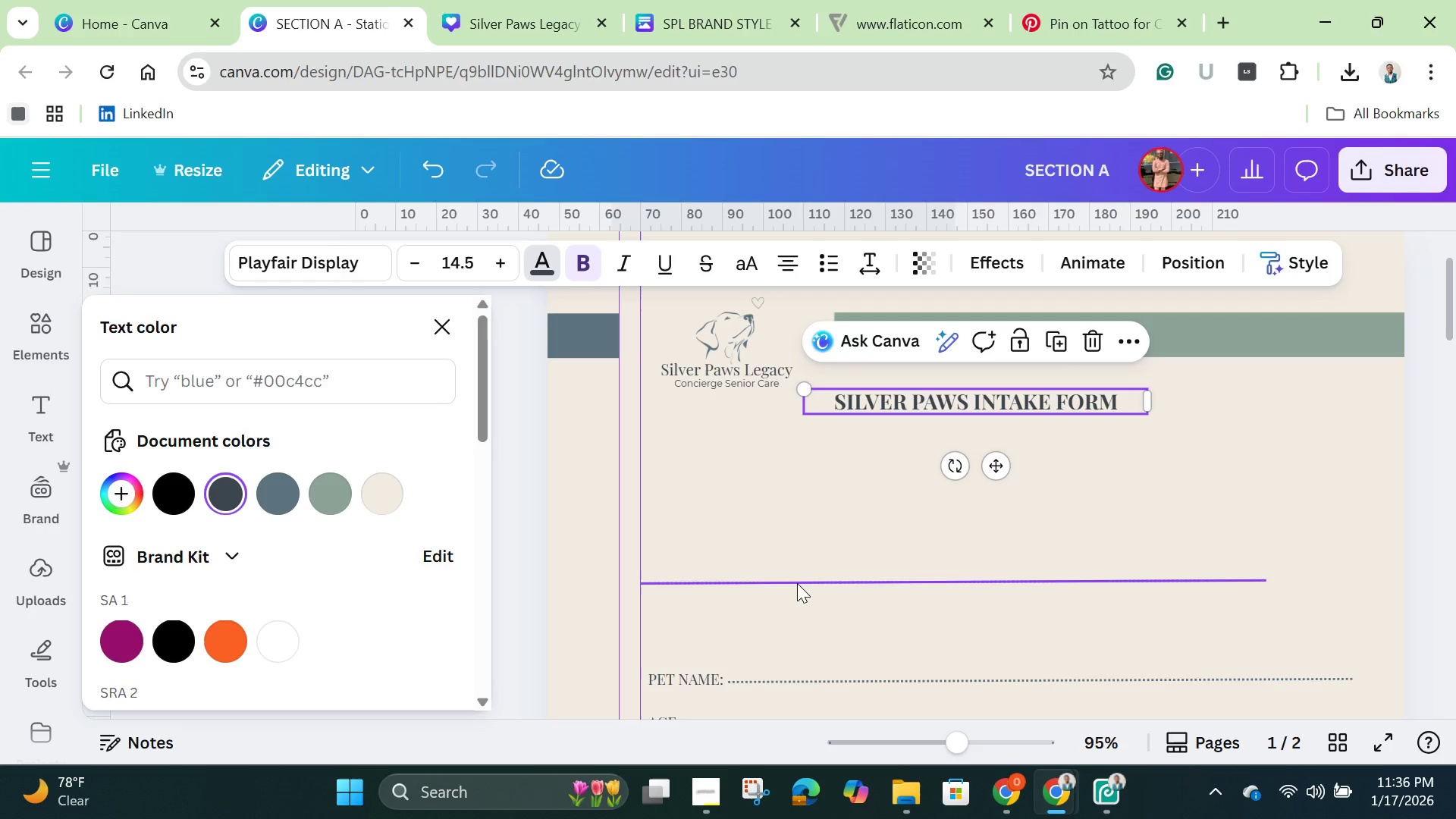 
left_click([797, 583])
 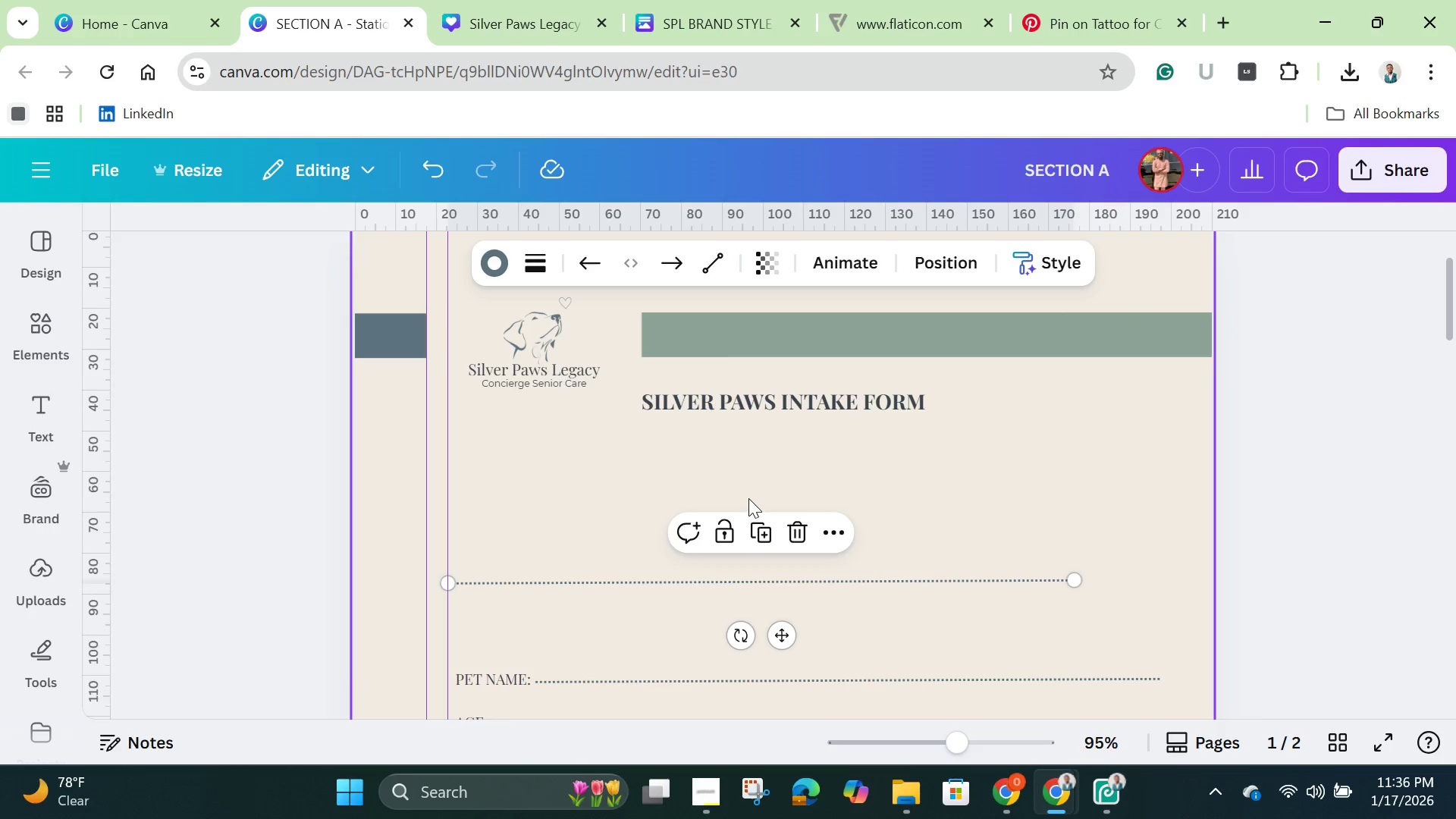 
left_click([737, 472])
 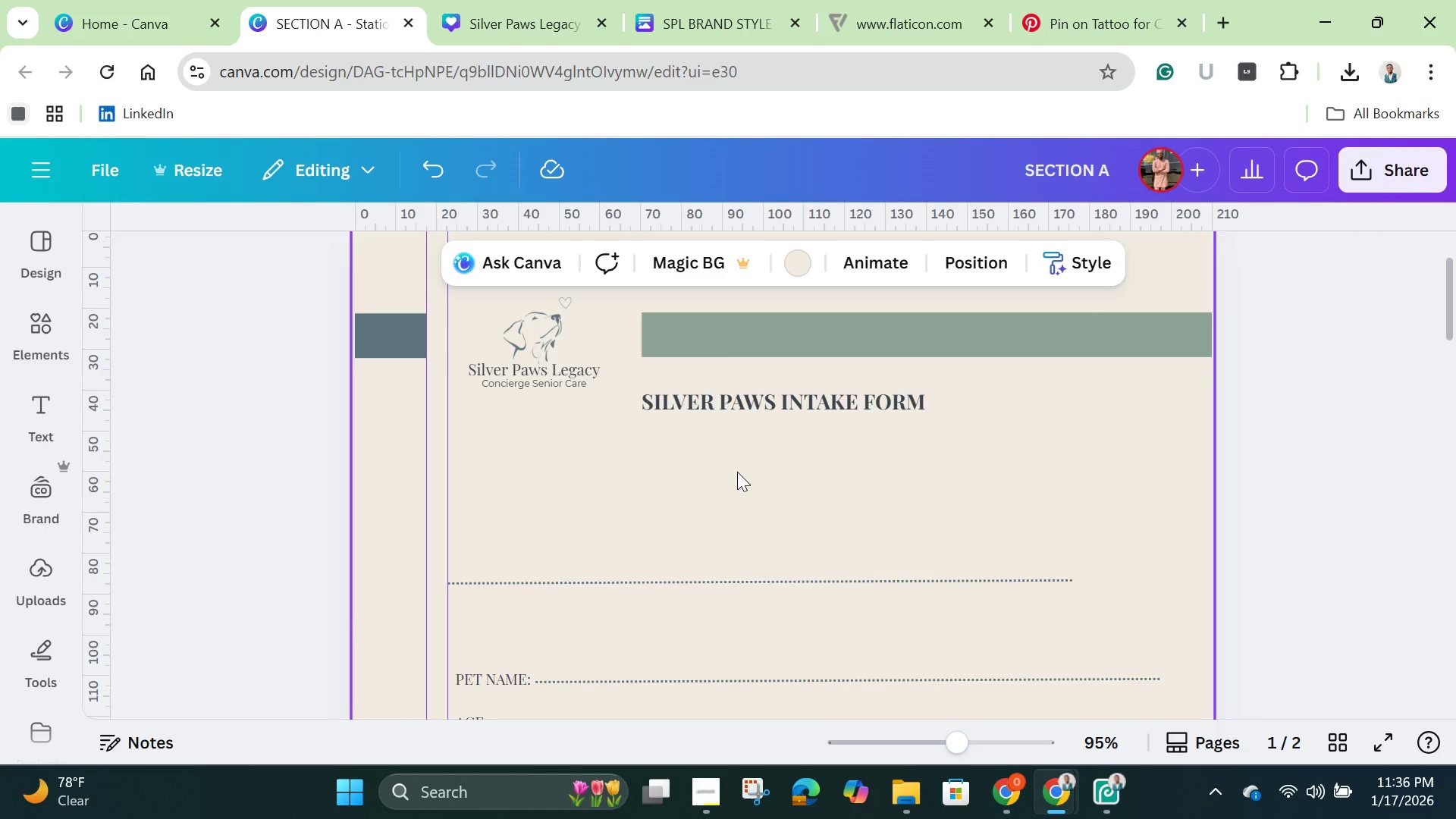 
key(L)
 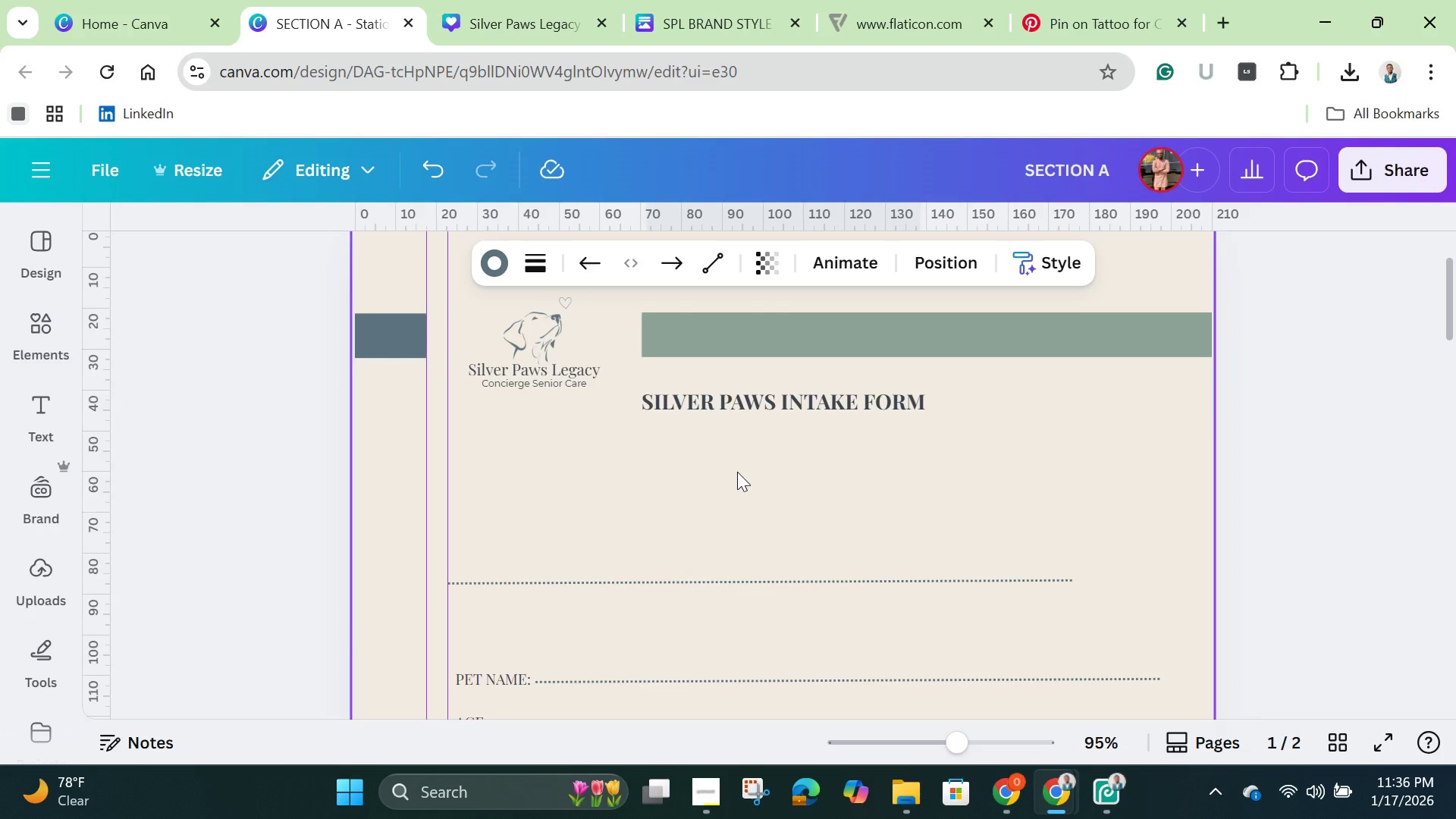 
scroll: coordinate [737, 472], scroll_direction: down, amount: 3.0
 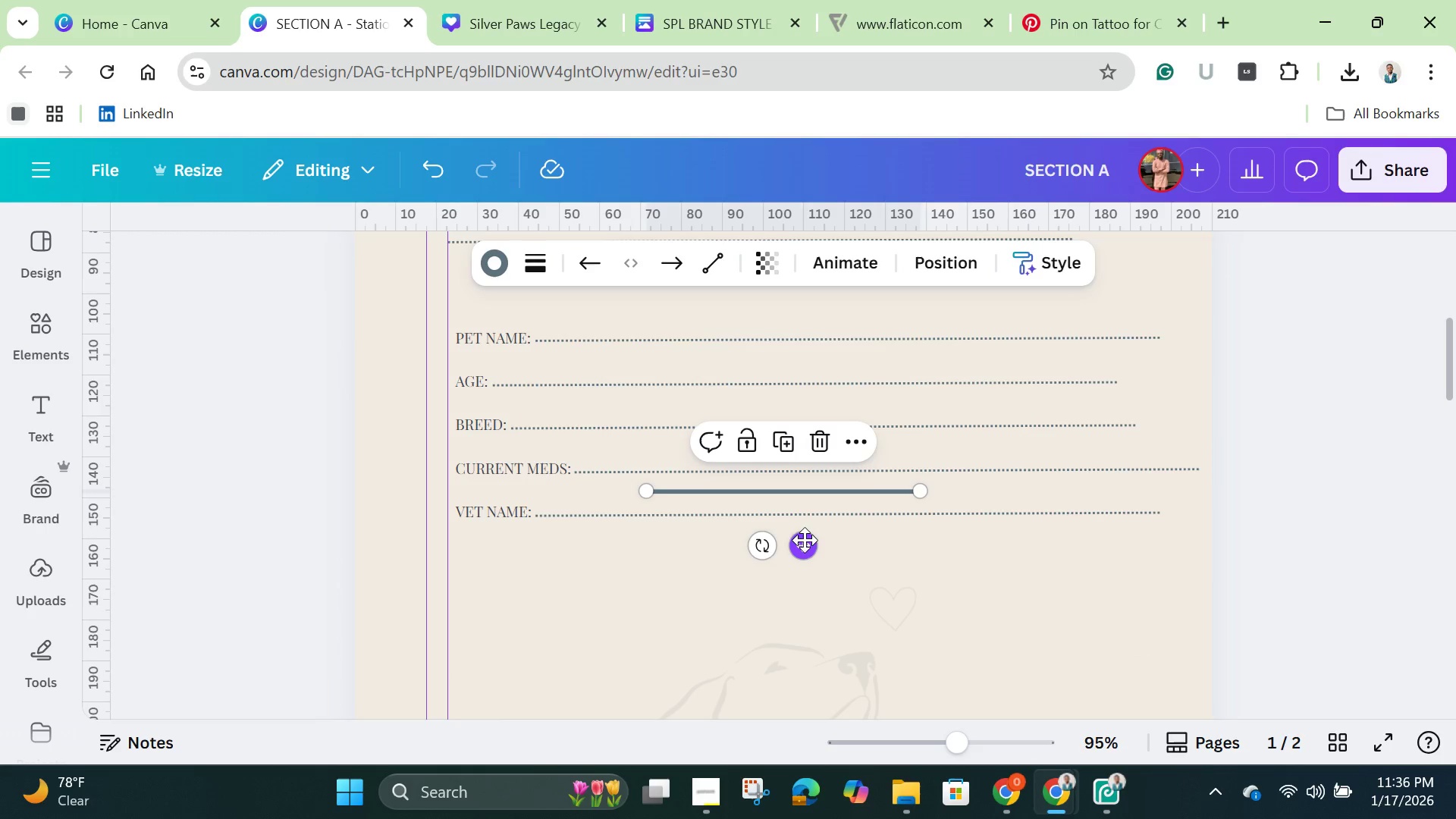 
left_click_drag(start_coordinate=[806, 540], to_coordinate=[752, 344])
 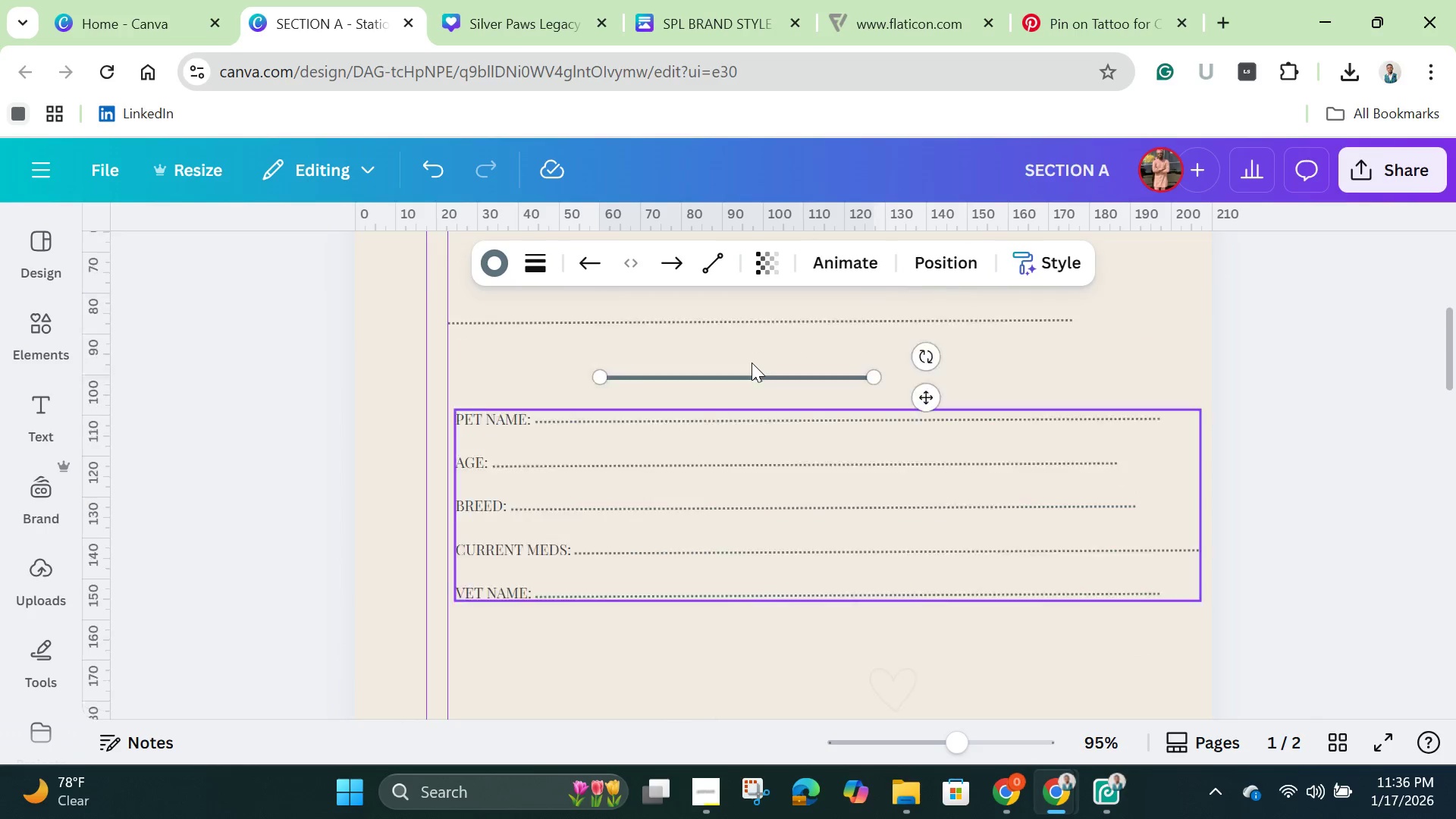 
scroll: coordinate [752, 362], scroll_direction: up, amount: 2.0
 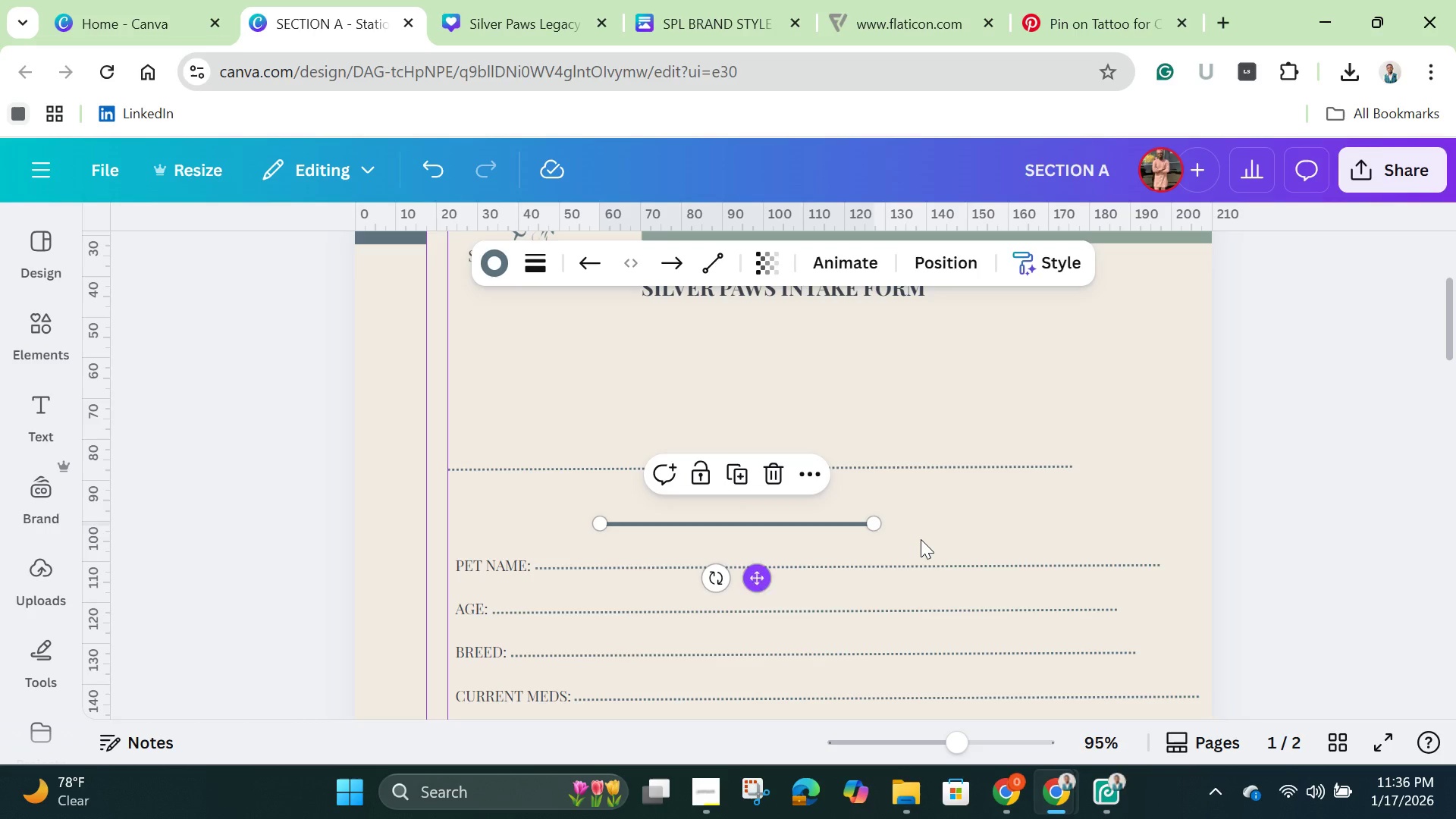 
left_click_drag(start_coordinate=[924, 539], to_coordinate=[755, 443])
 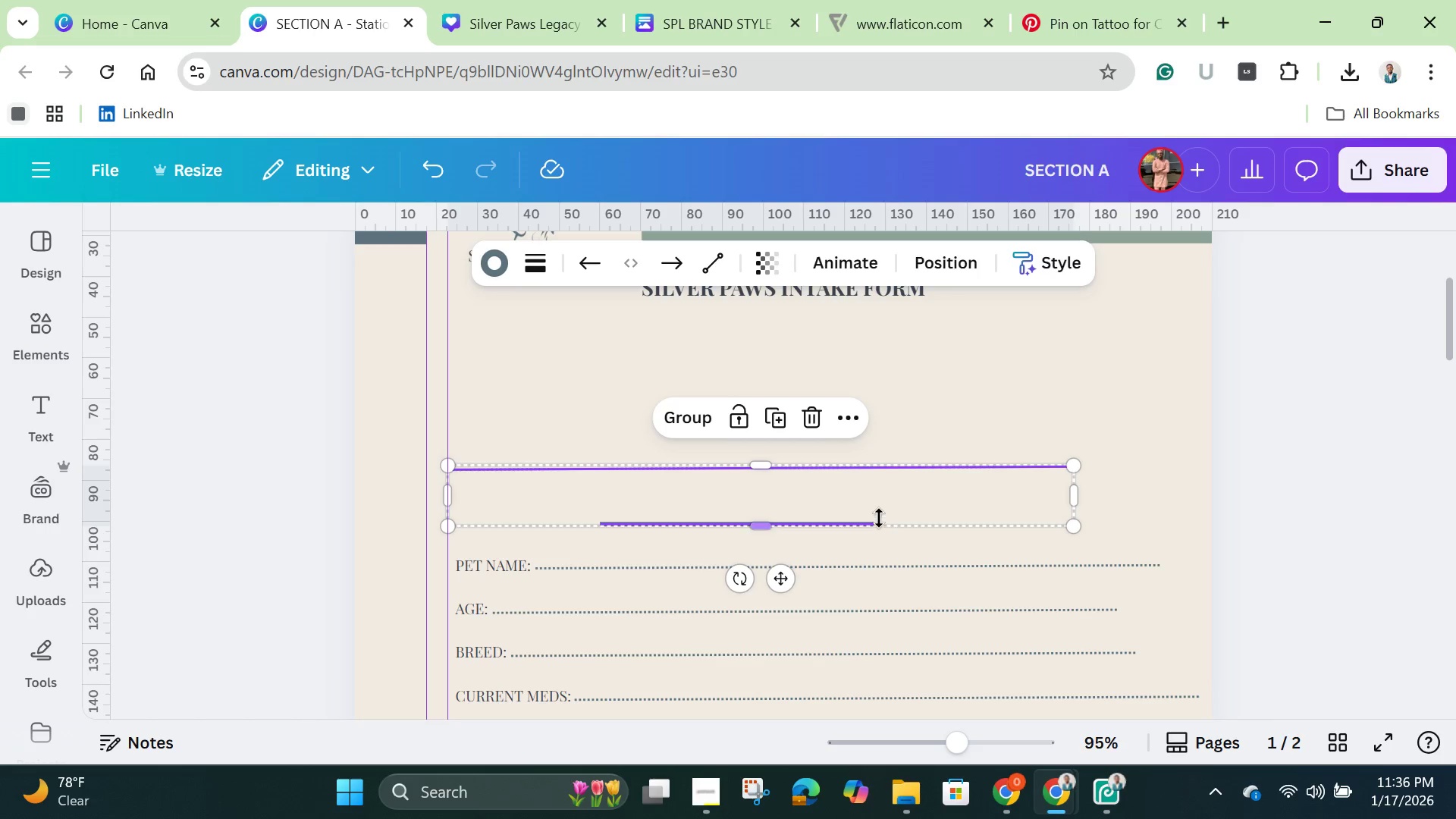 
left_click([877, 518])
 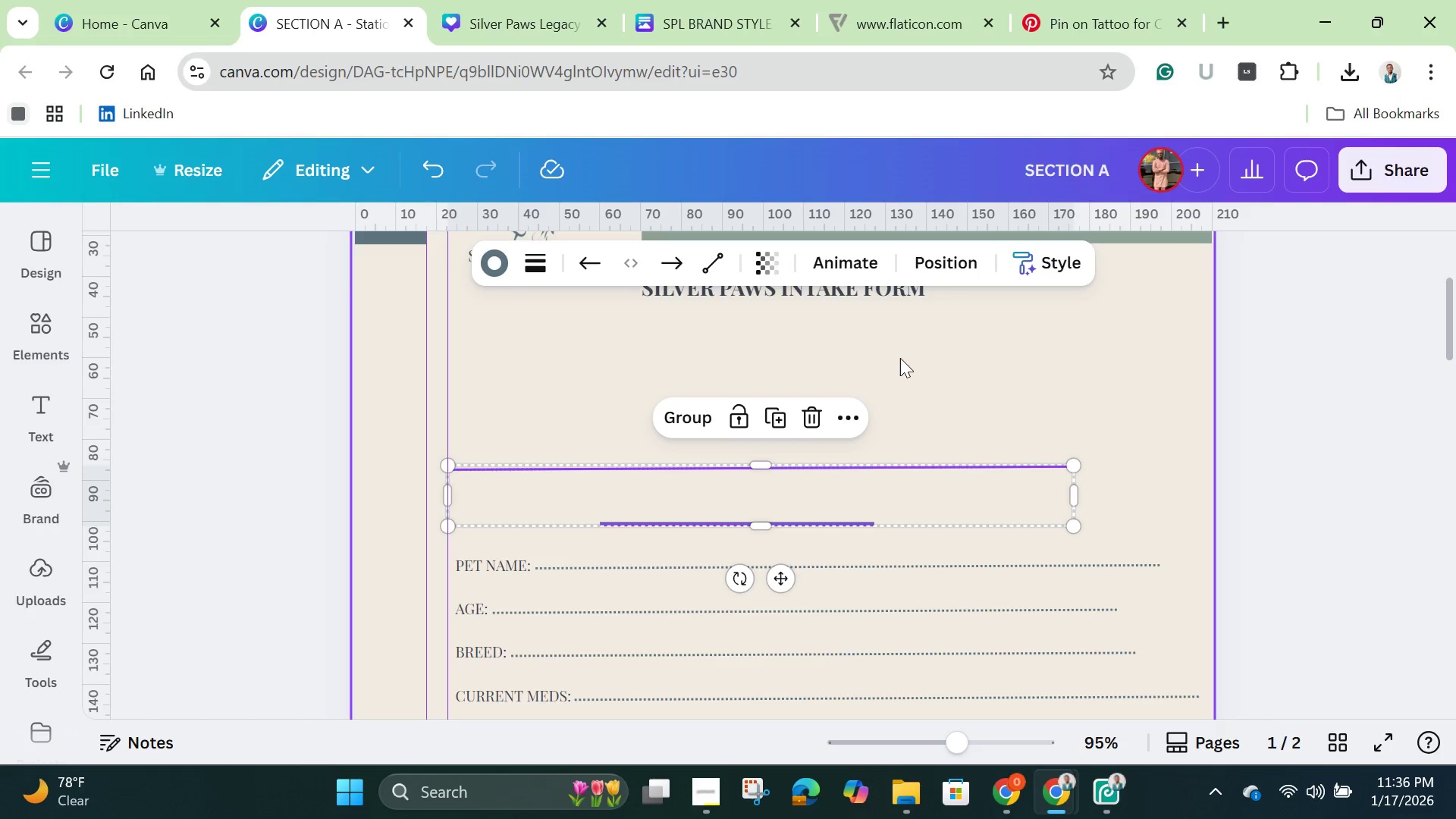 
left_click([902, 356])
 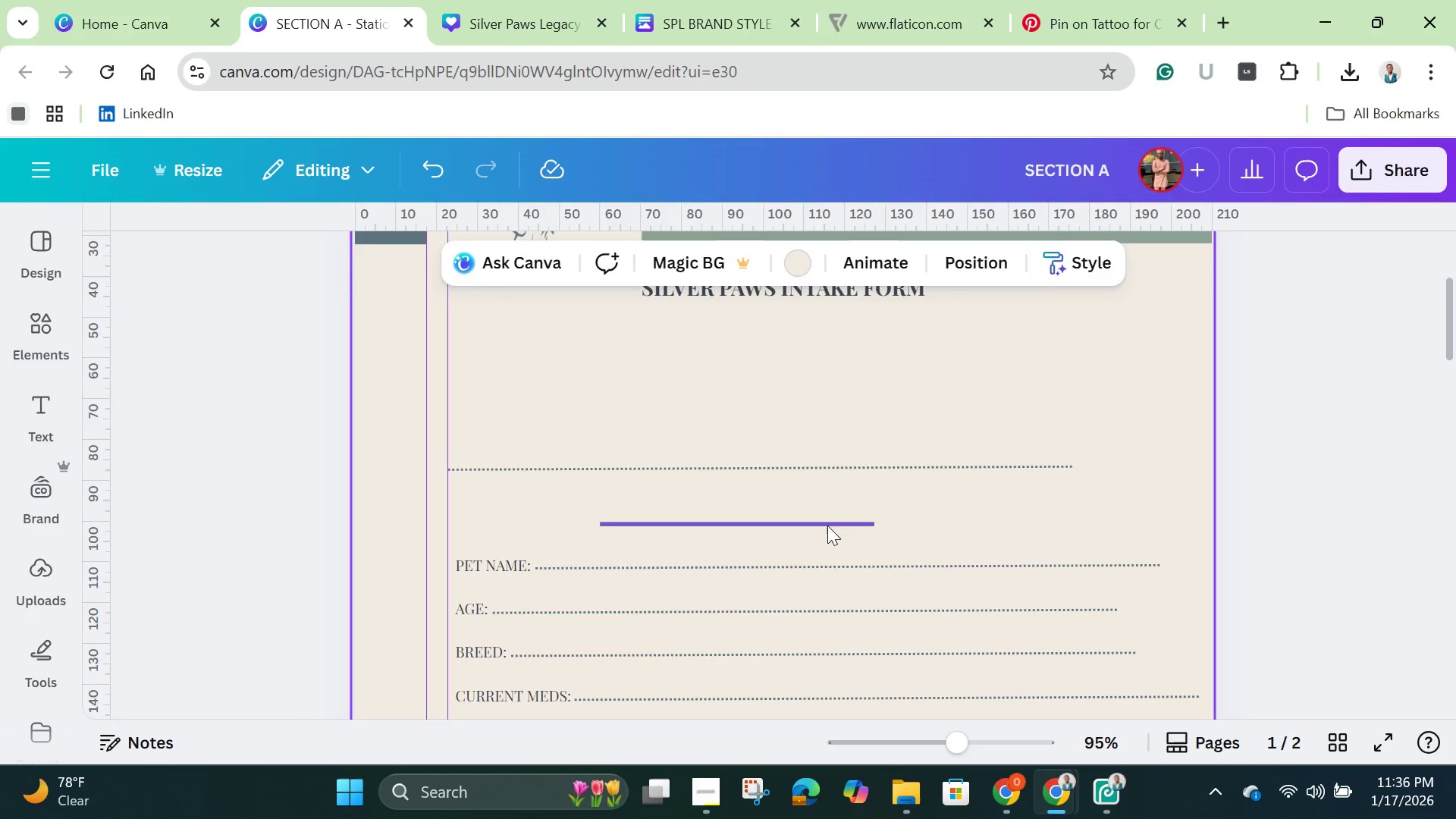 
left_click([827, 526])
 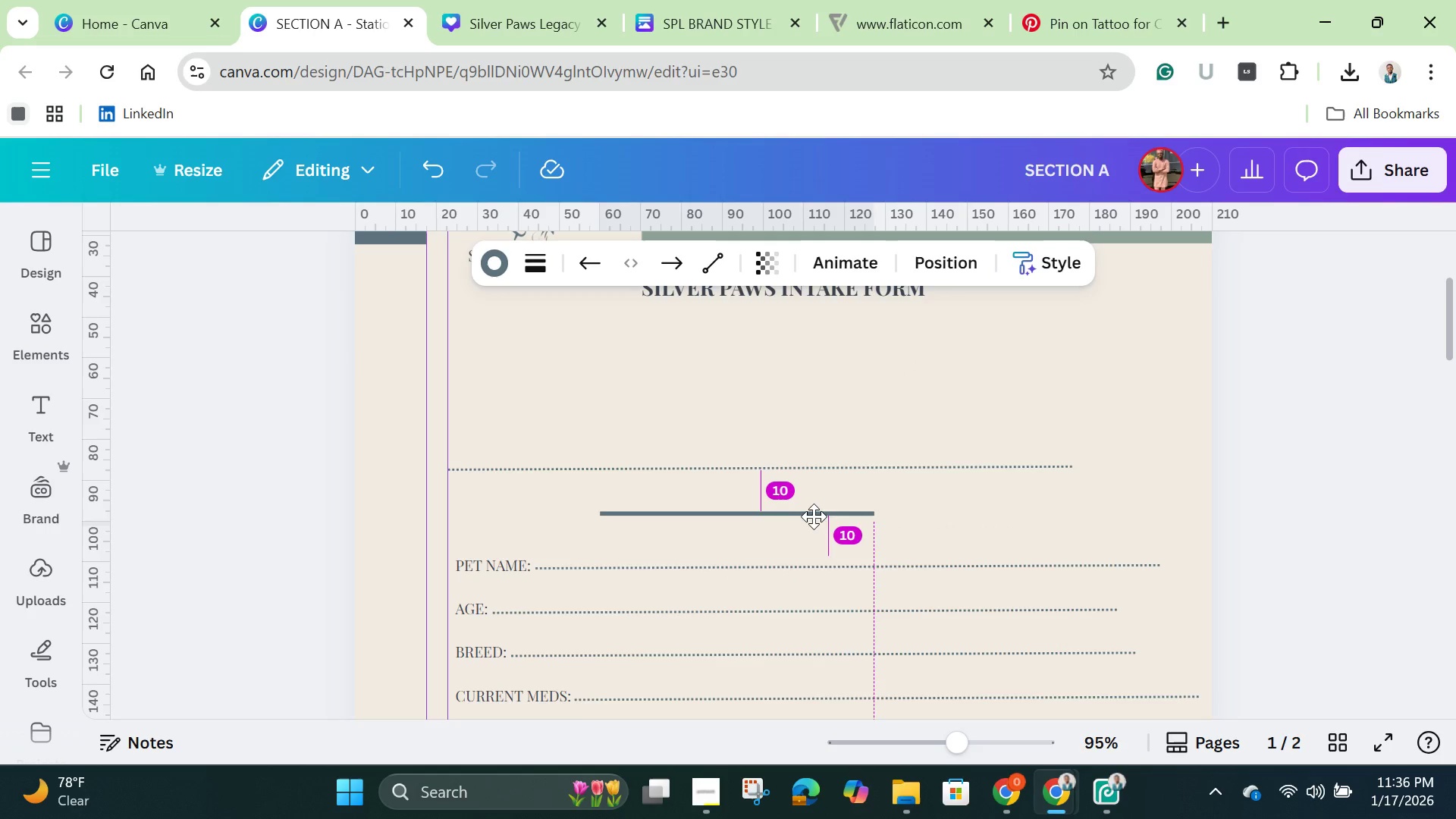 
left_click_drag(start_coordinate=[827, 526], to_coordinate=[674, 356])
 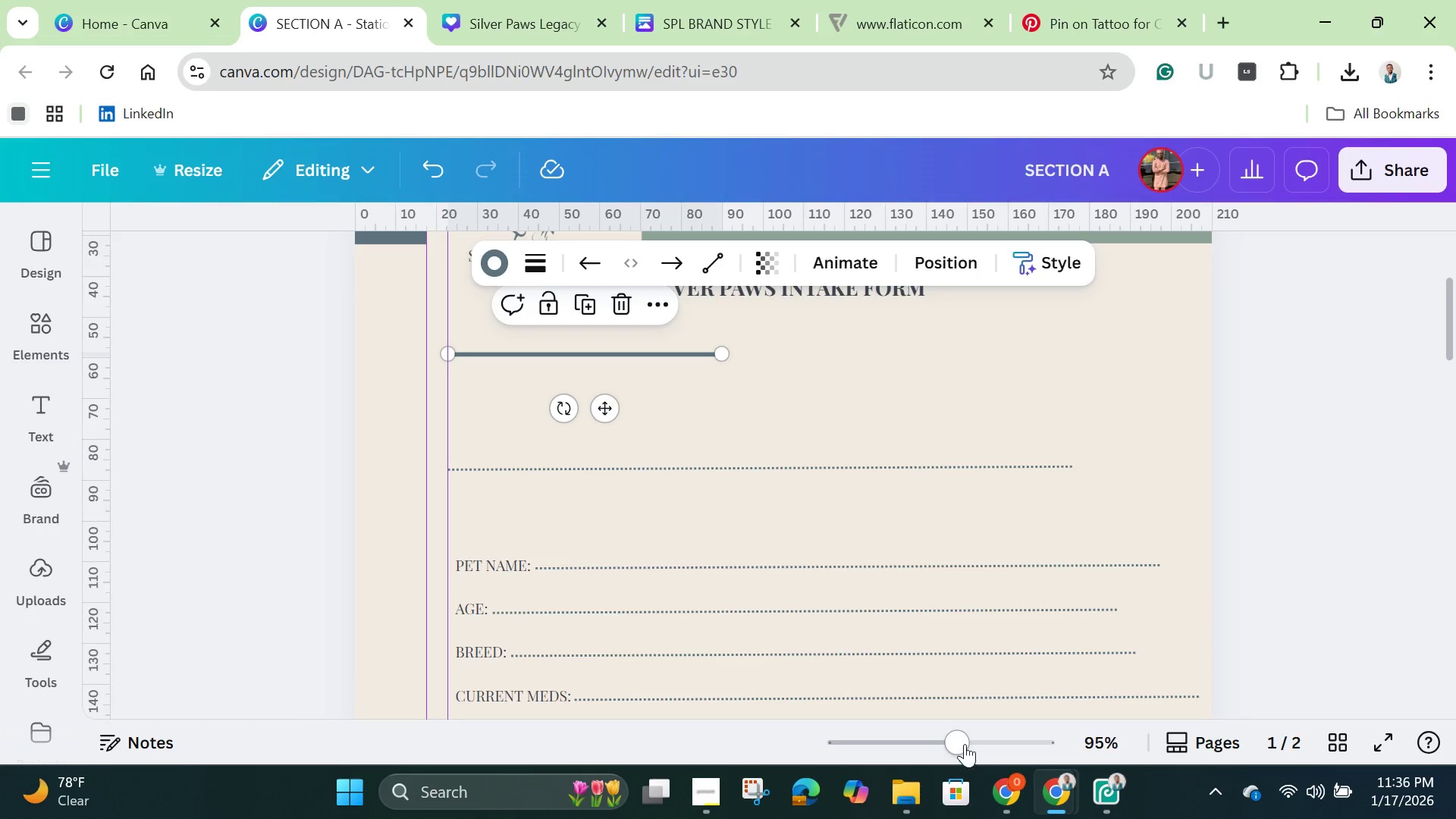 
left_click_drag(start_coordinate=[965, 739], to_coordinate=[969, 740])
 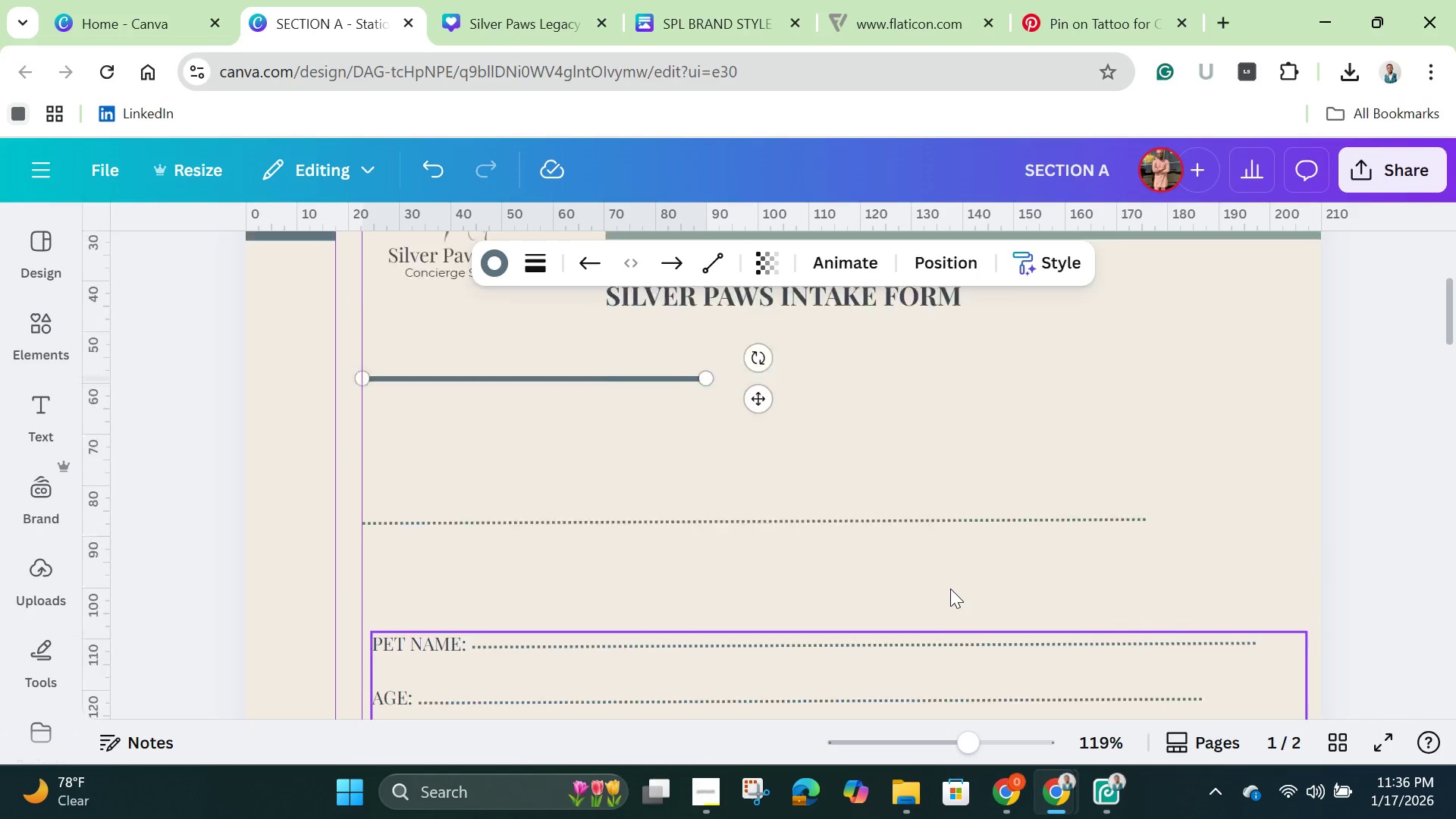 
scroll: coordinate [950, 588], scroll_direction: up, amount: 2.0
 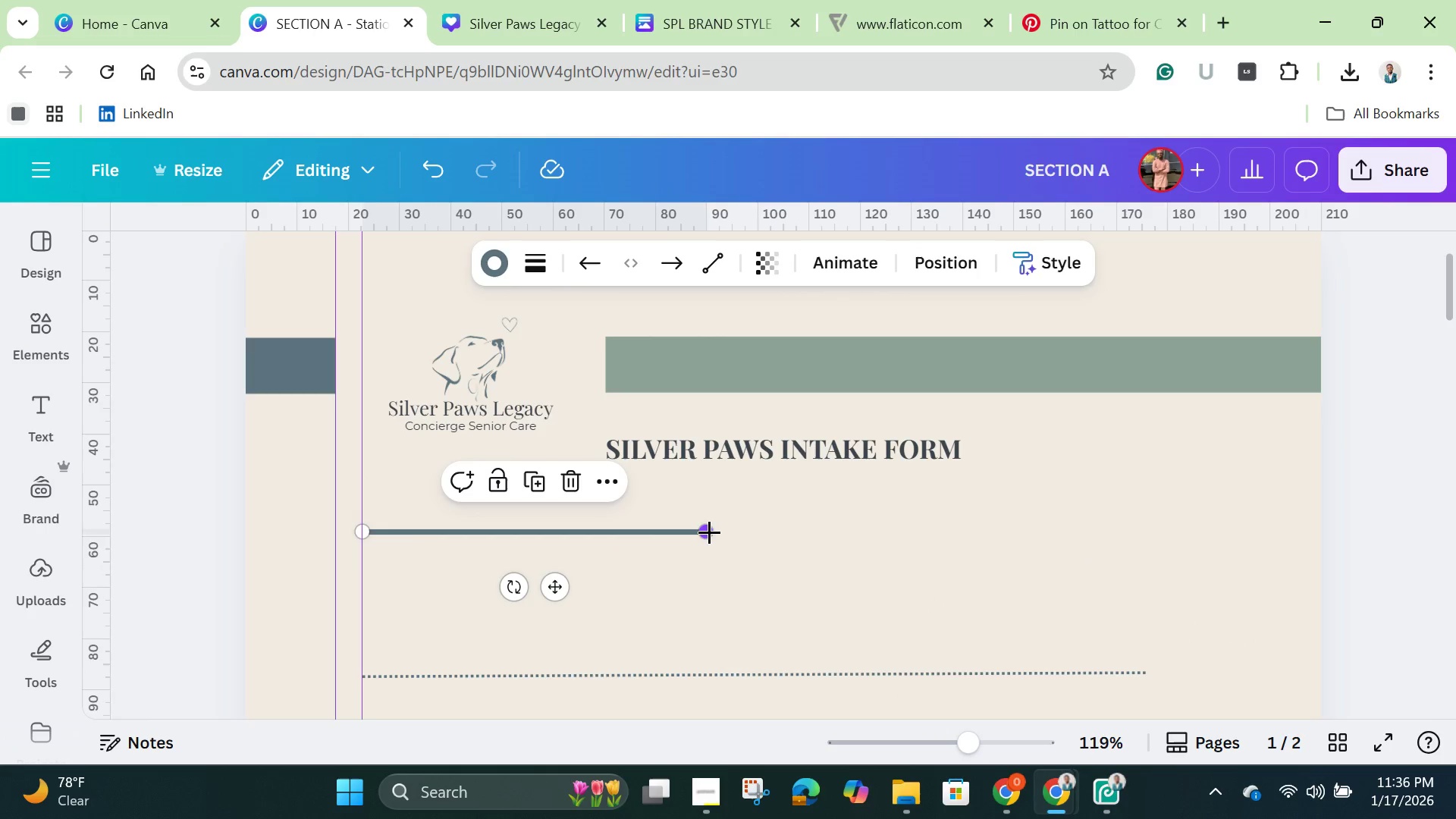 
left_click_drag(start_coordinate=[708, 530], to_coordinate=[1269, 516])
 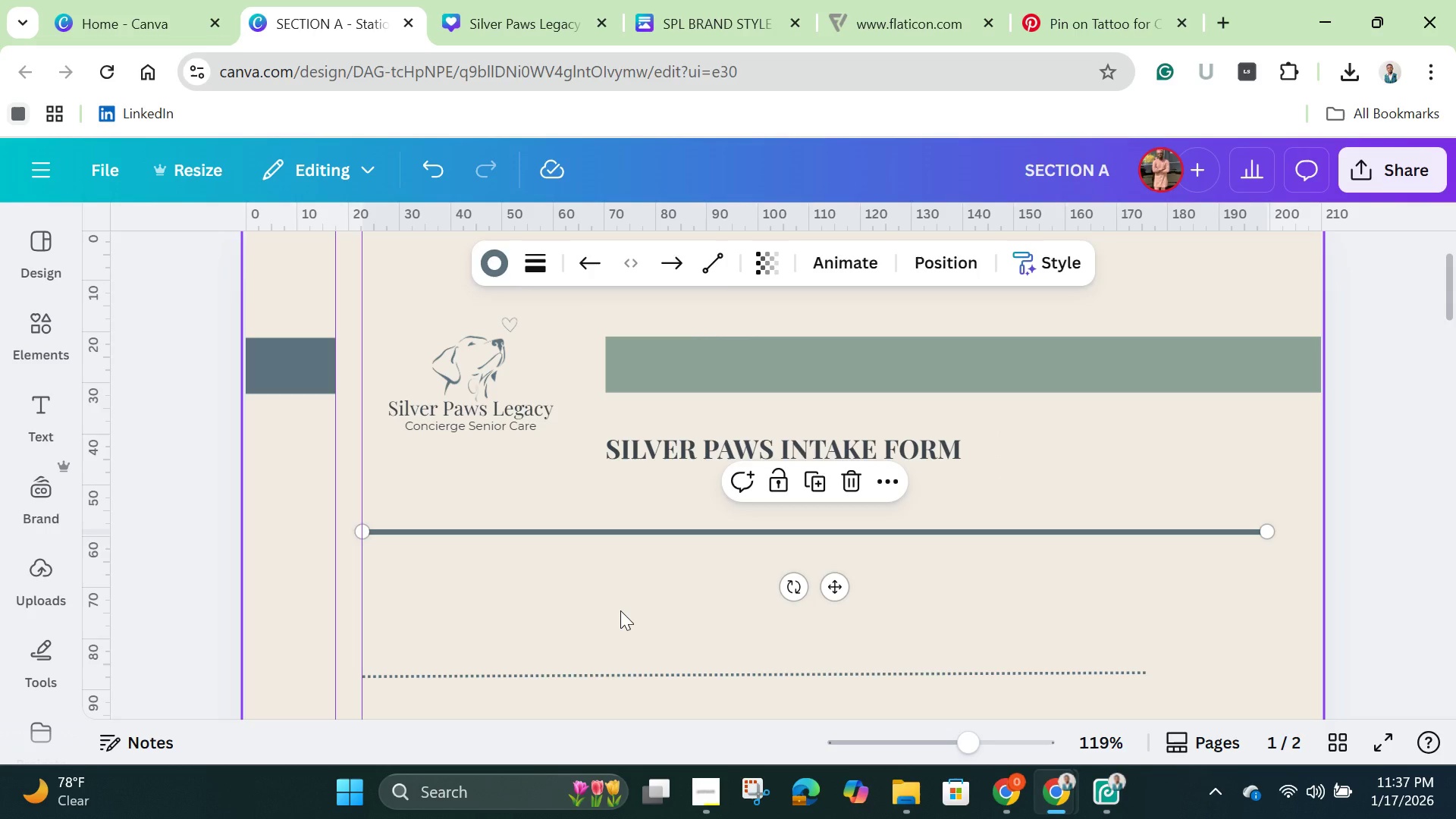 
left_click([620, 610])
 